 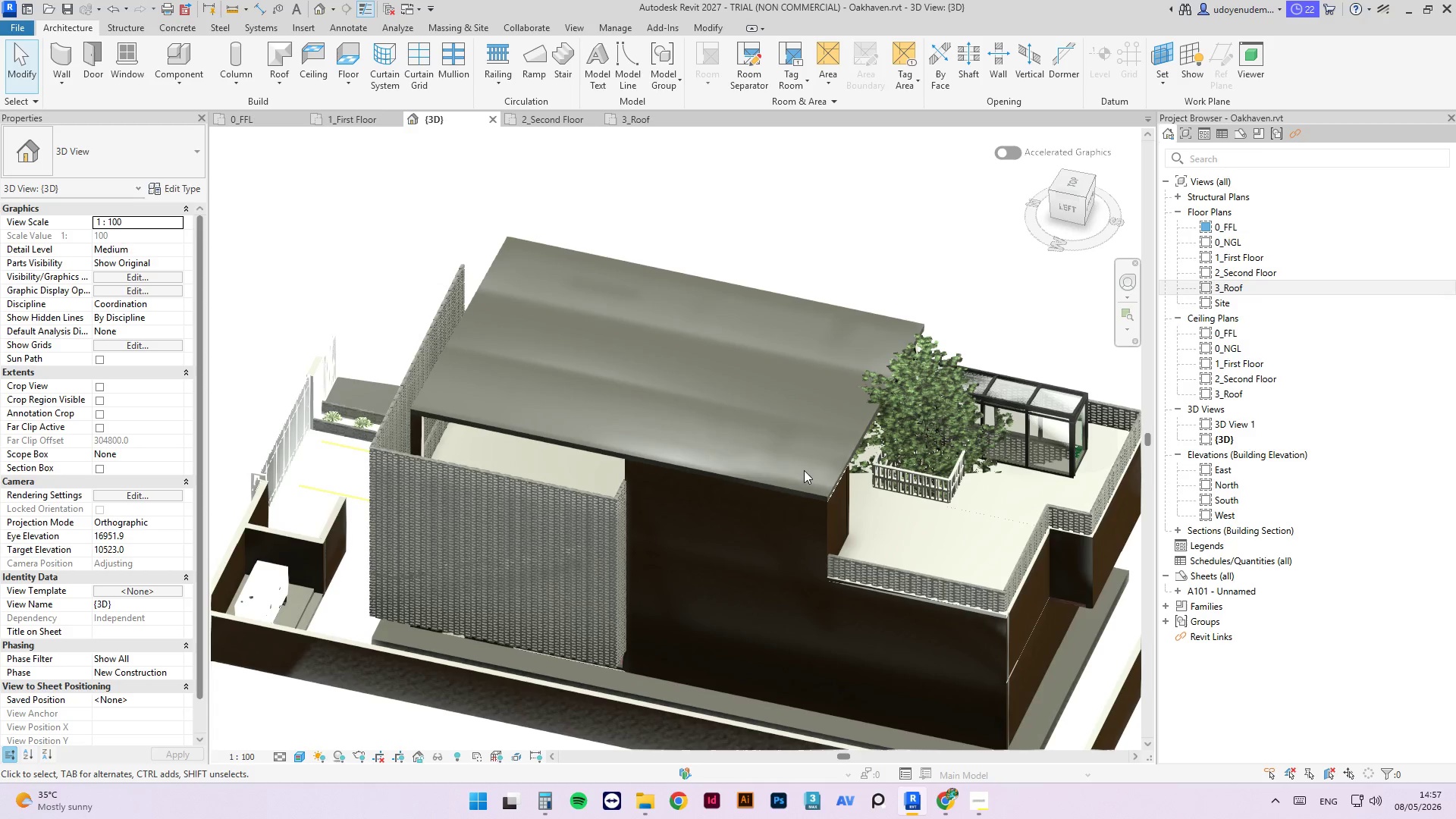 
scroll: coordinate [884, 247], scroll_direction: down, amount: 2.0
 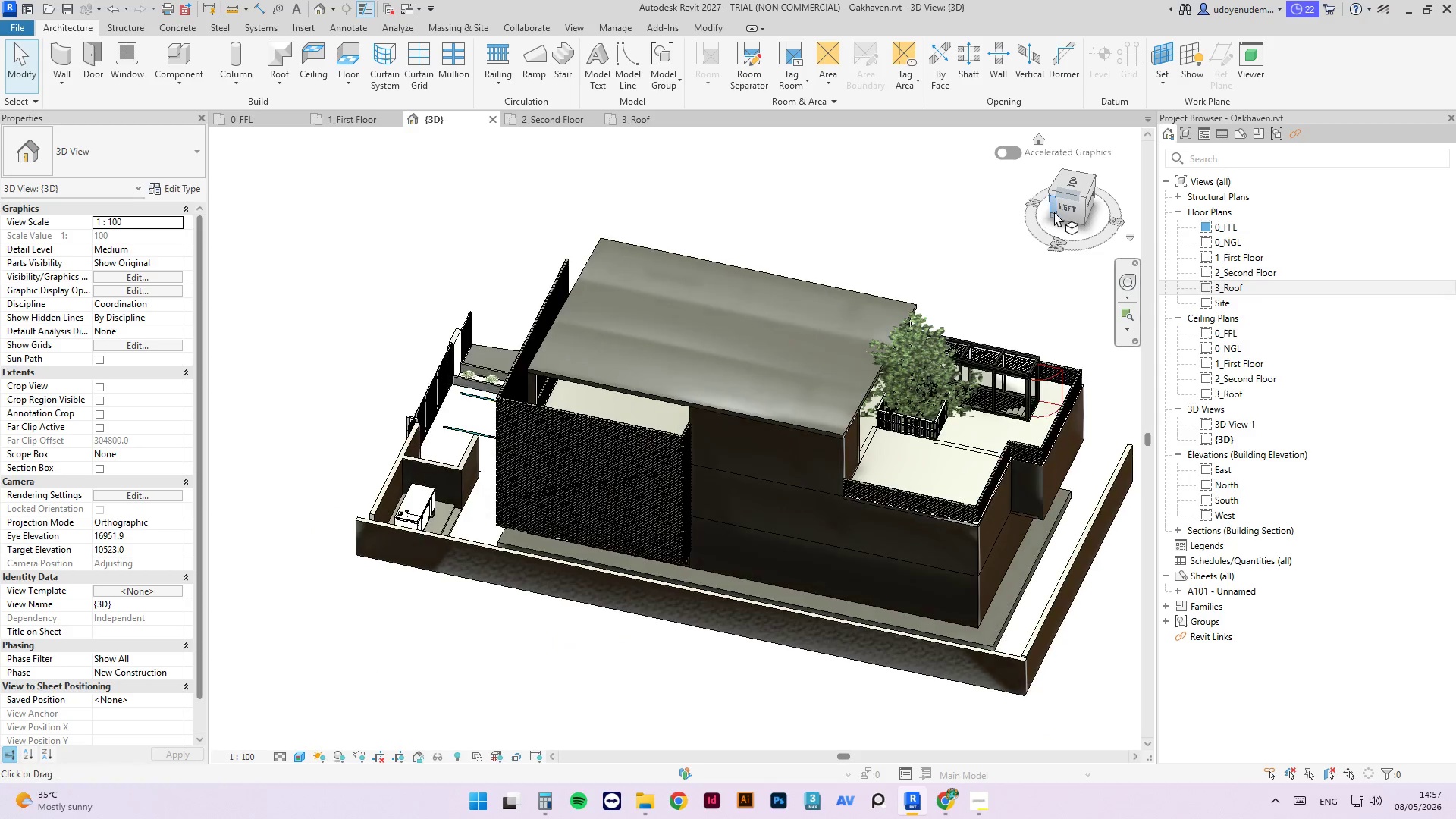 
left_click([1058, 207])
 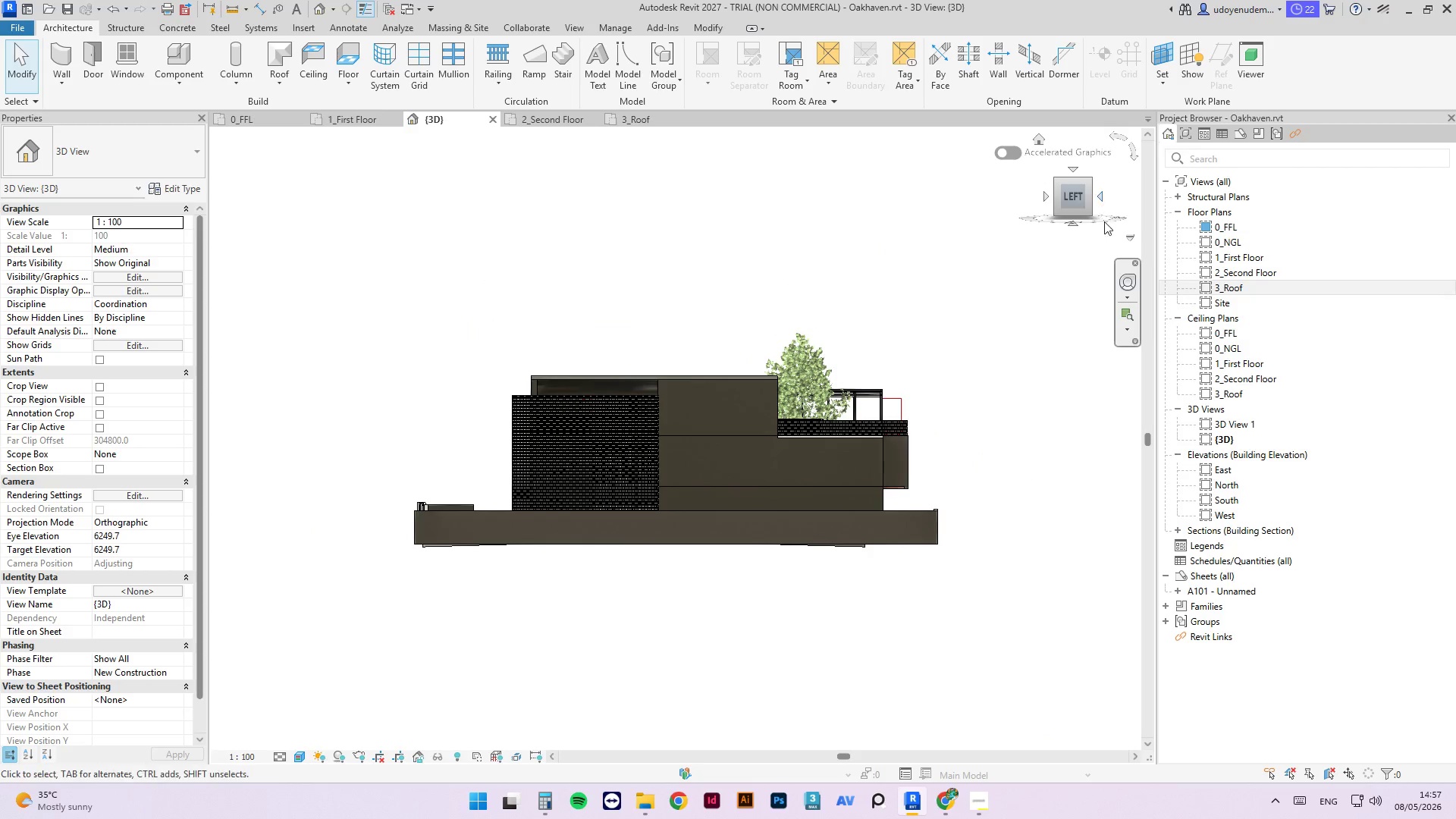 
left_click([973, 259])
 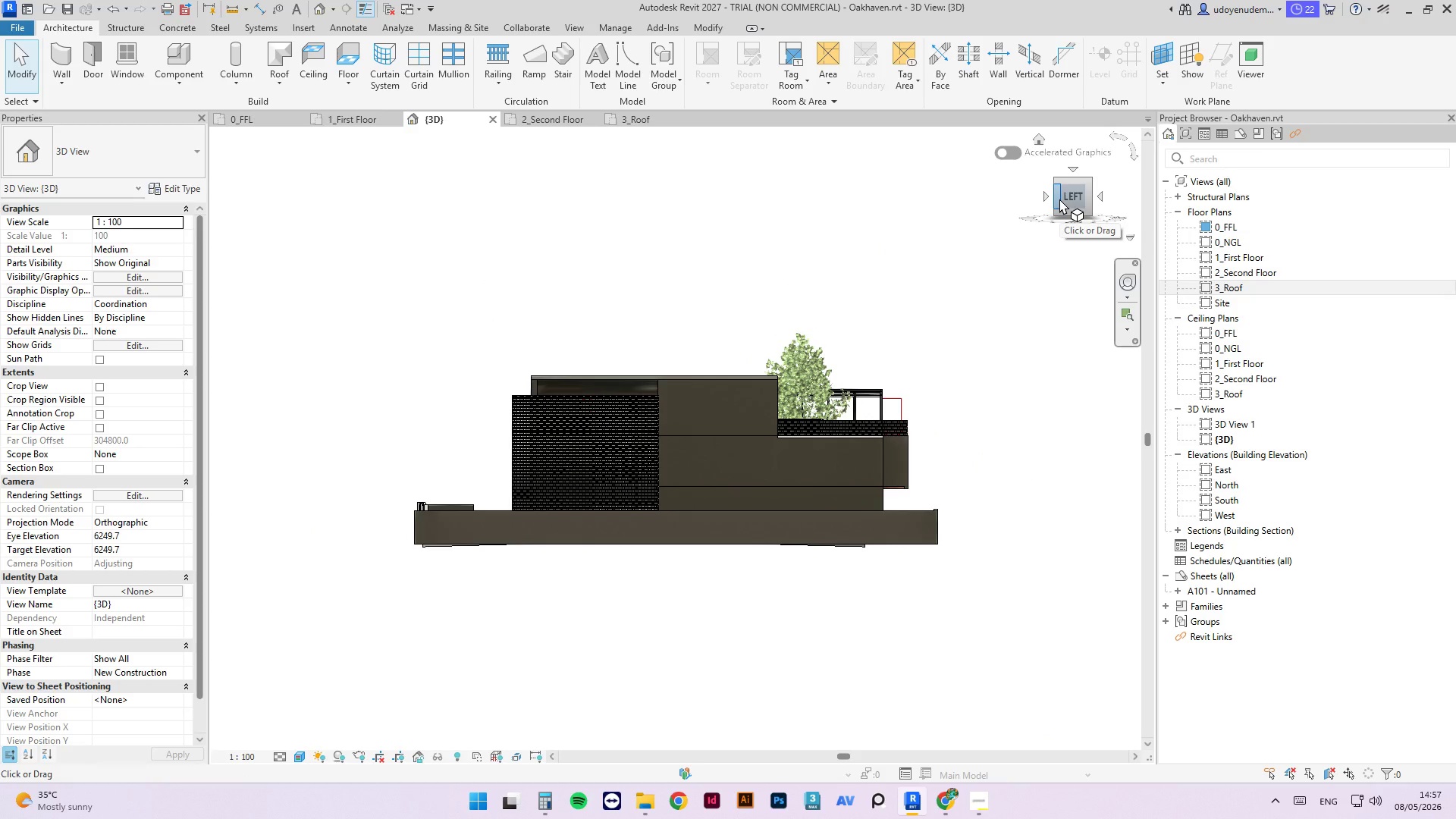 
wait(7.23)
 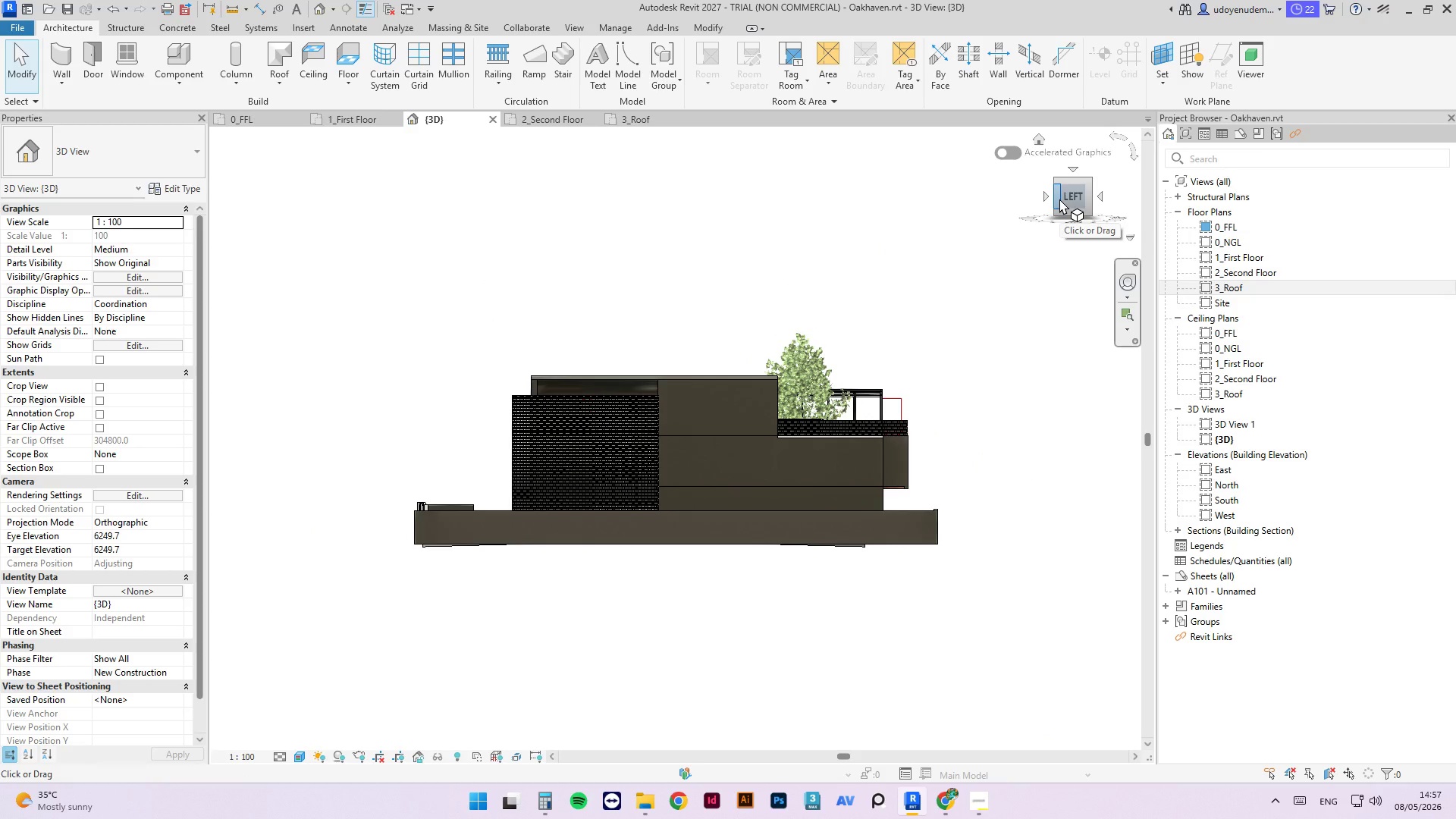 
left_click([1059, 199])
 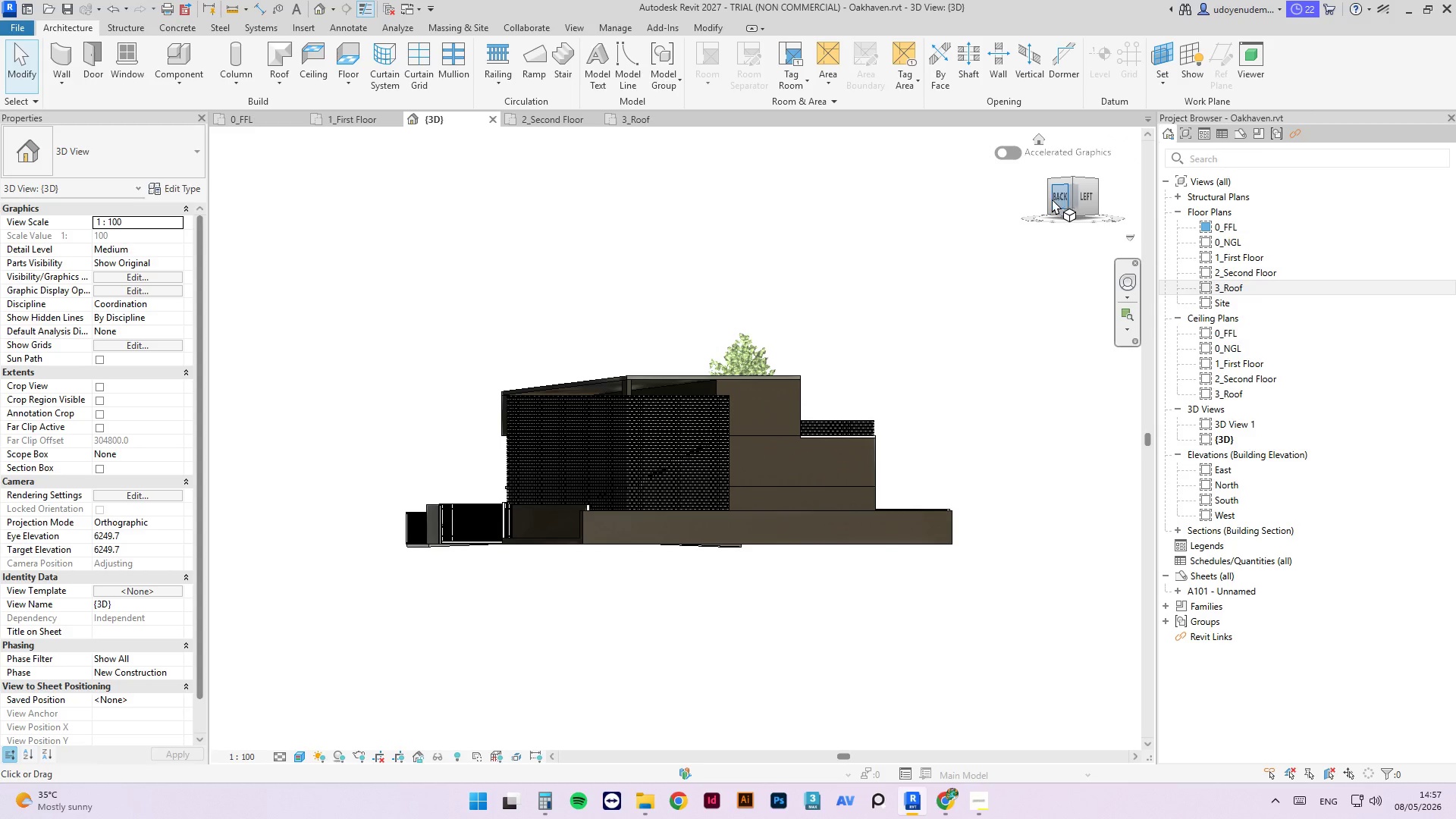 
wait(5.19)
 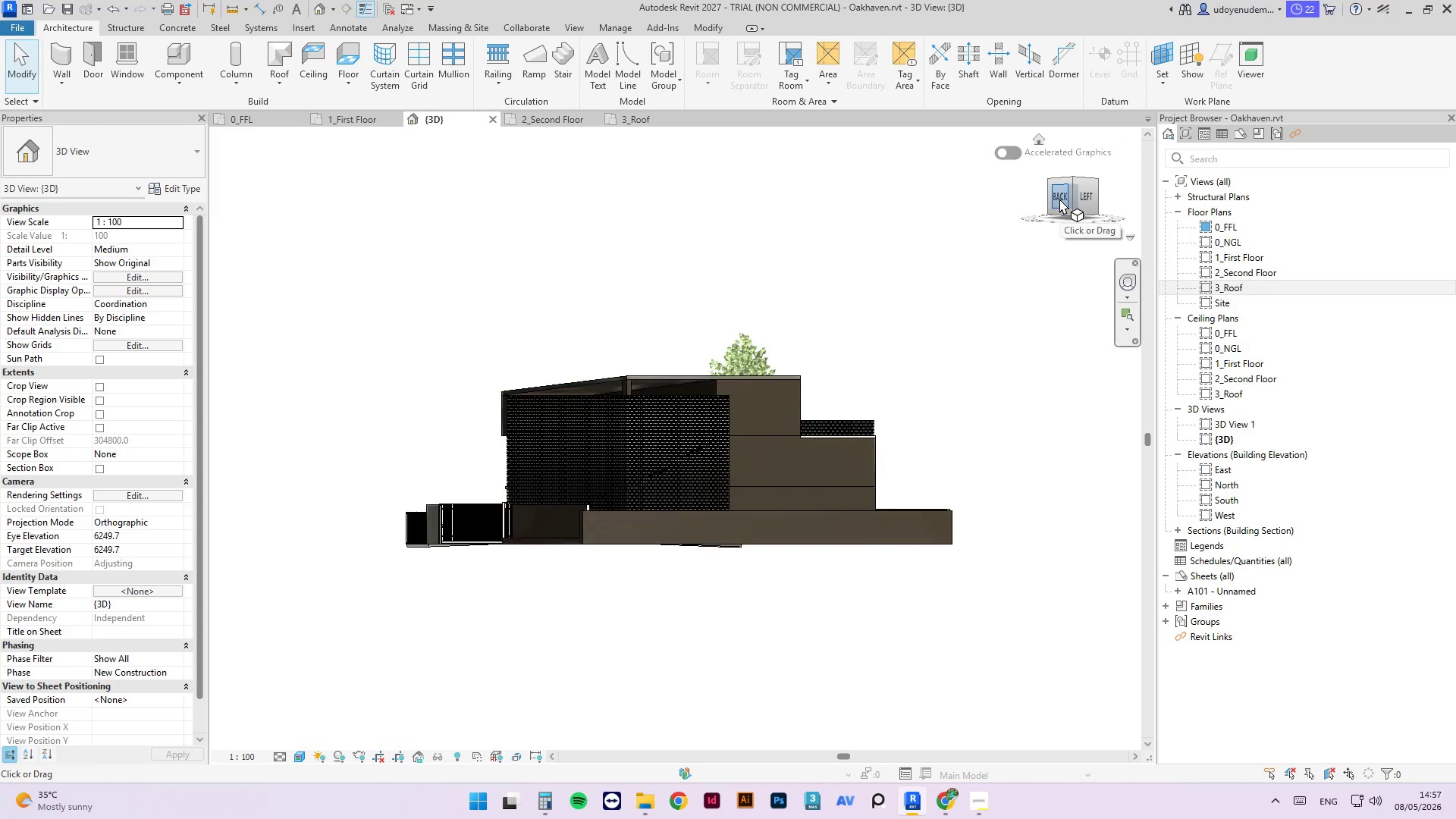 
left_click([1059, 201])
 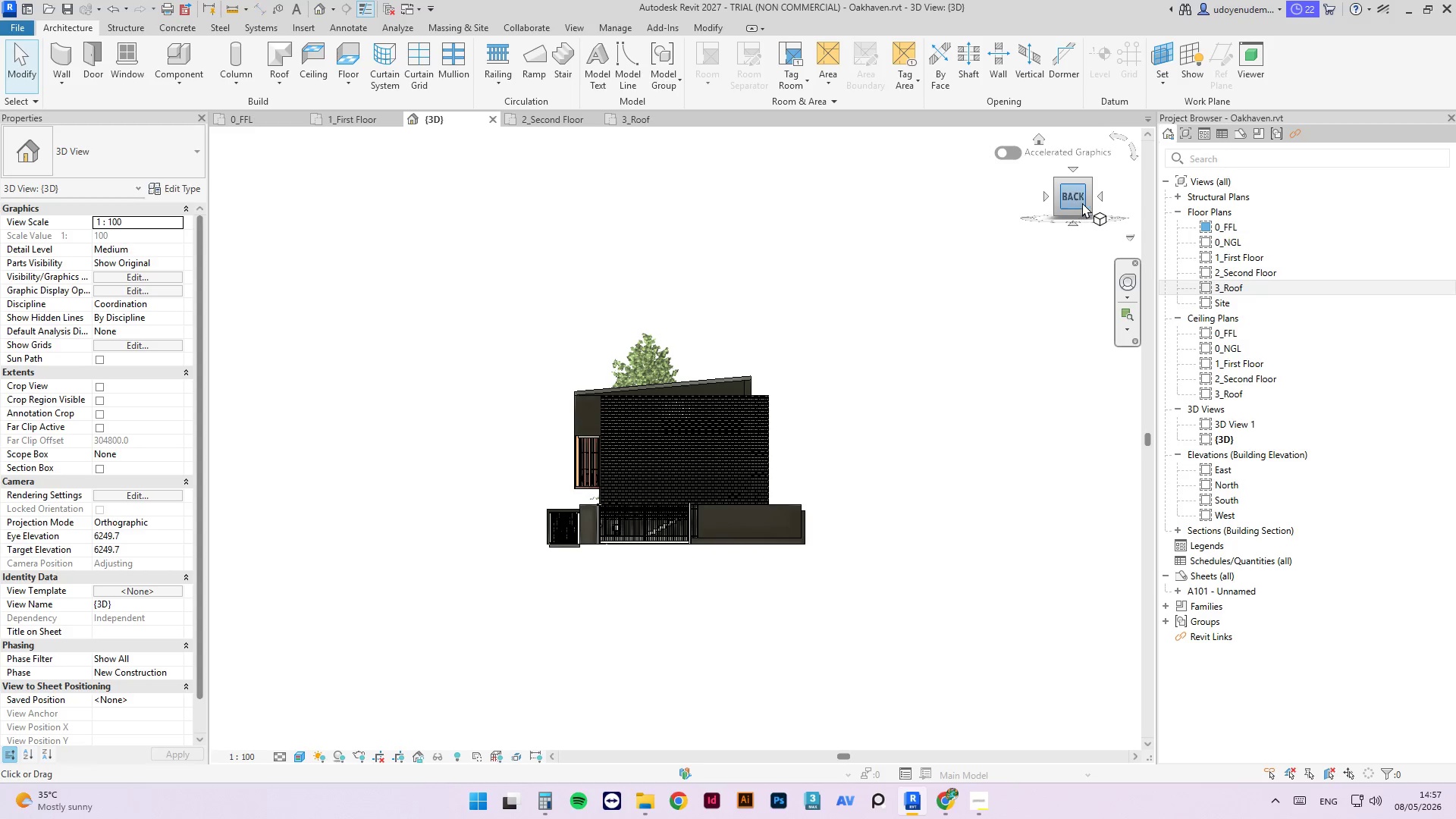 
left_click([1090, 202])
 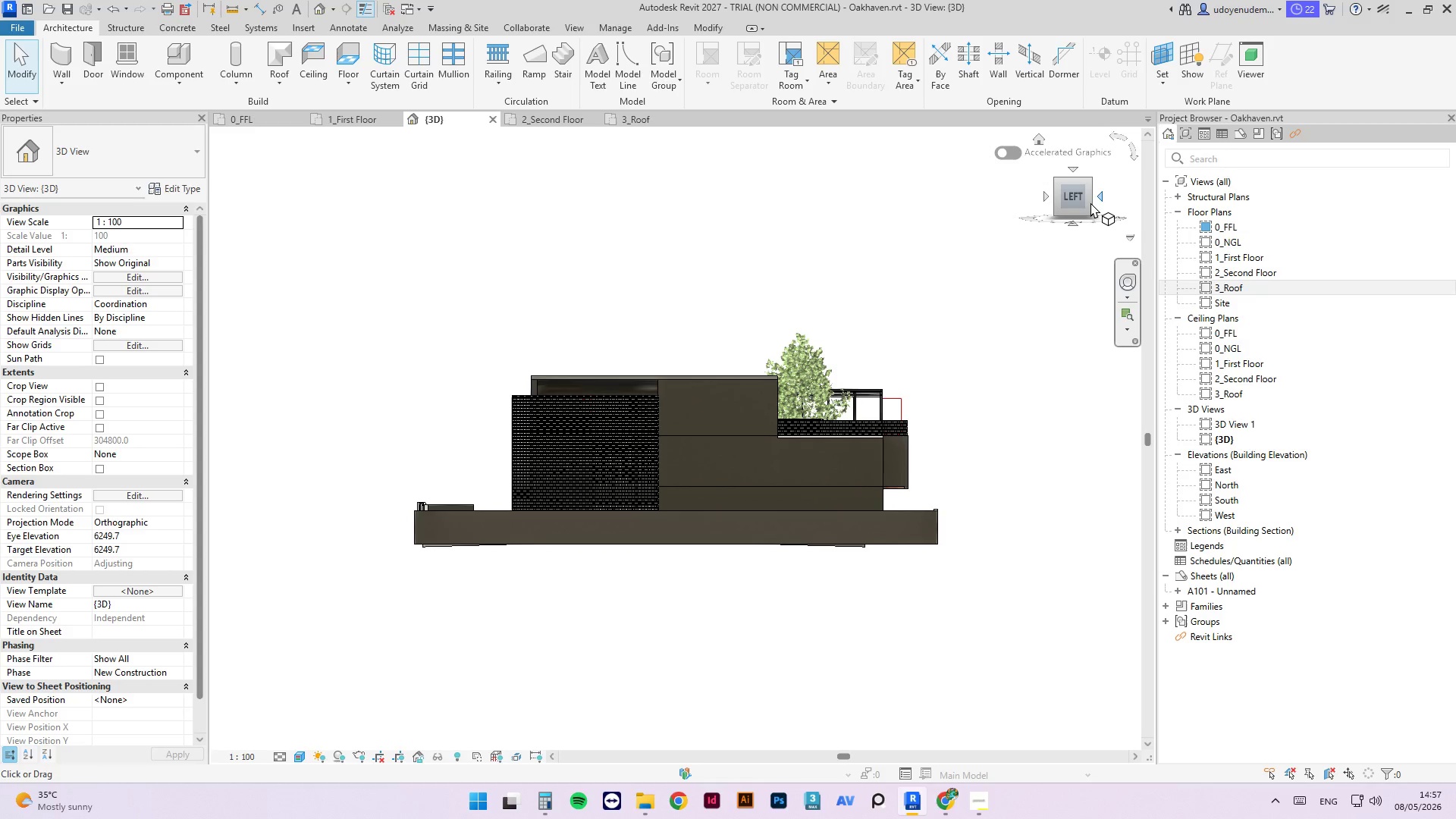 
scroll: coordinate [1093, 188], scroll_direction: up, amount: 3.0
 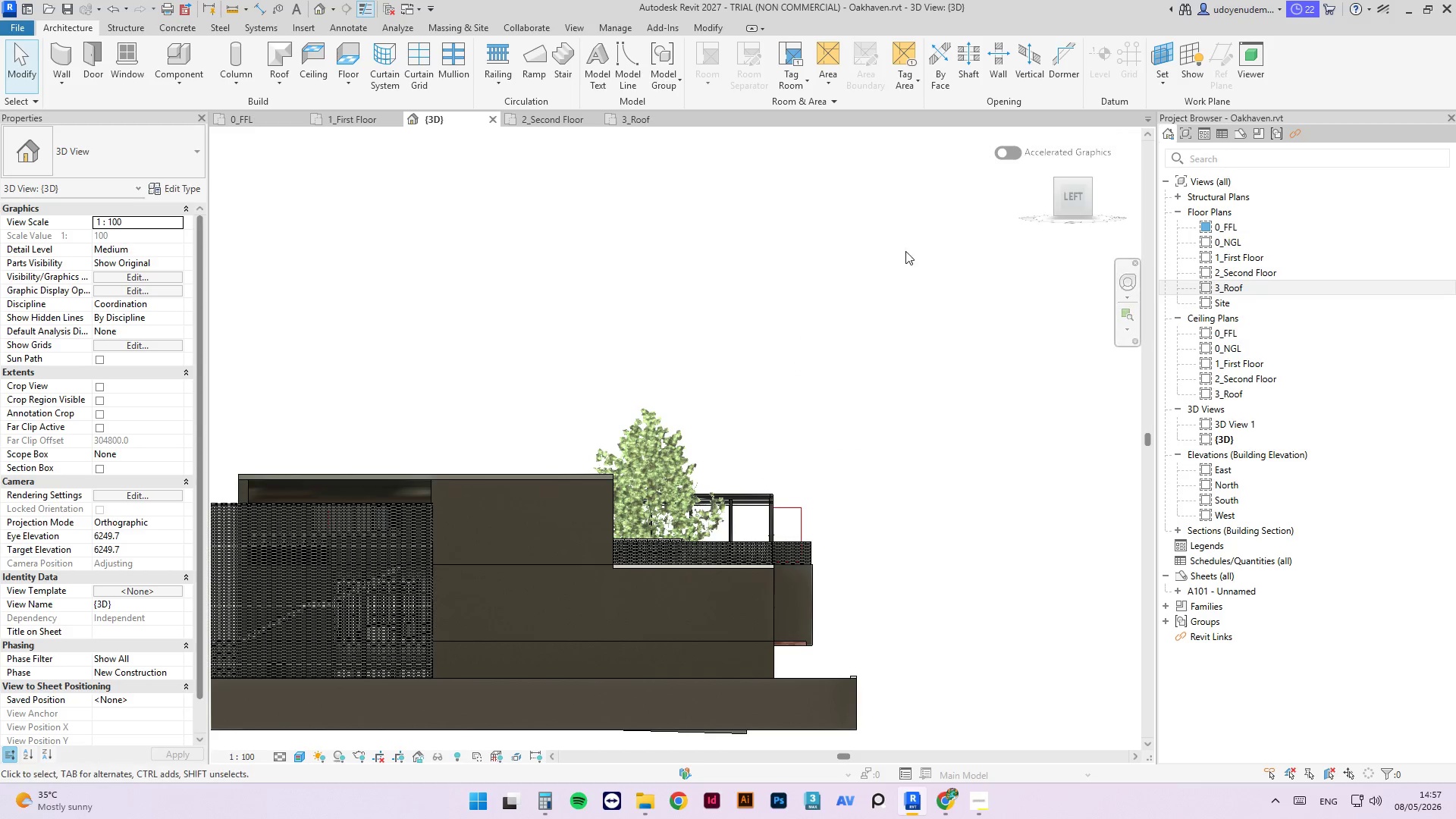 
scroll: coordinate [817, 281], scroll_direction: down, amount: 2.0
 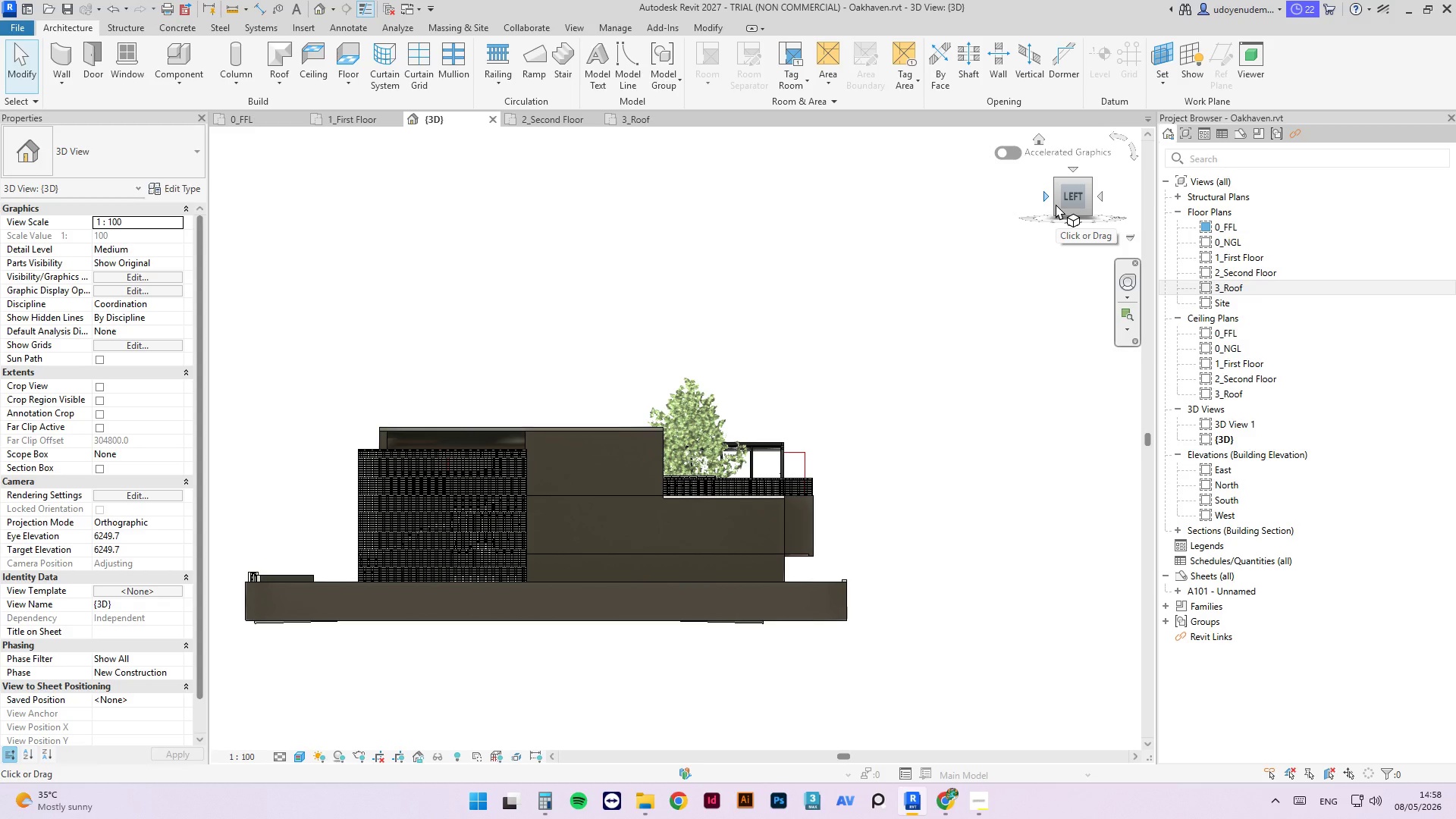 
wait(5.13)
 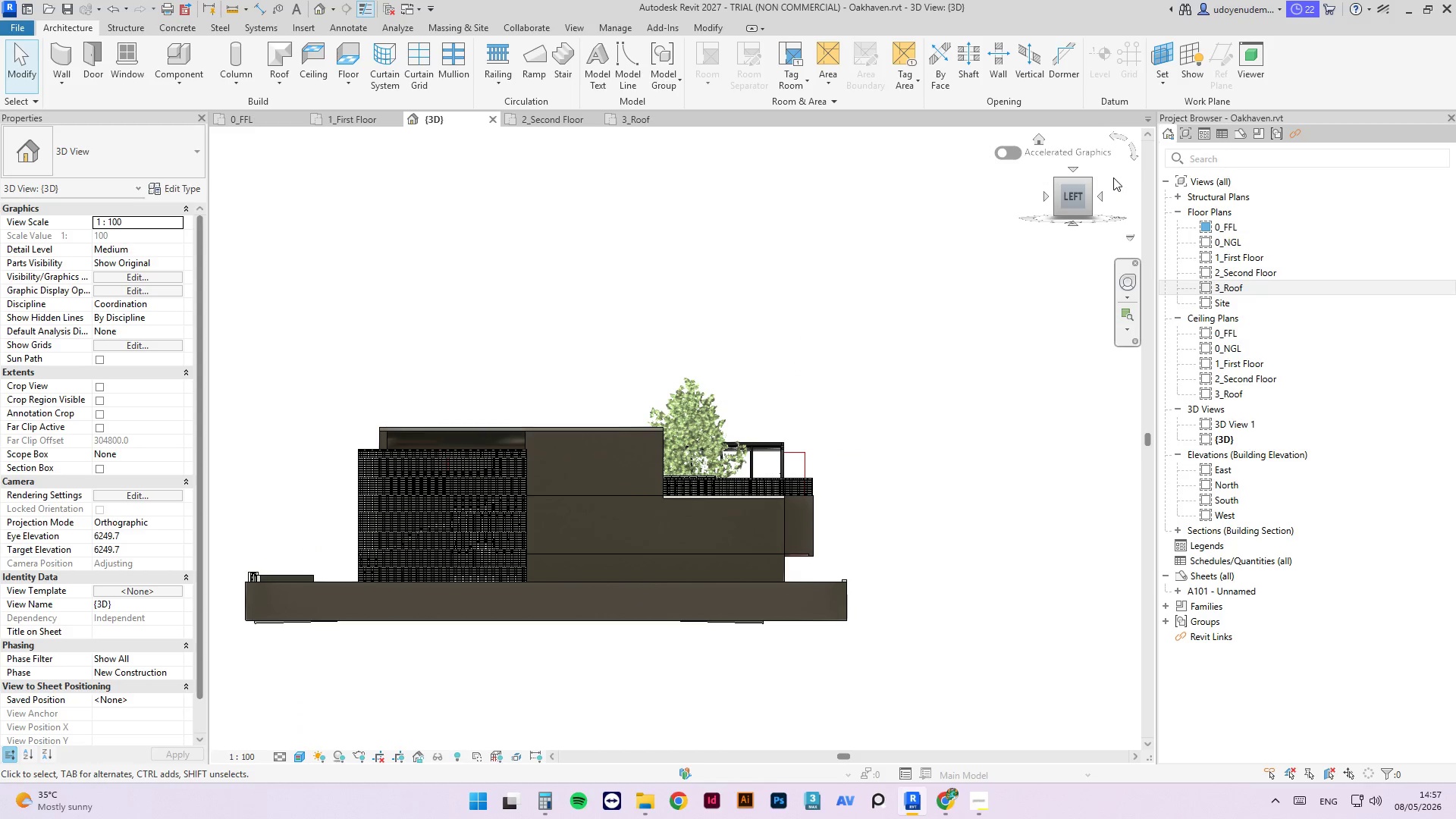 
left_click([1056, 202])
 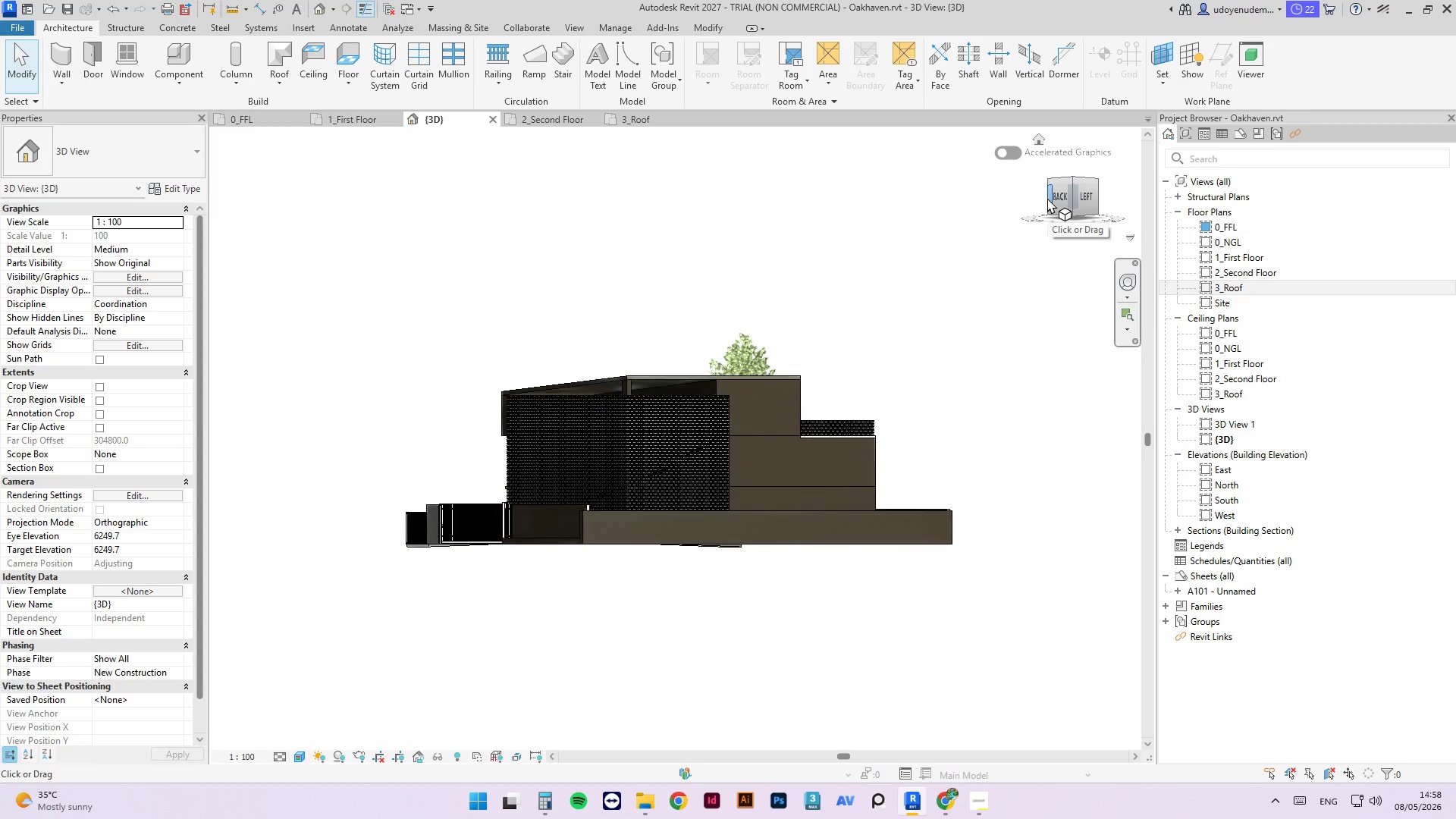 
left_click([1047, 198])
 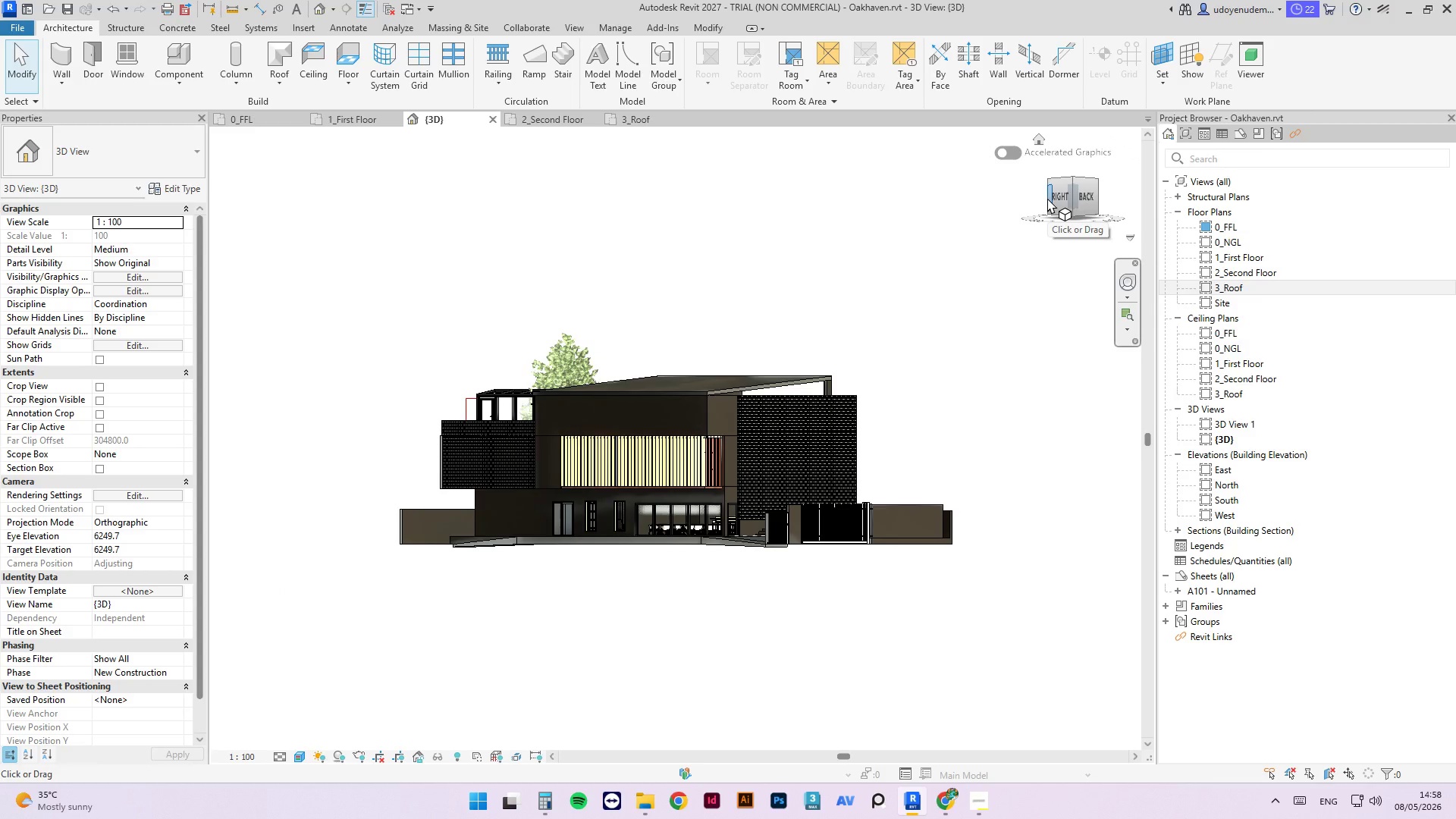 
left_click([1050, 198])
 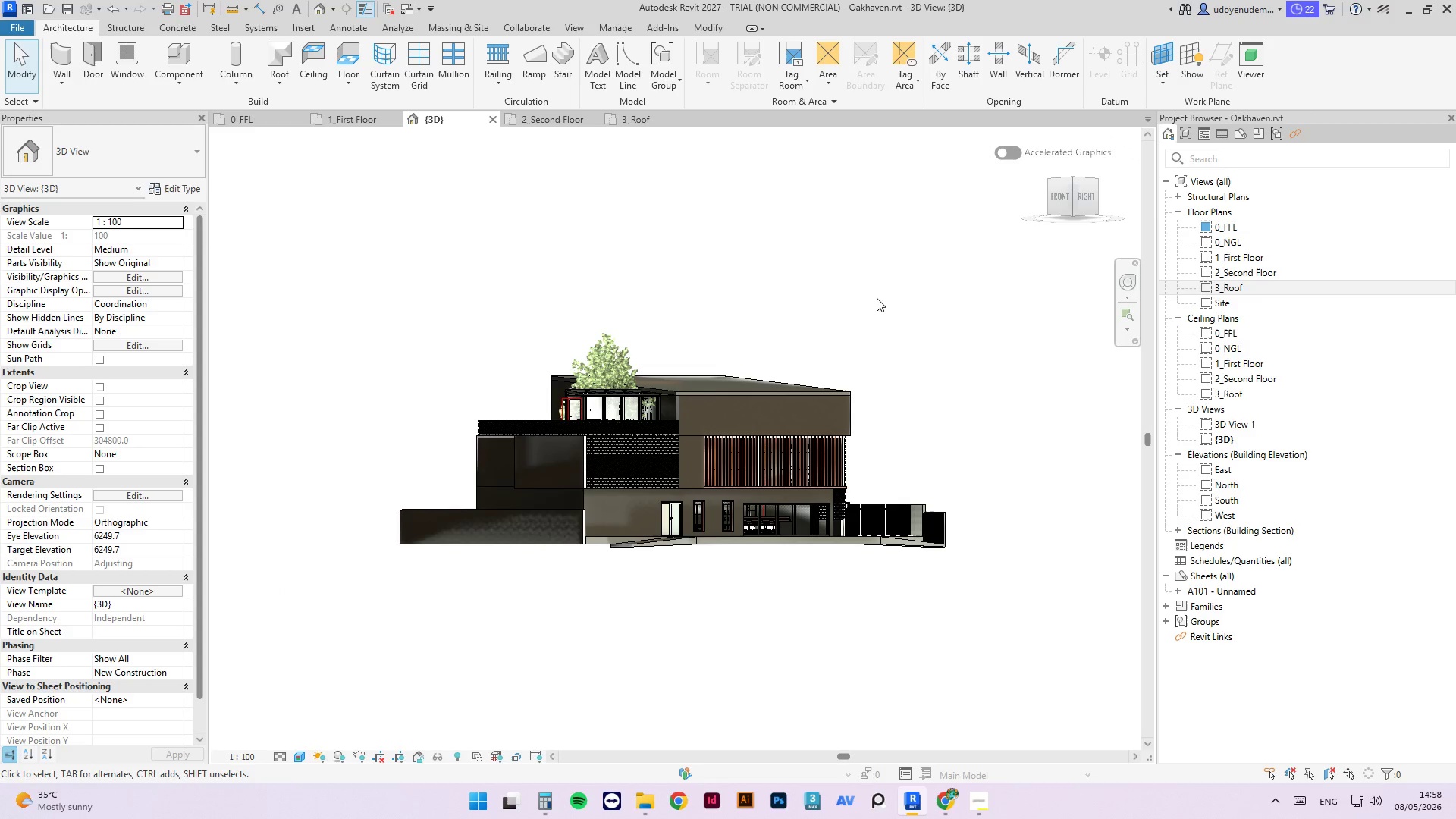 
hold_key(key=ShiftLeft, duration=4.08)
 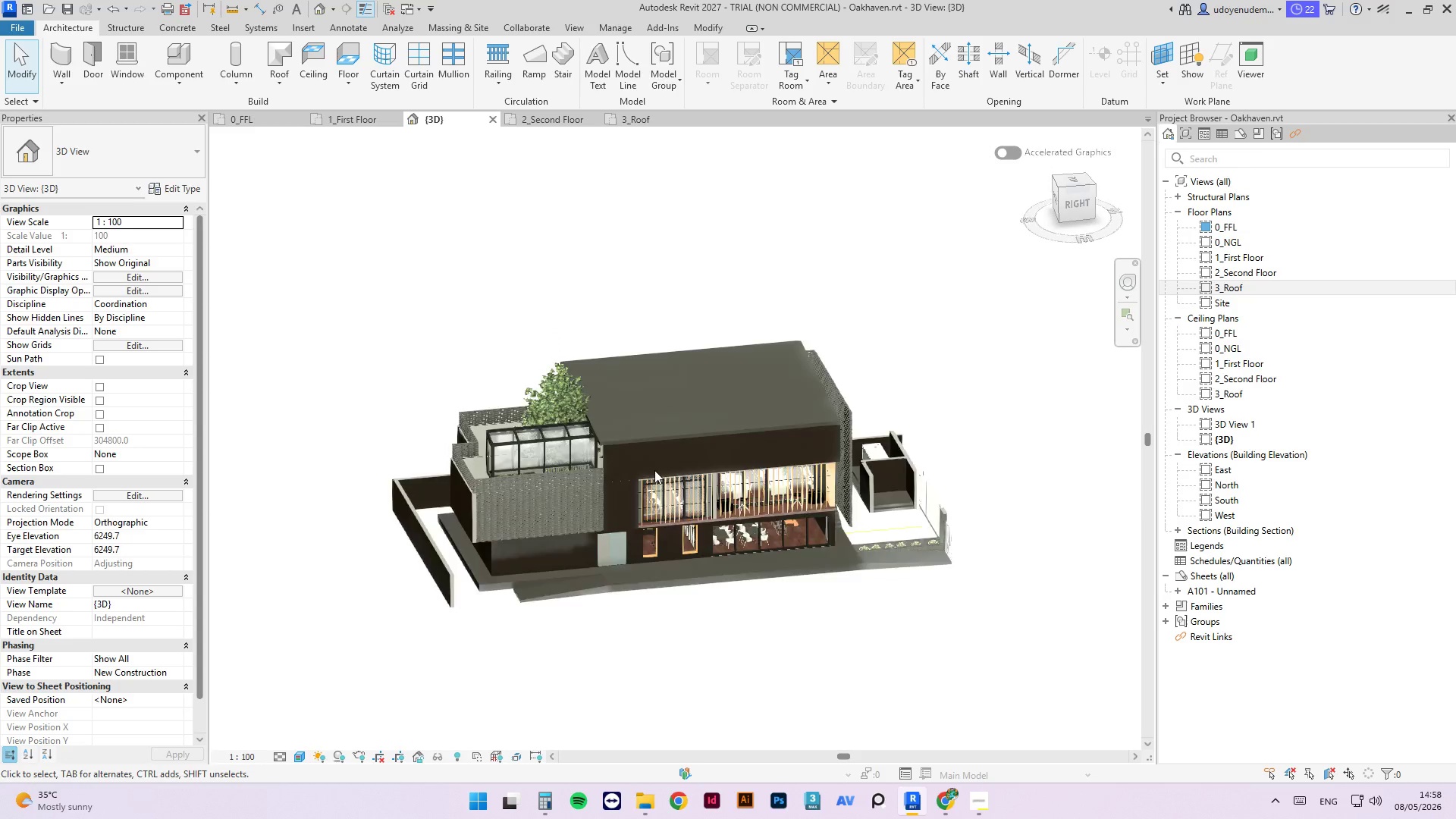 
scroll: coordinate [573, 441], scroll_direction: up, amount: 7.0
 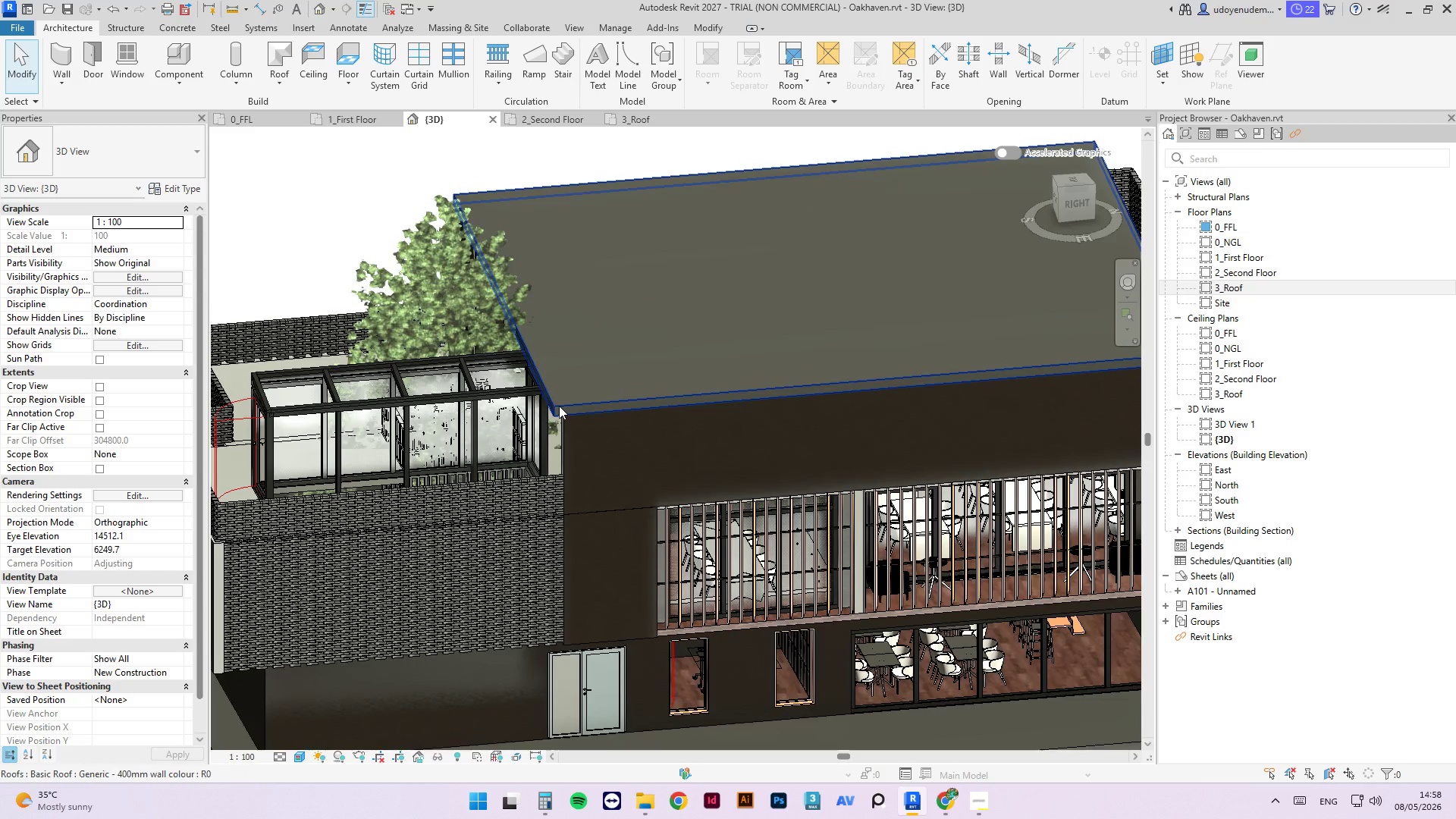 
left_click([559, 406])
 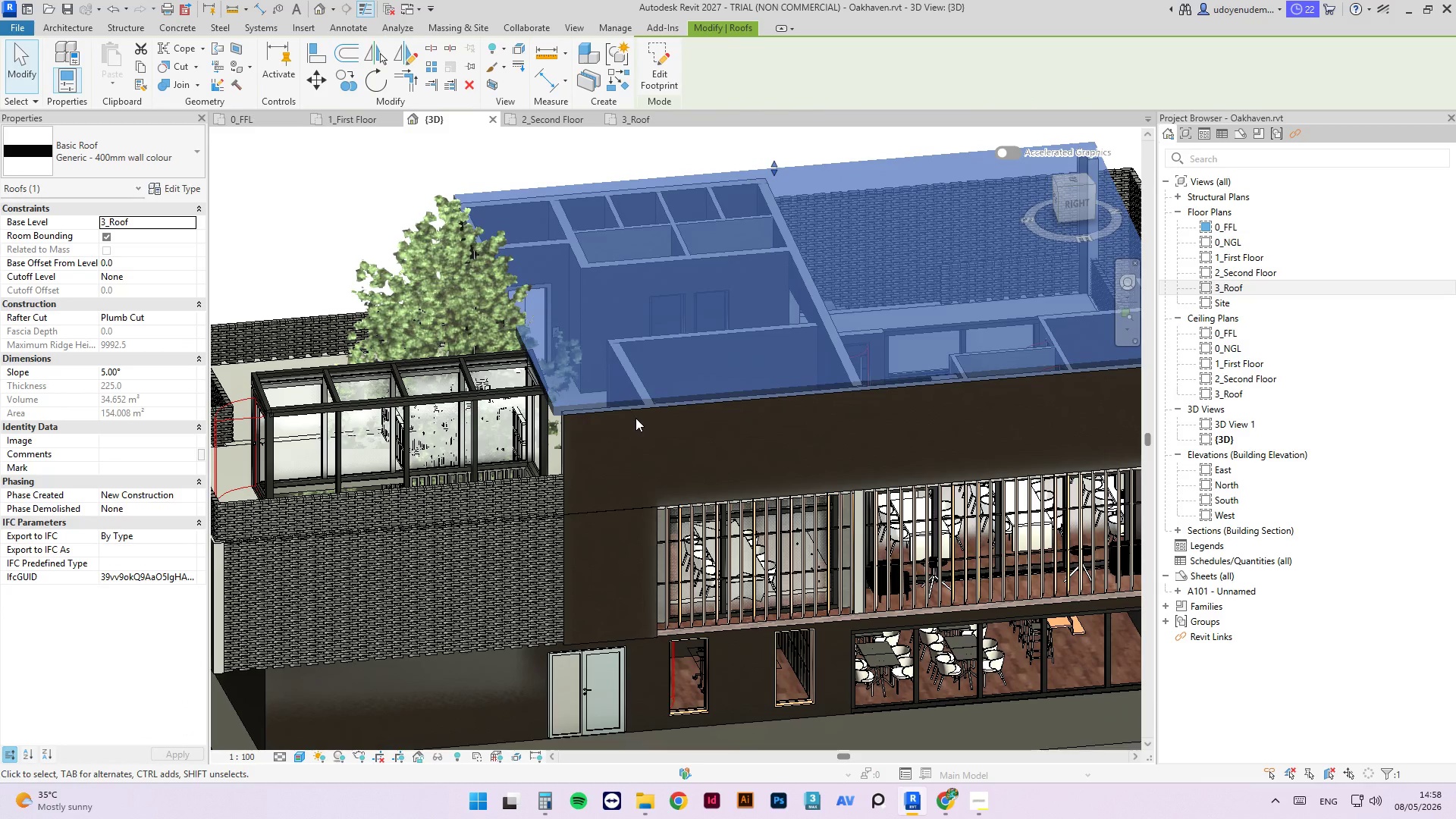 
hold_key(key=ShiftLeft, duration=5.33)
 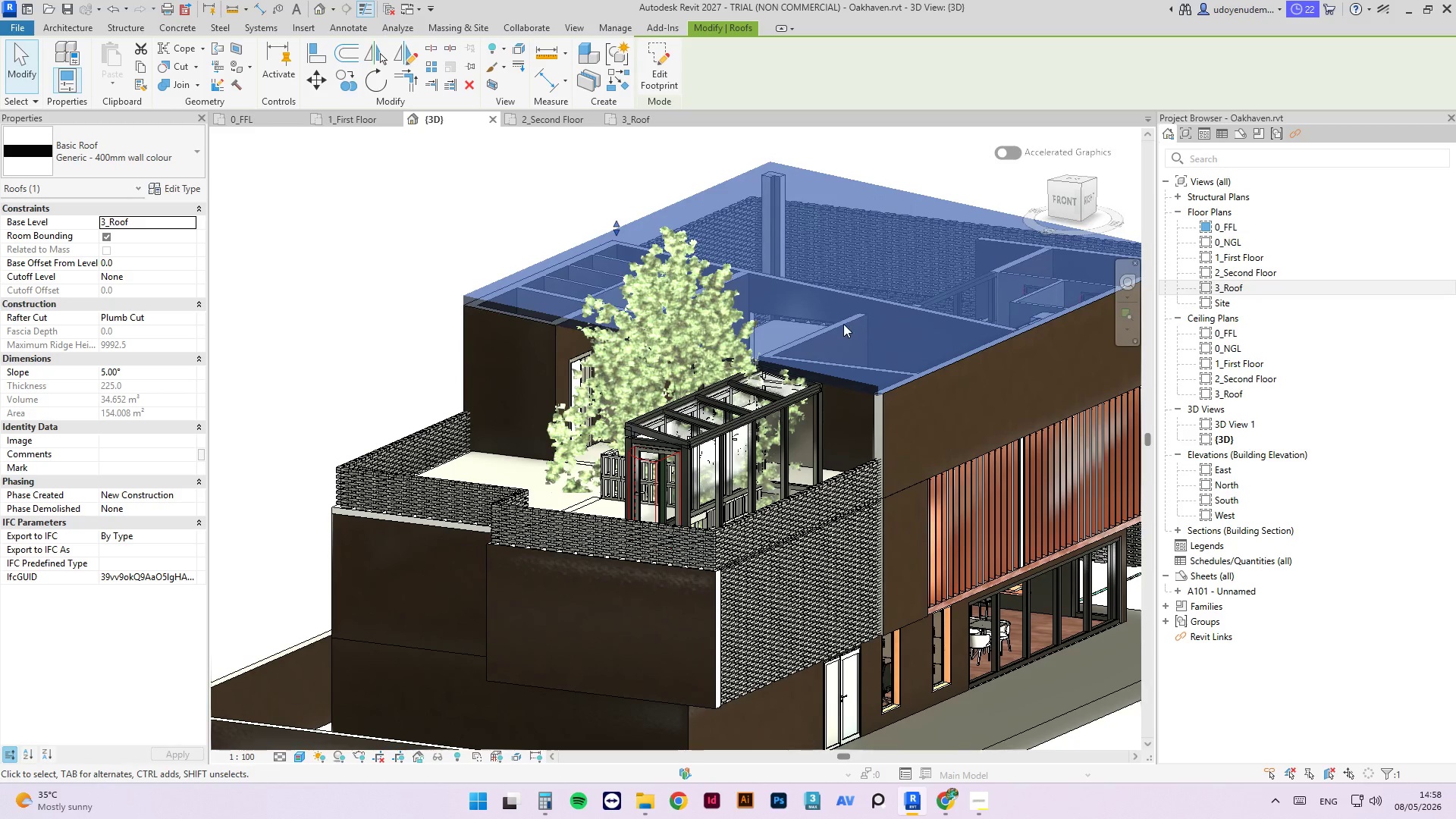 
type(Al)
key(Tab)
key(Tab)
 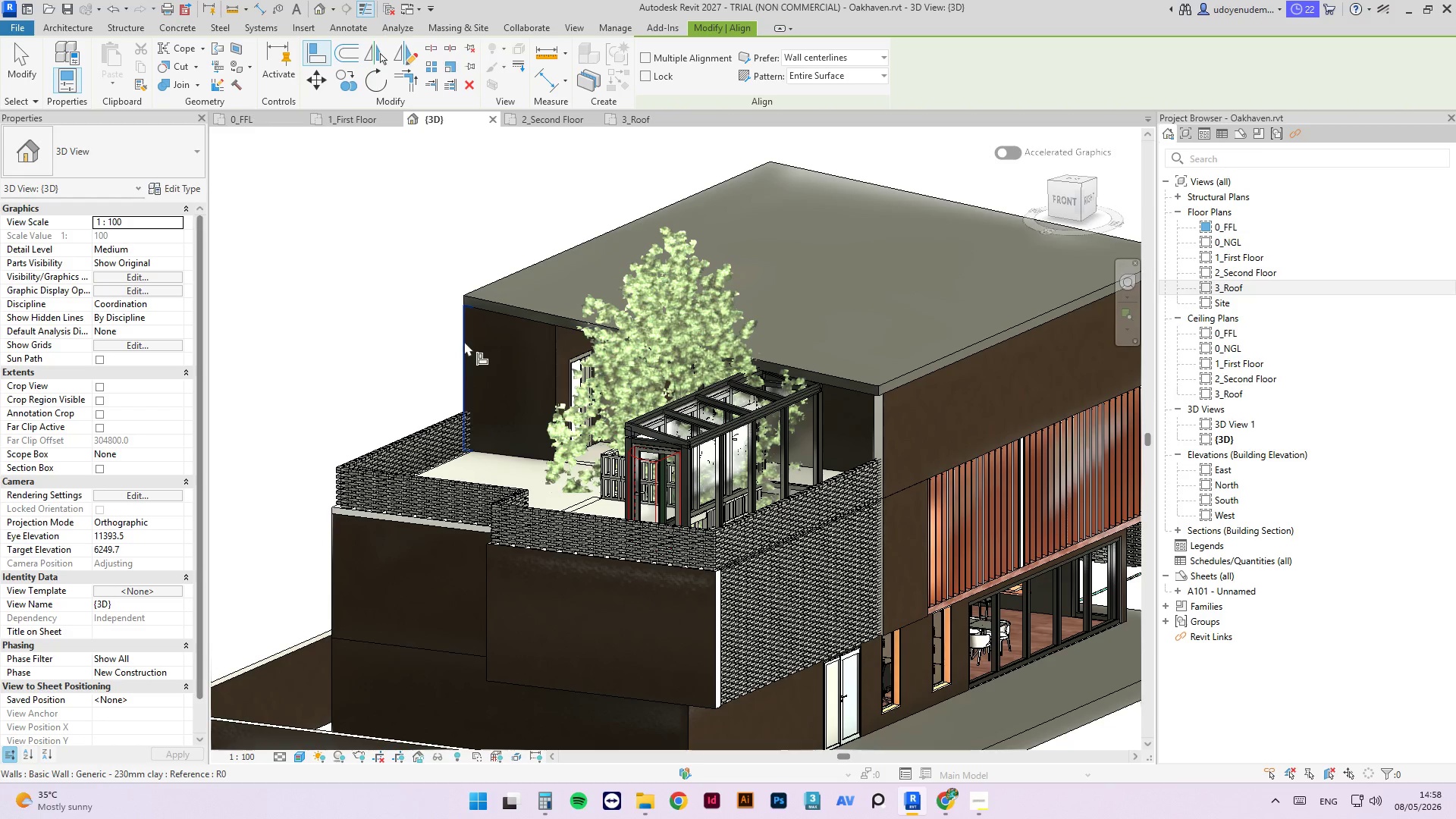 
key(Tab)
 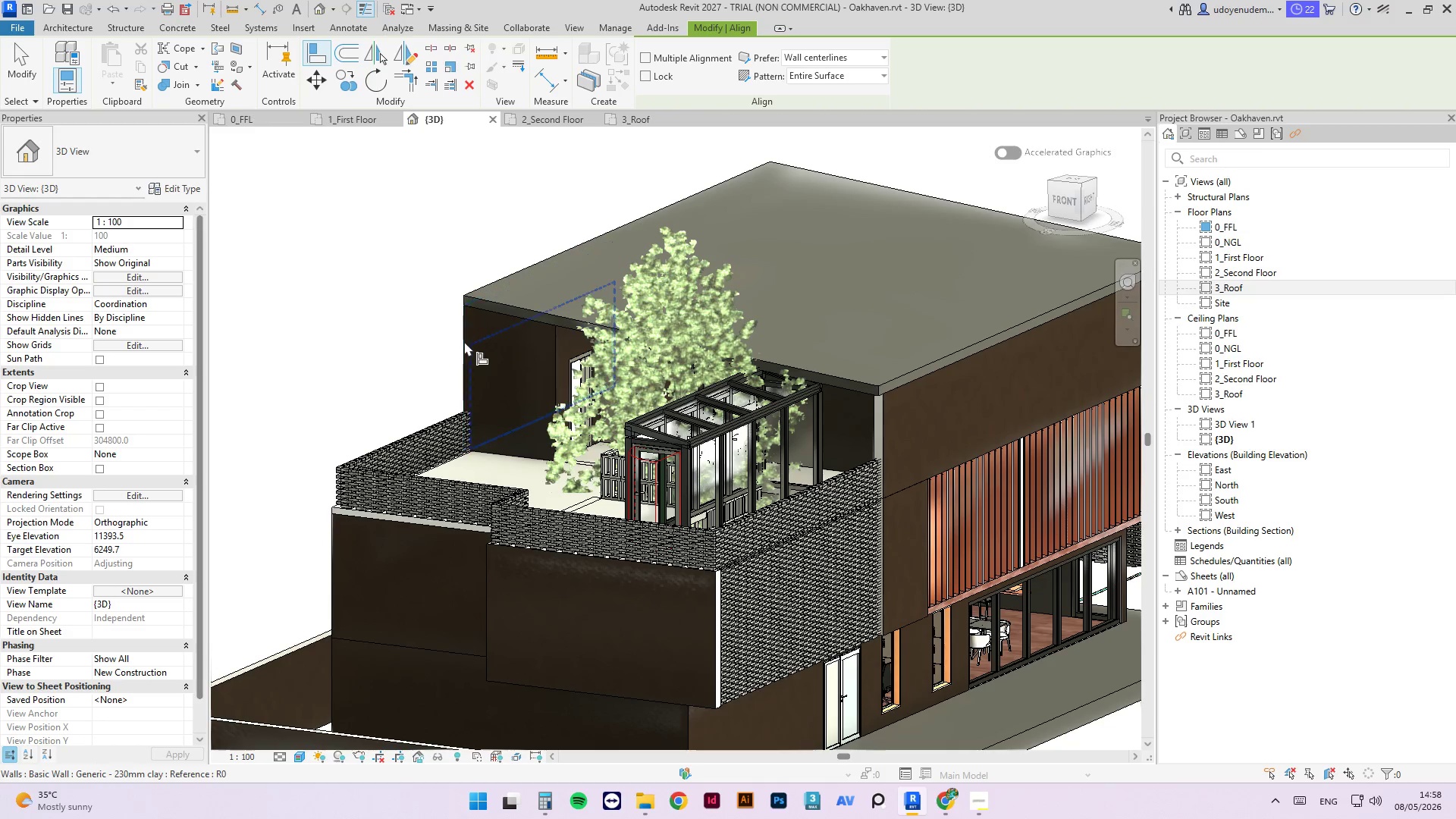 
key(Tab)
 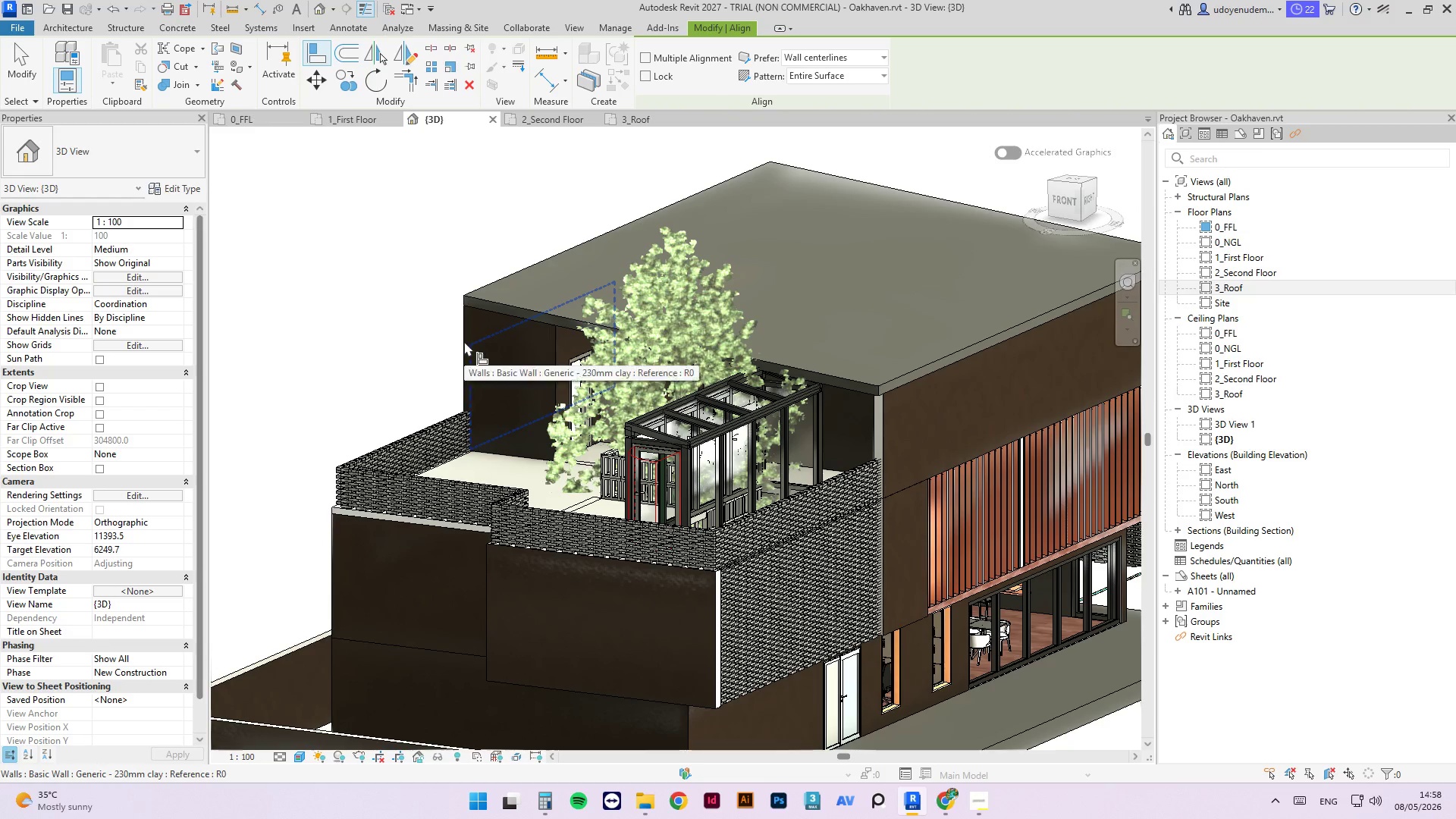 
key(Tab)
 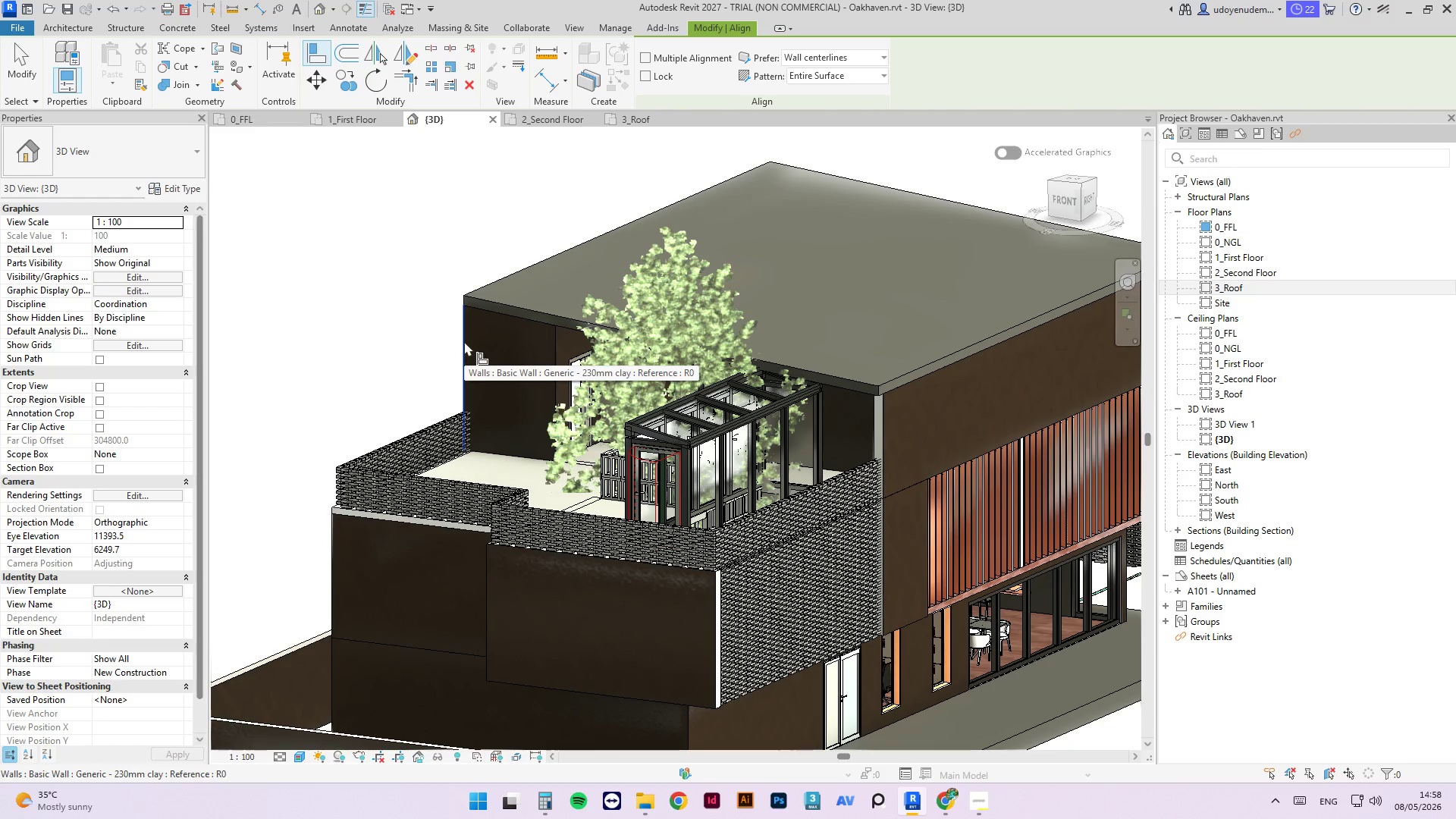 
scroll: coordinate [464, 341], scroll_direction: up, amount: 7.0
 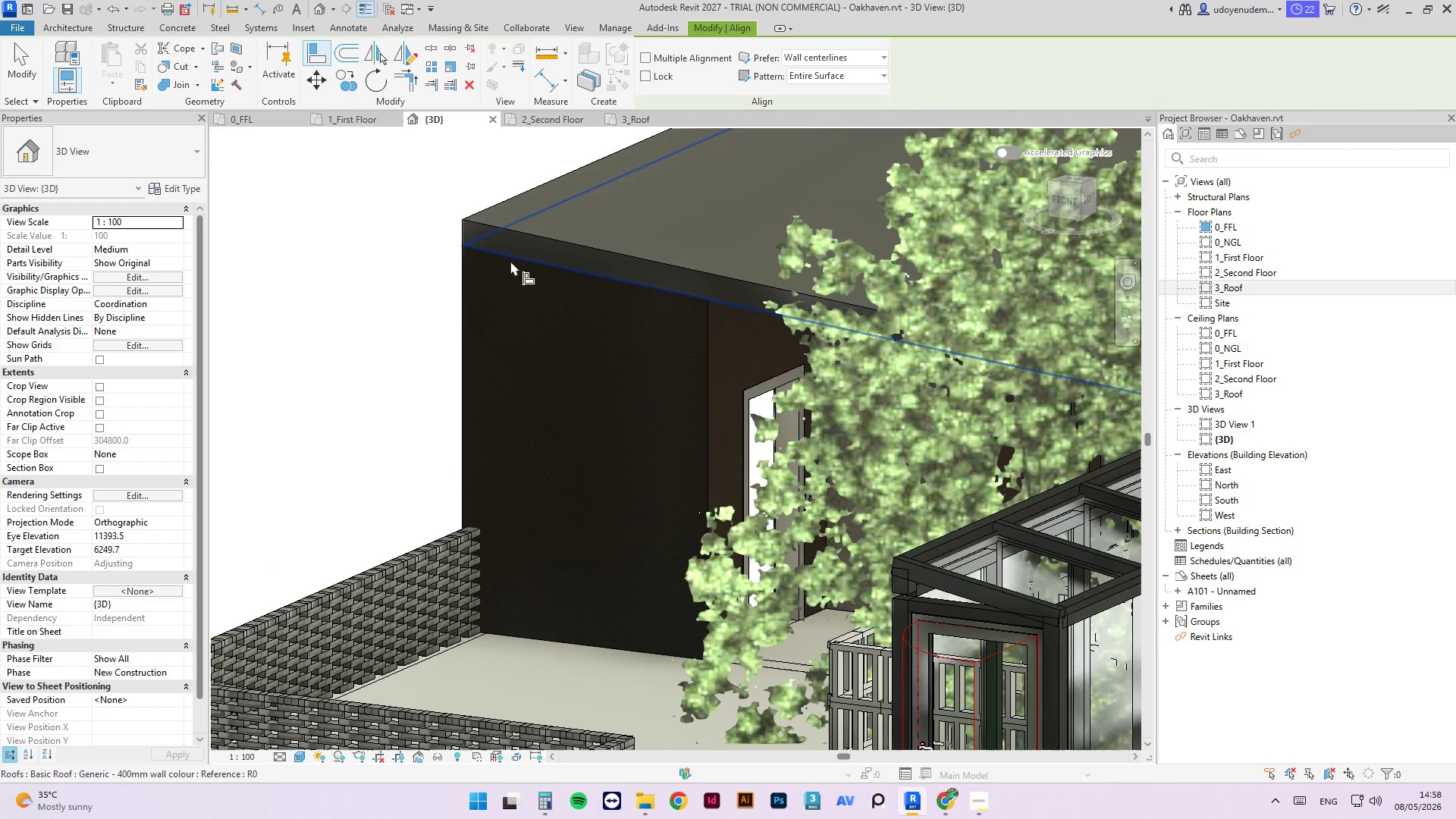 
key(Tab)
 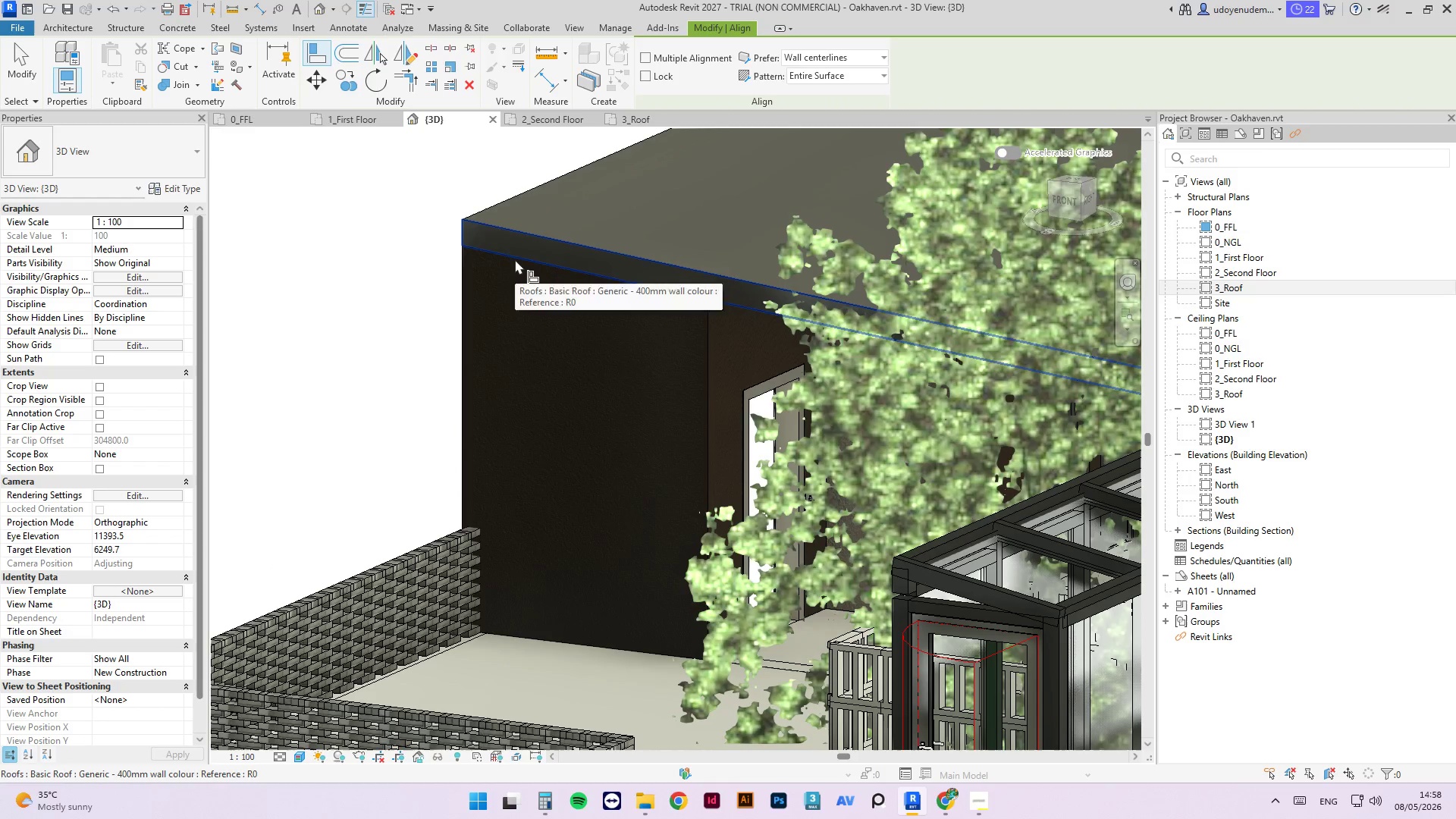 
key(Tab)
 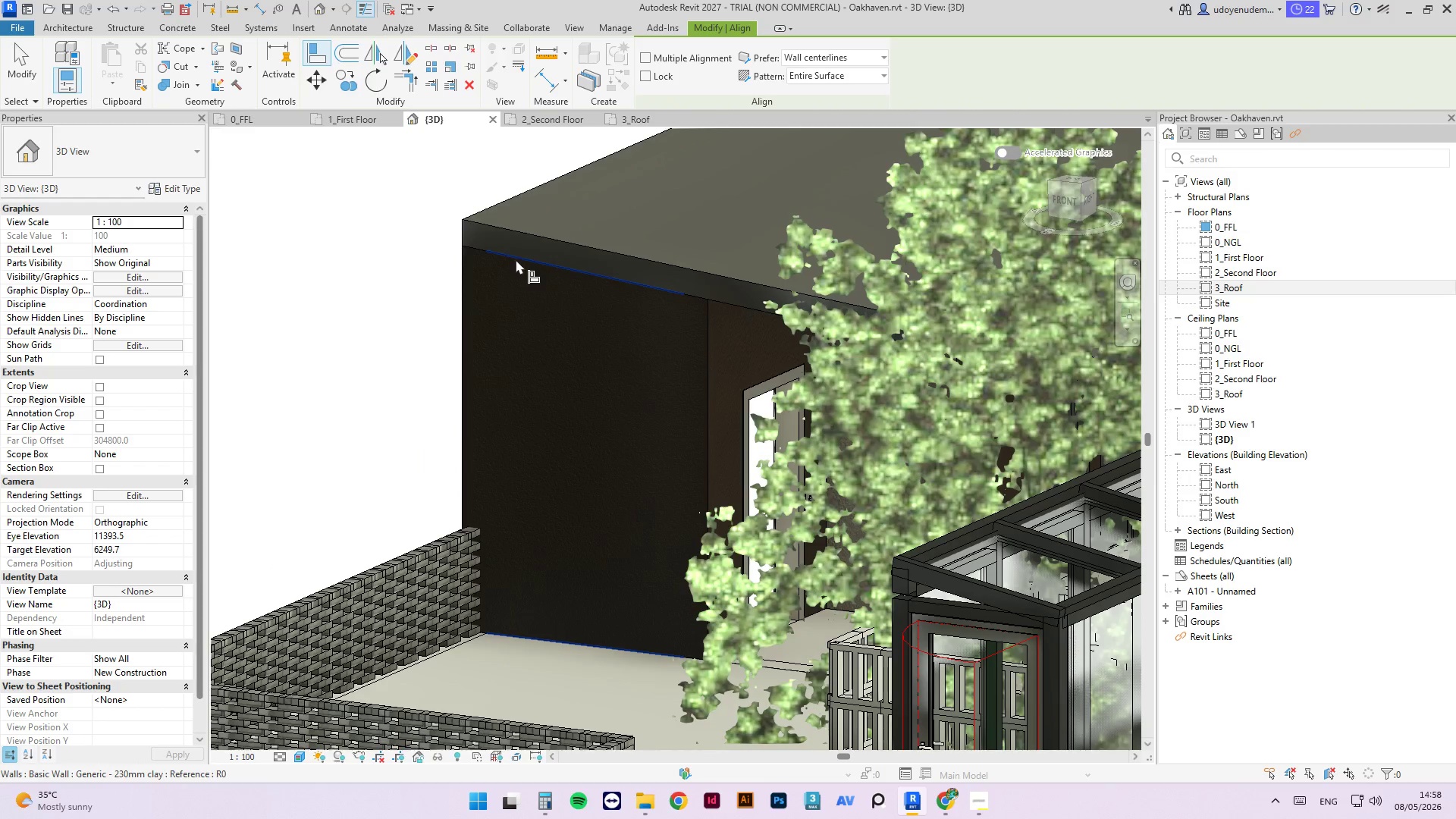 
key(Tab)
 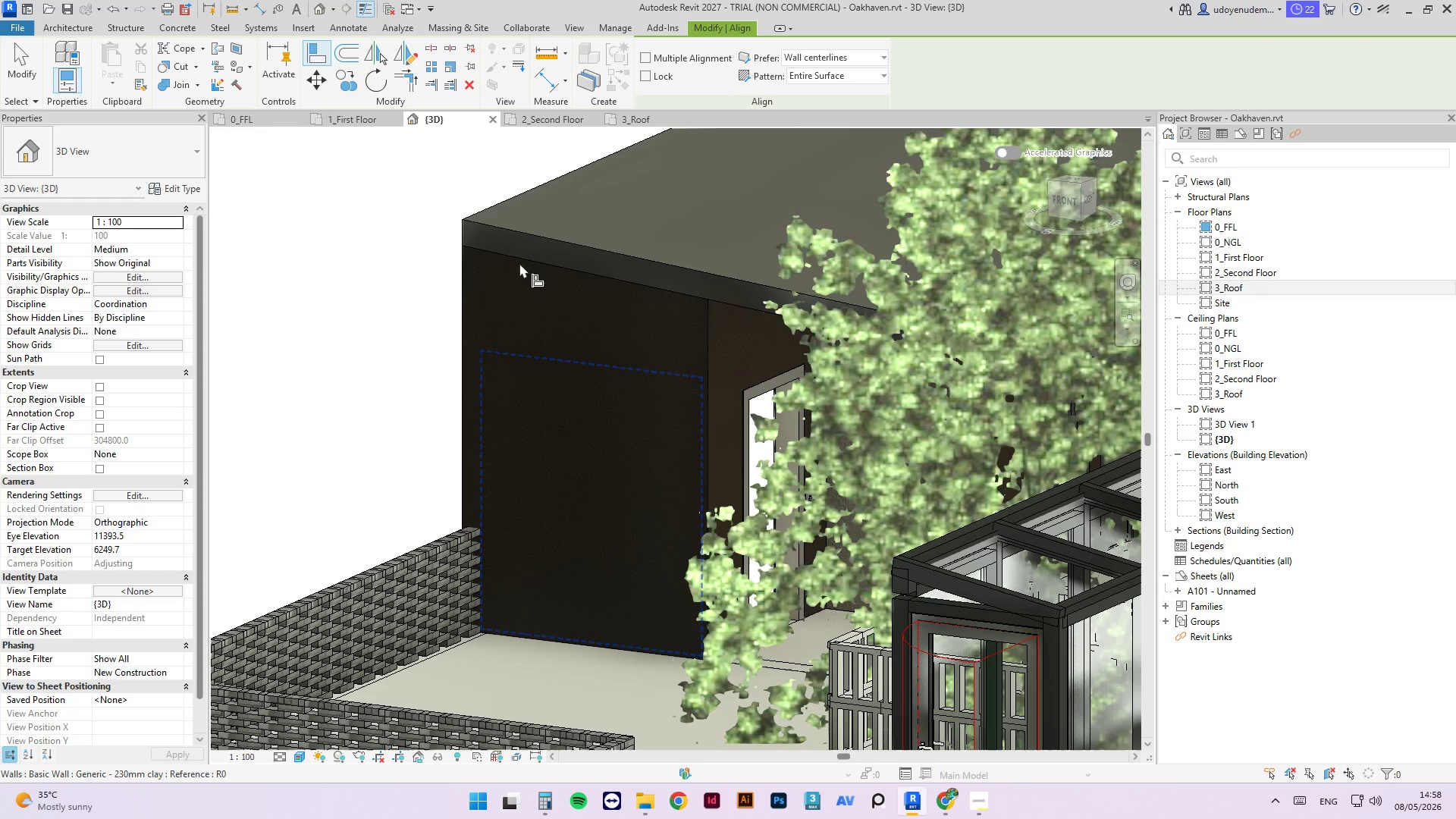 
key(Tab)
 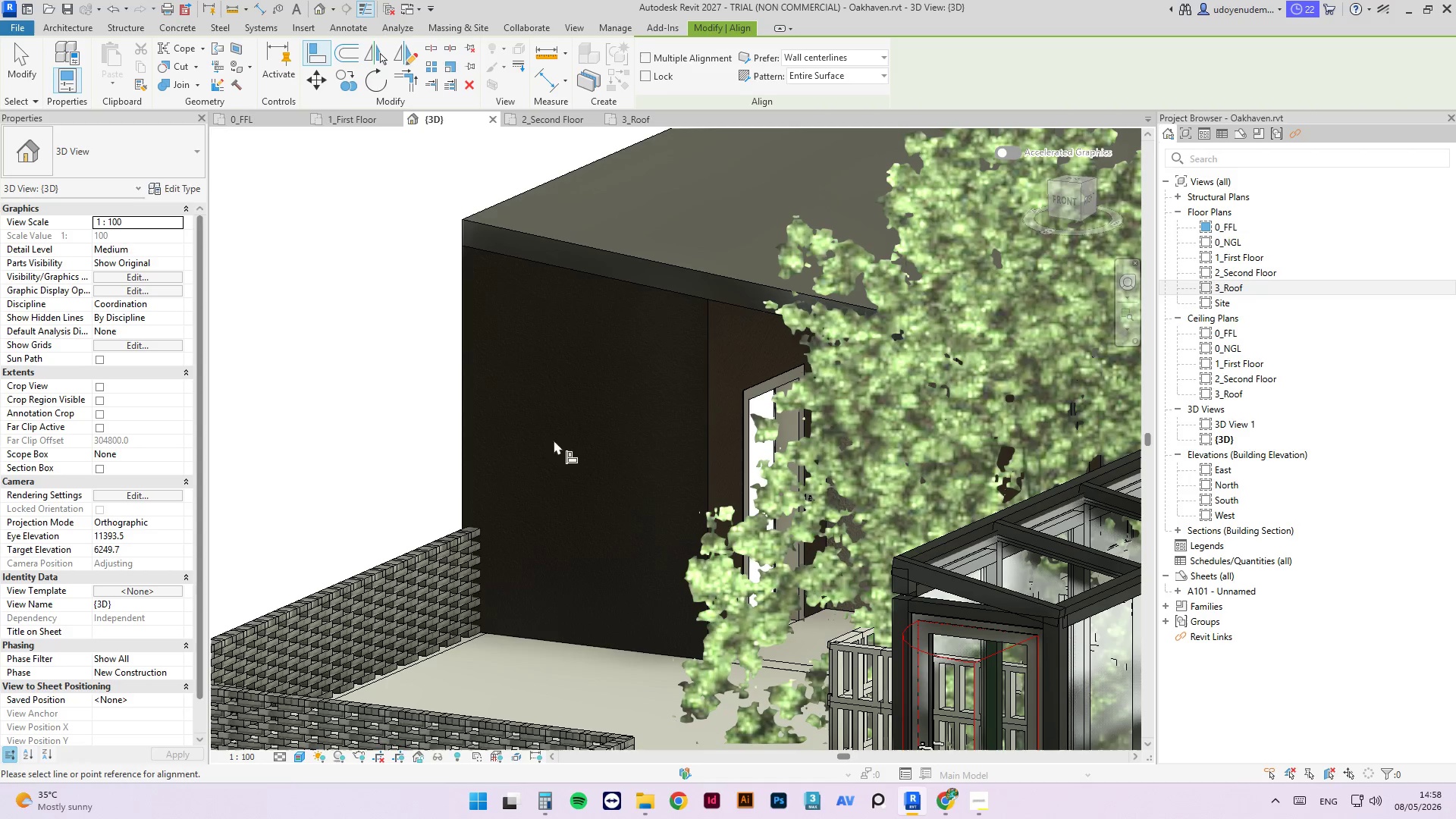 
key(Tab)
 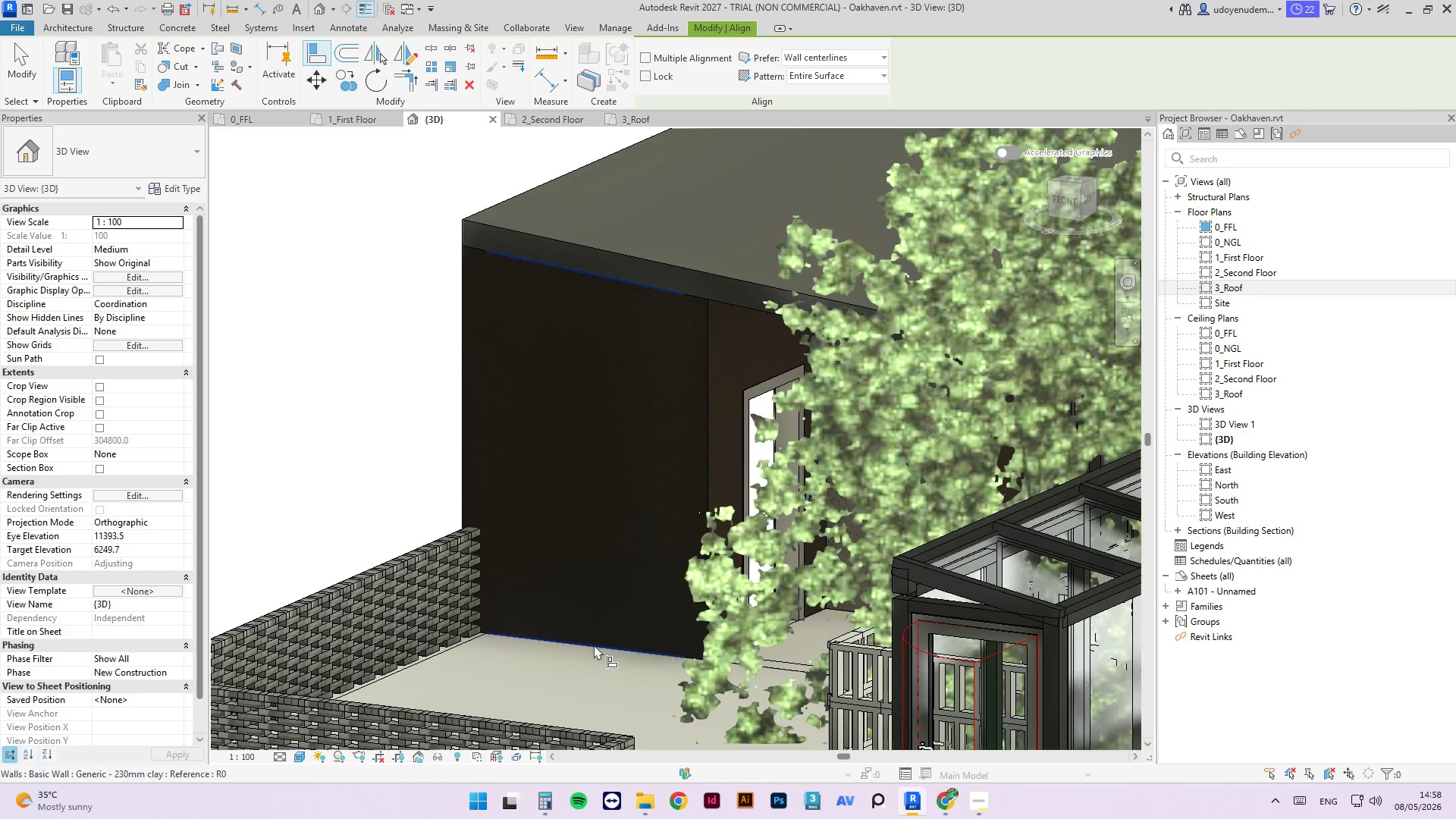 
key(Tab)
 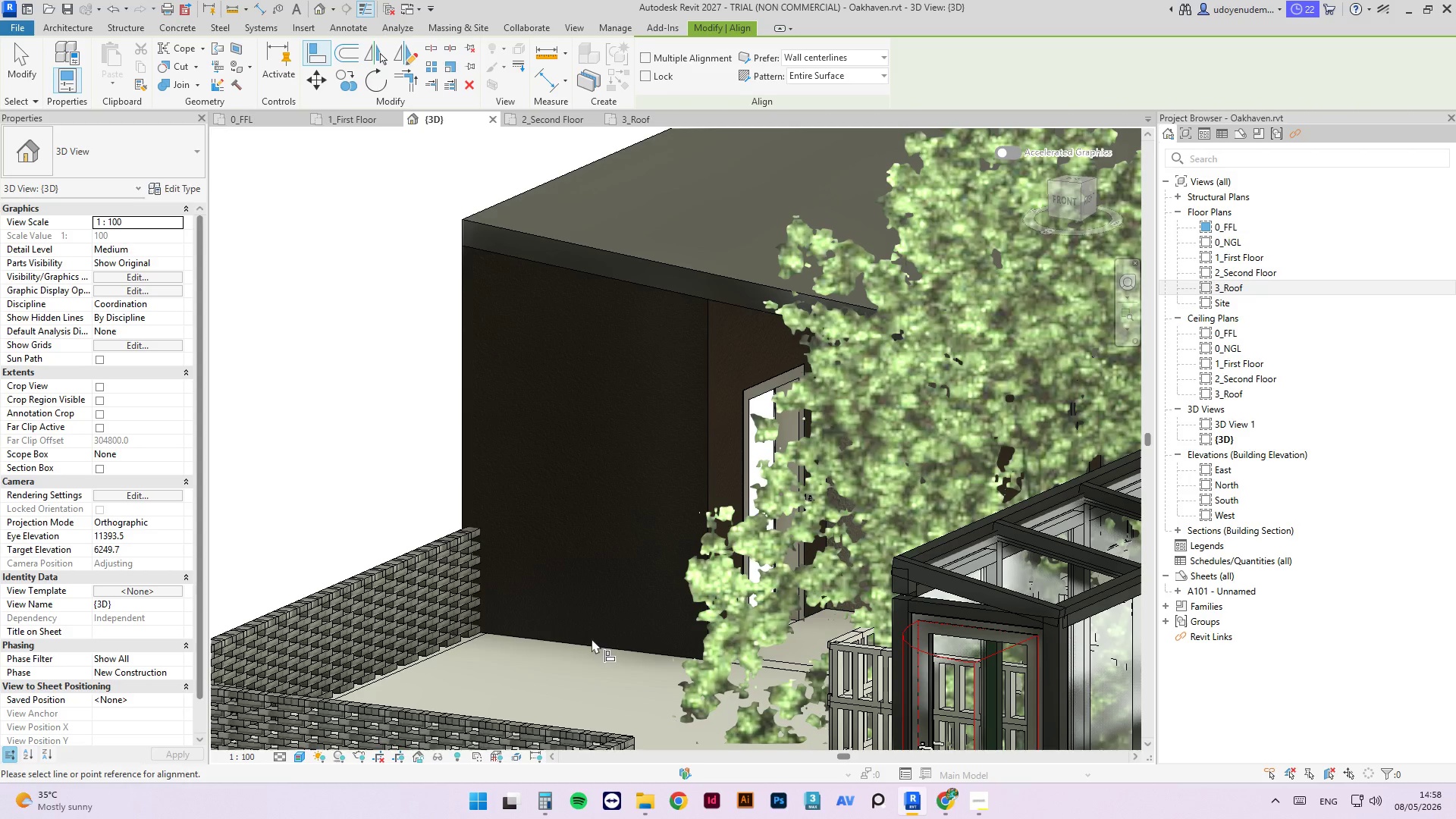 
key(Tab)
 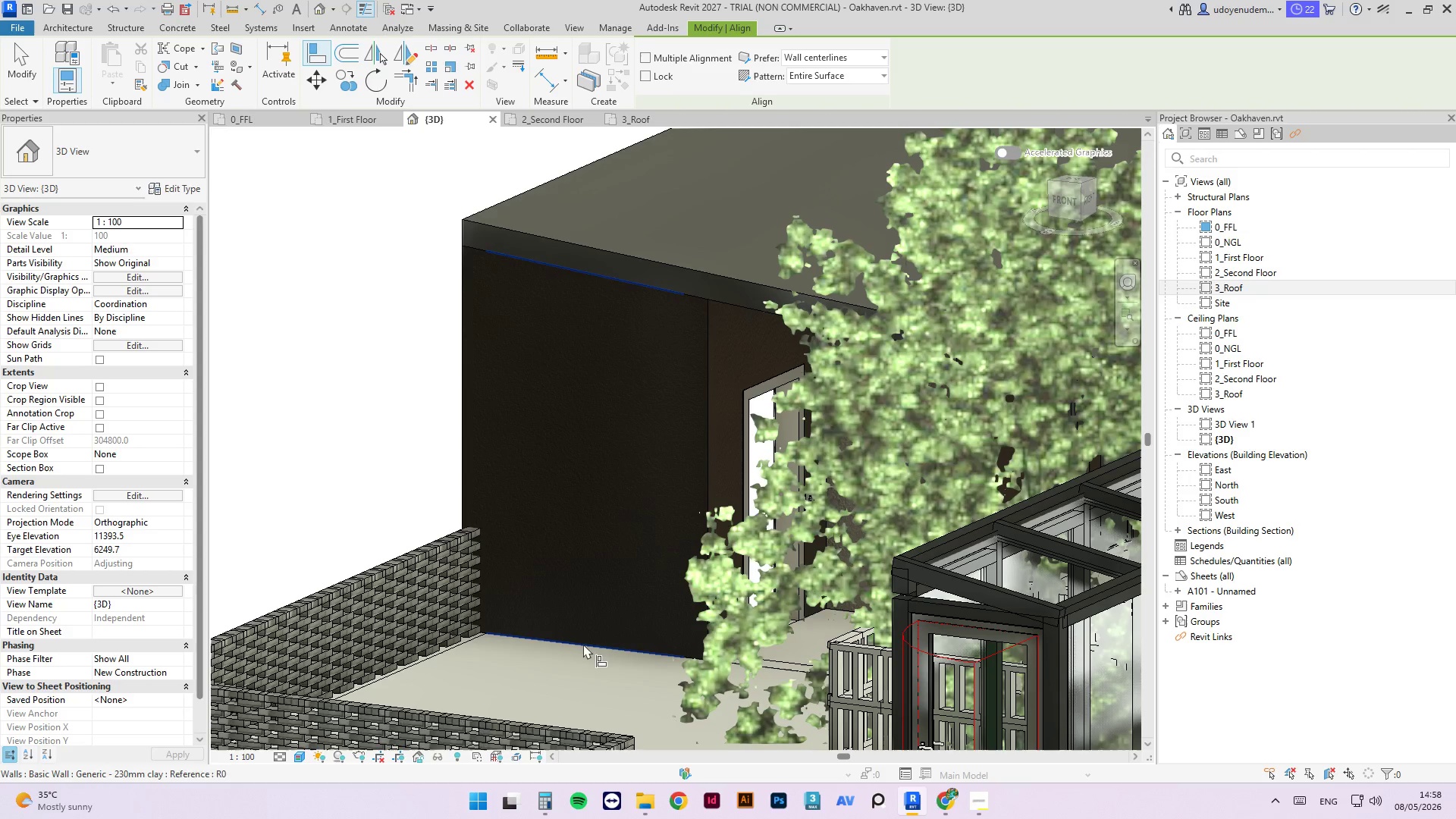 
key(Tab)
 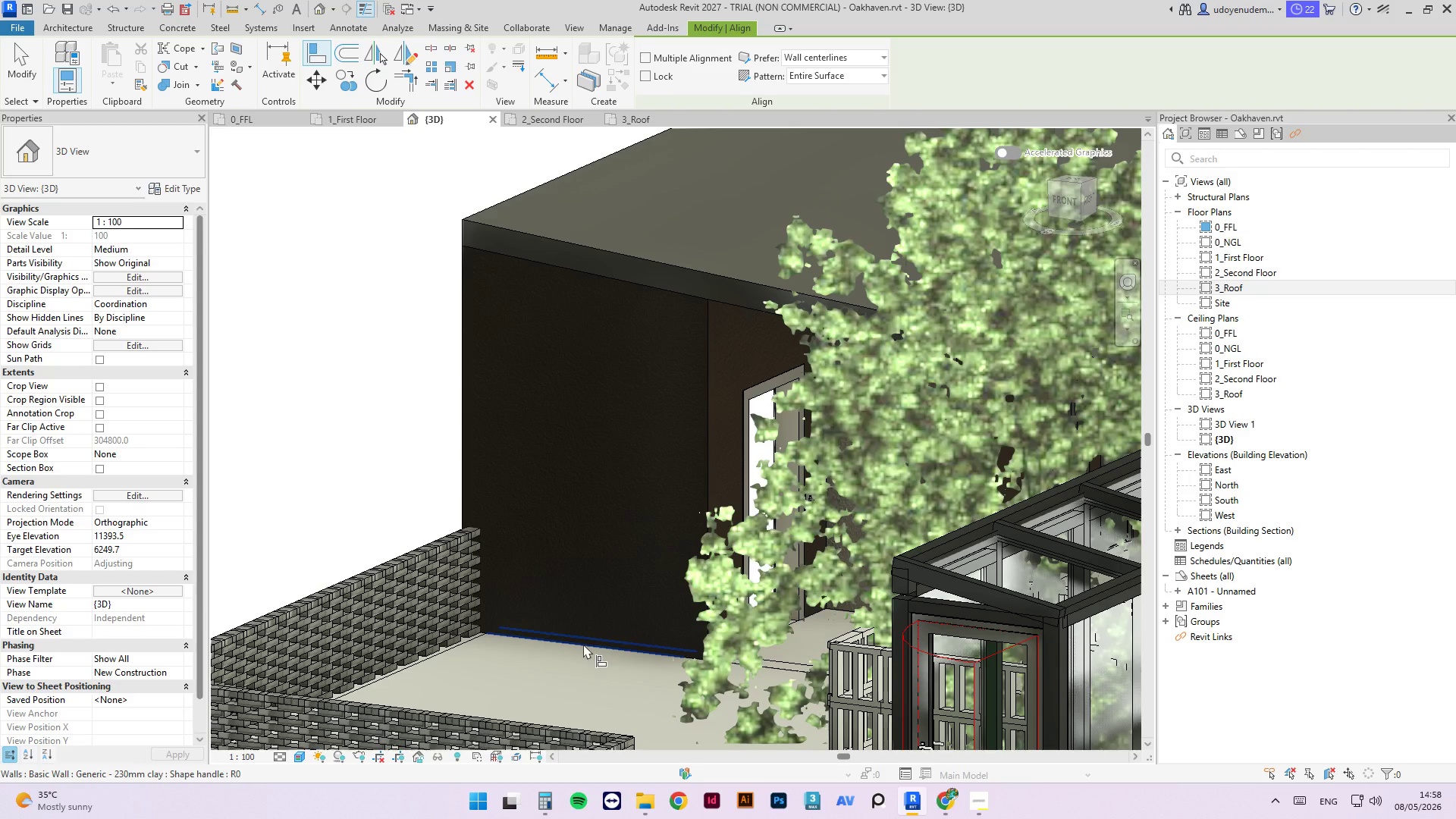 
key(Tab)
 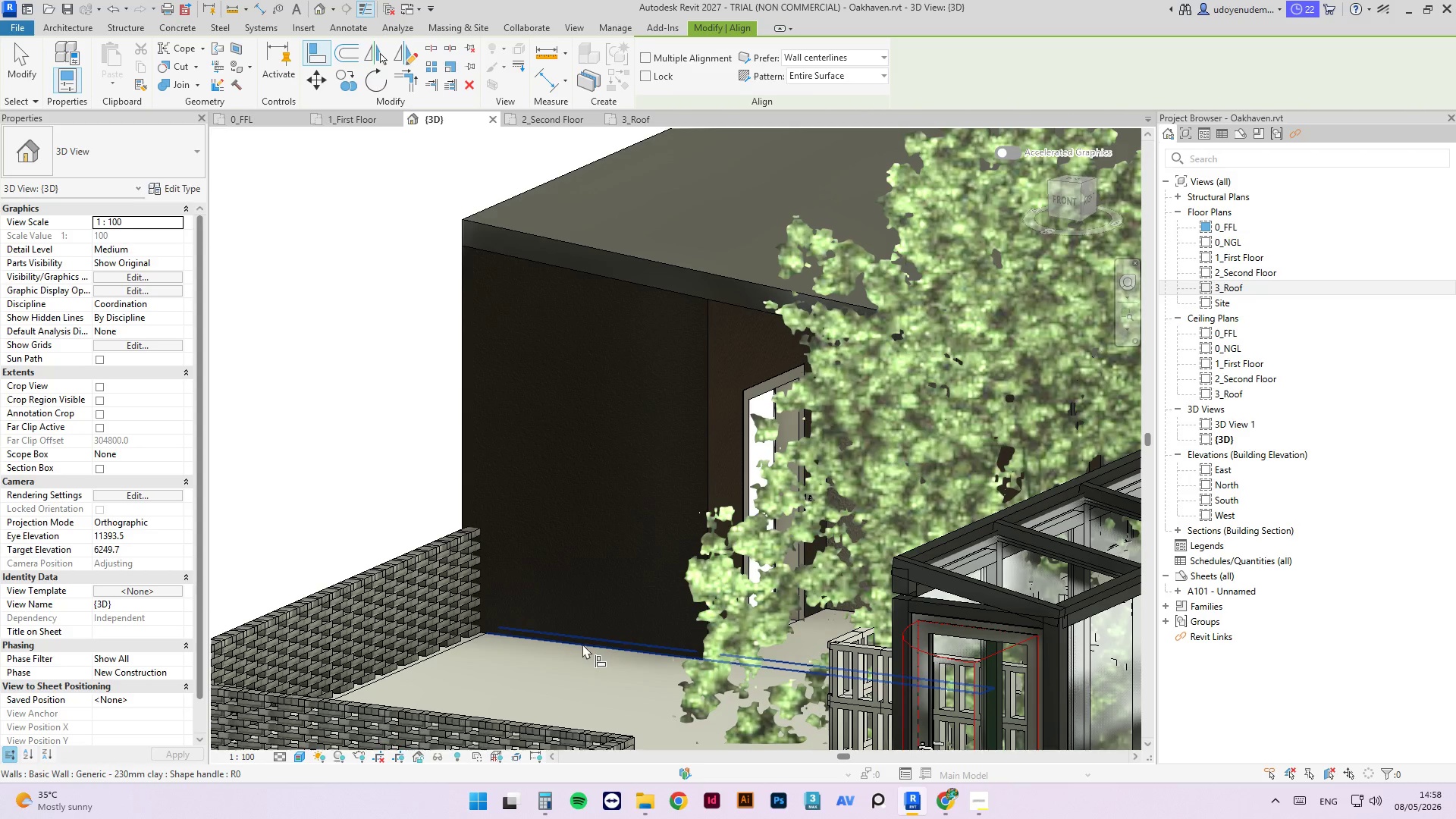 
key(Tab)
 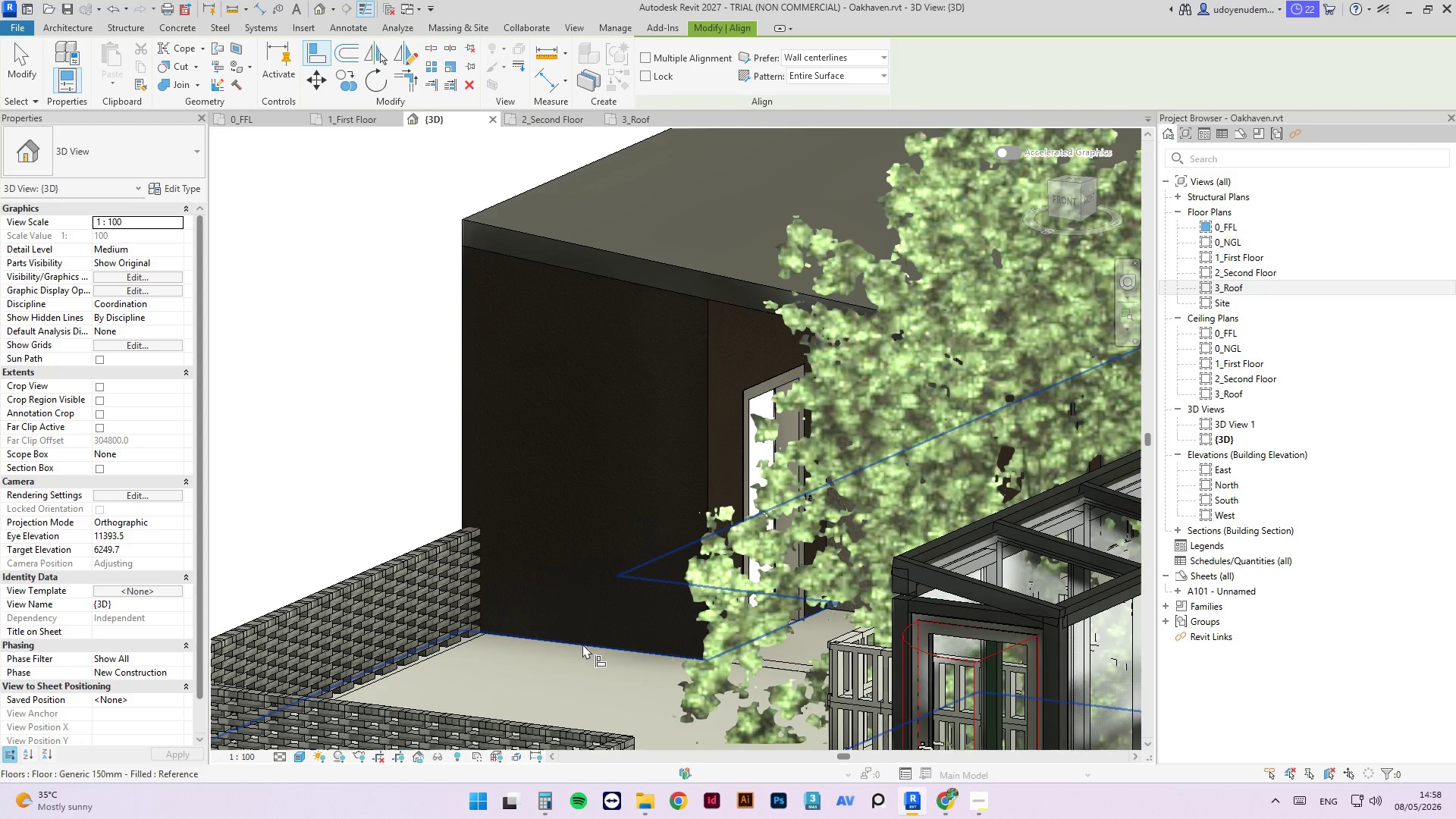 
key(Tab)
 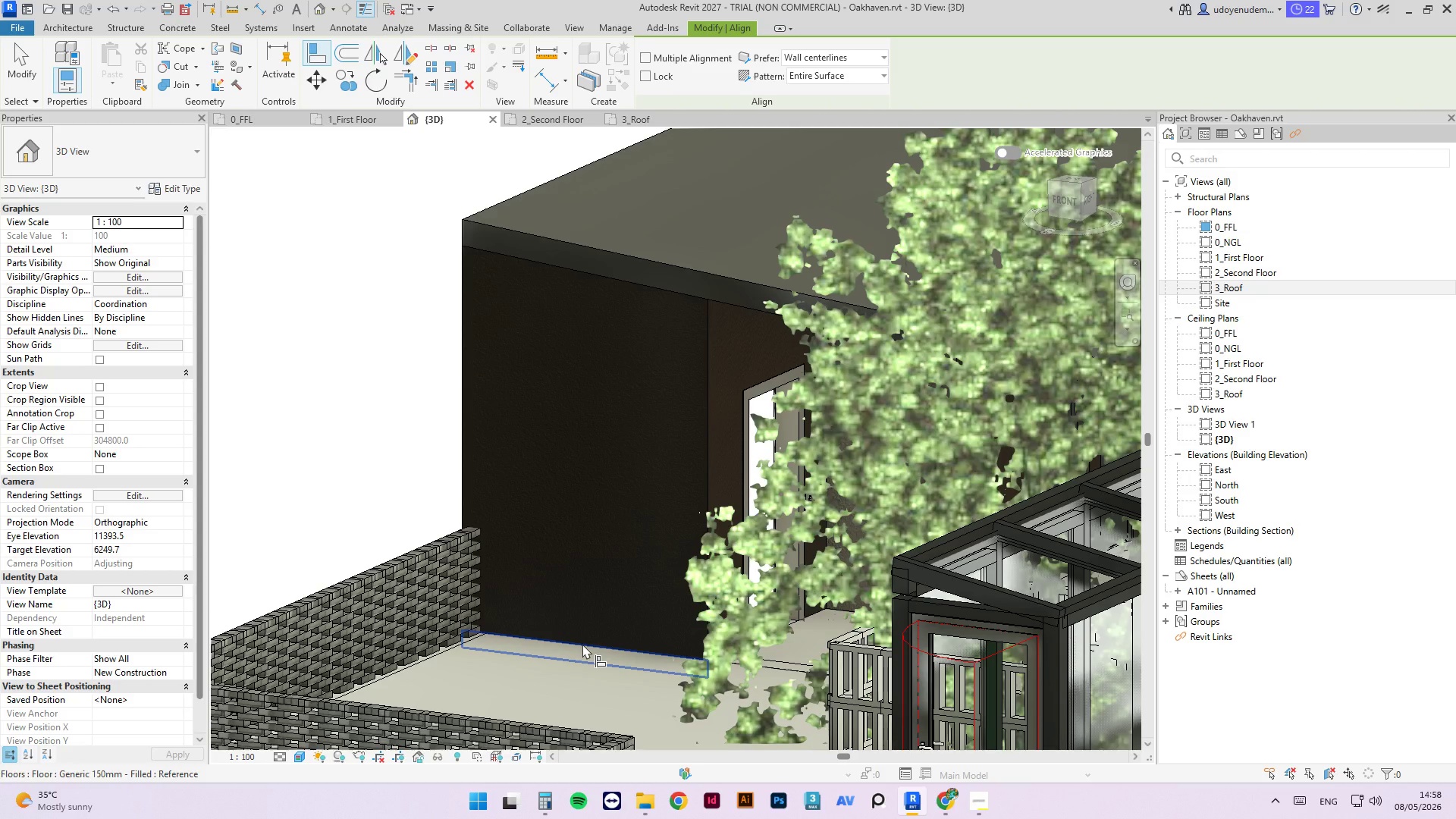 
left_click([582, 644])
 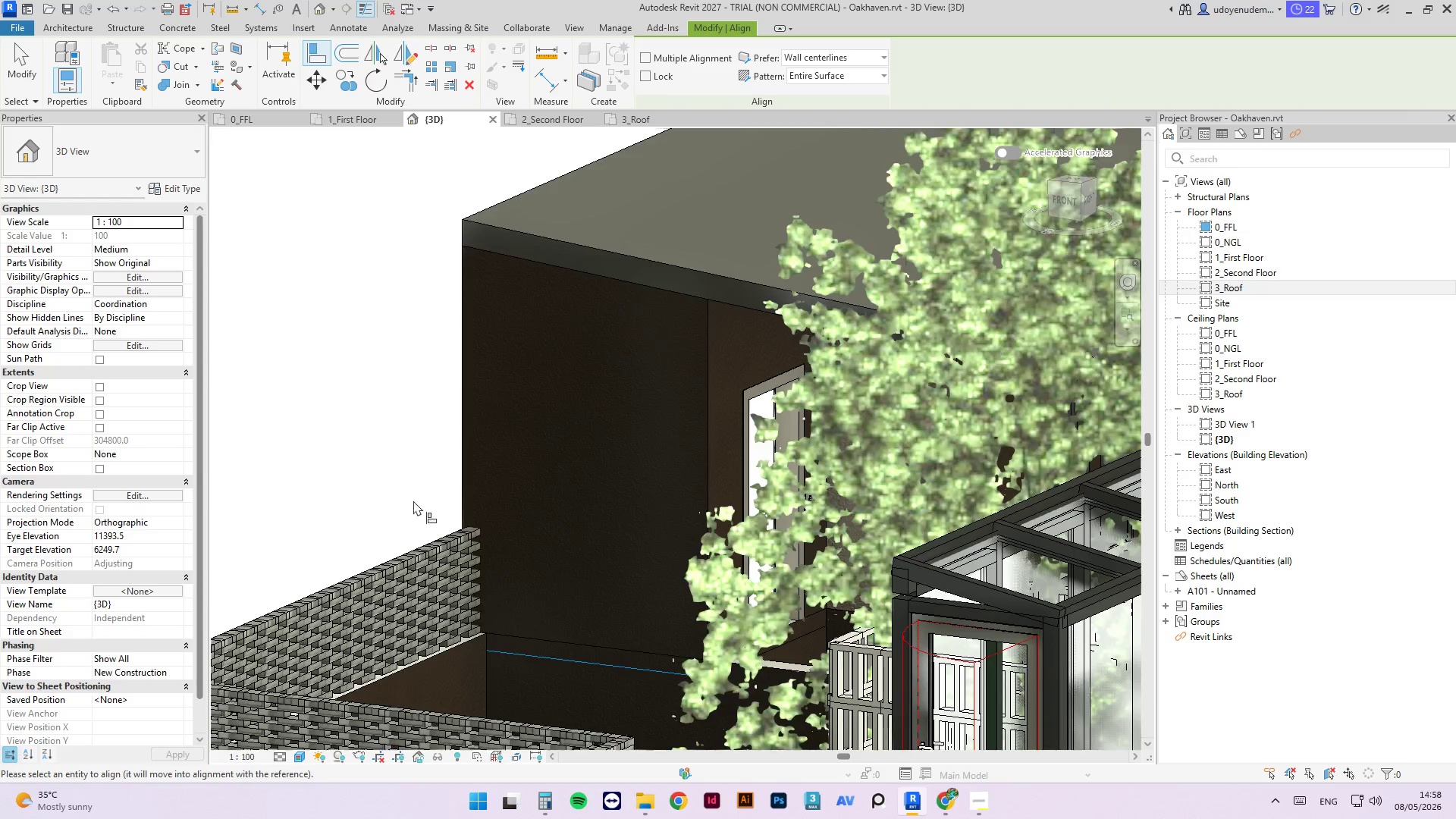 
left_click([853, 514])
 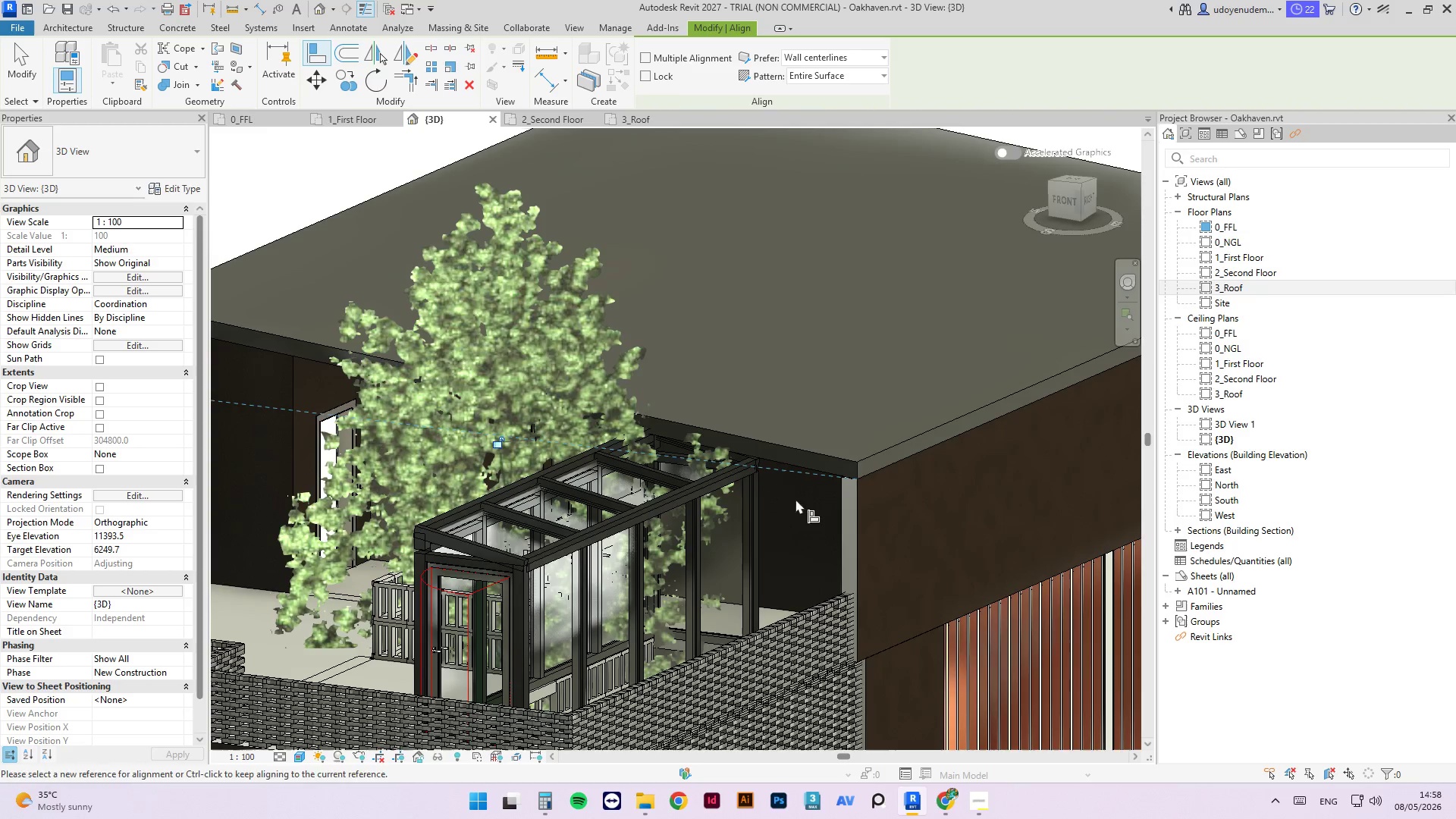 
scroll: coordinate [832, 632], scroll_direction: down, amount: 4.0
 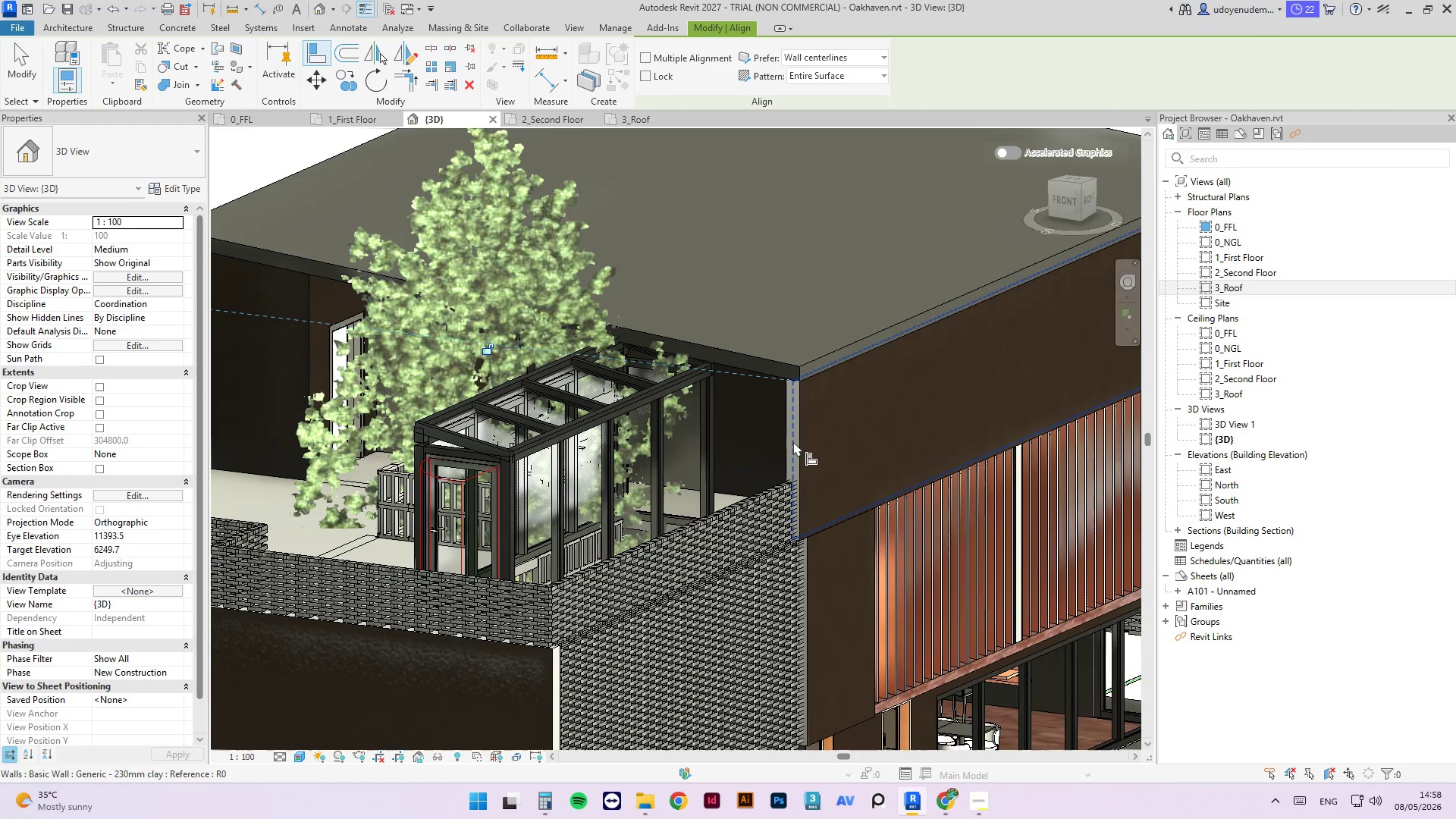 
key(Tab)
 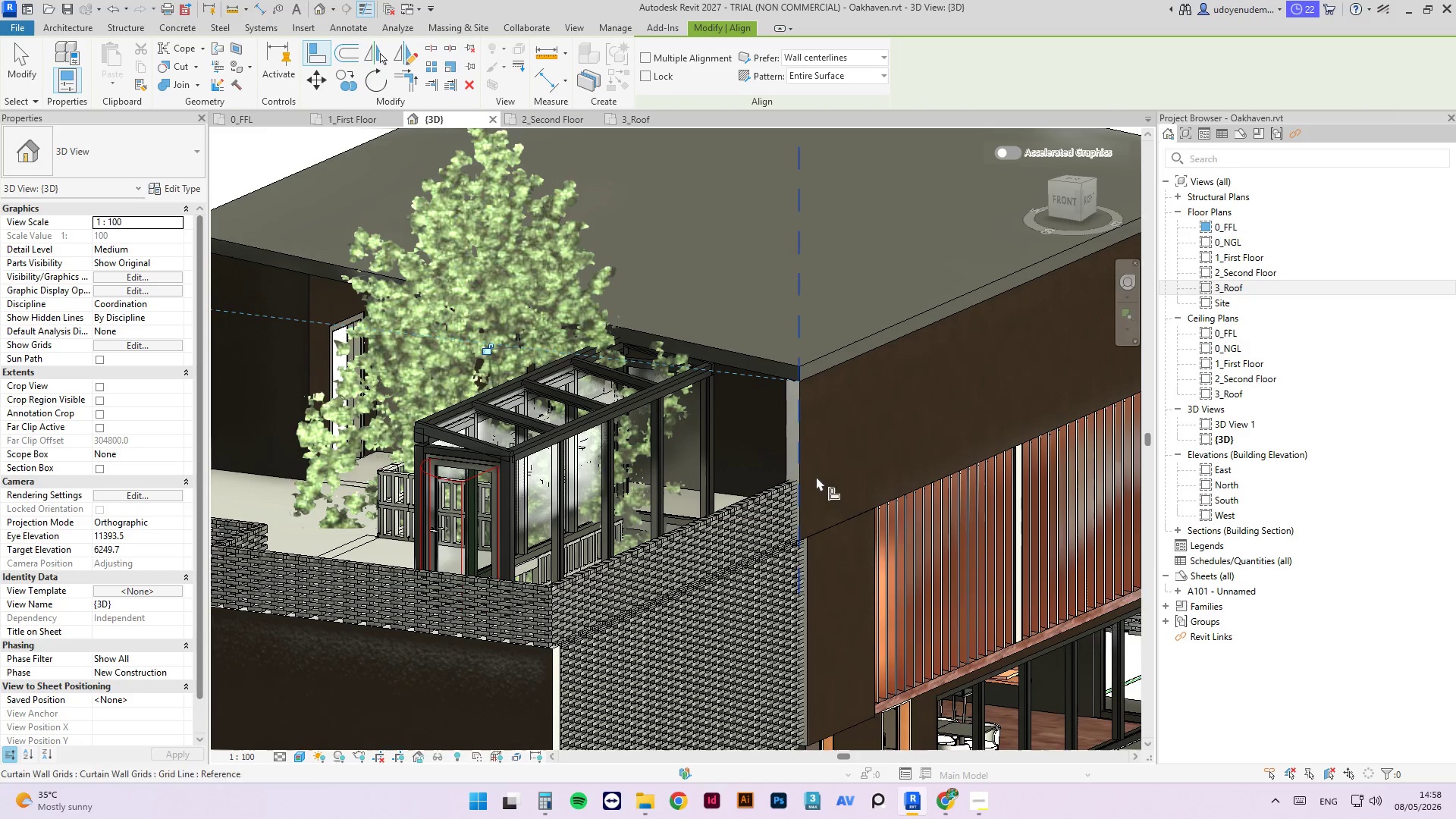 
key(Escape)
 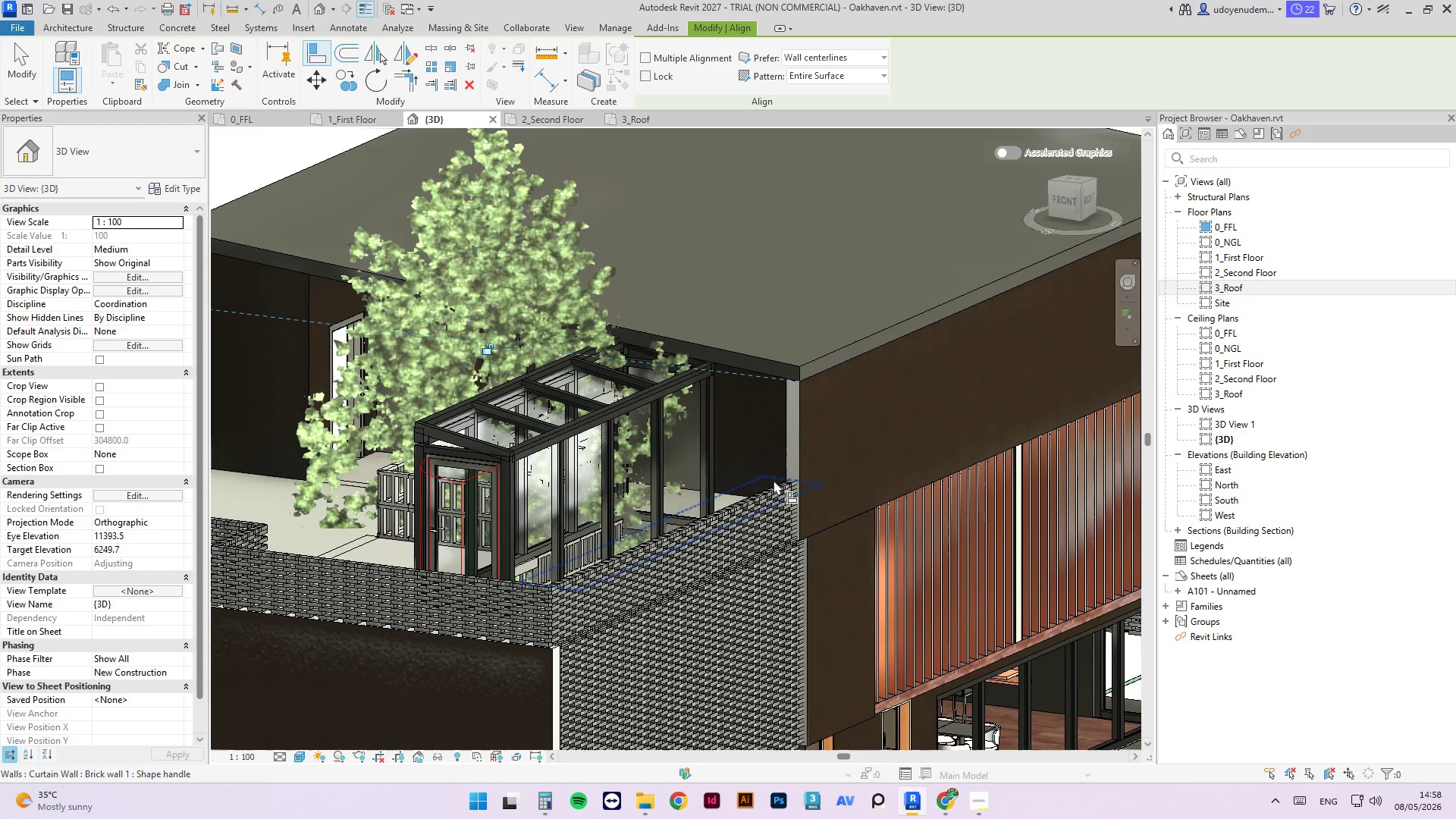 
key(Escape)
 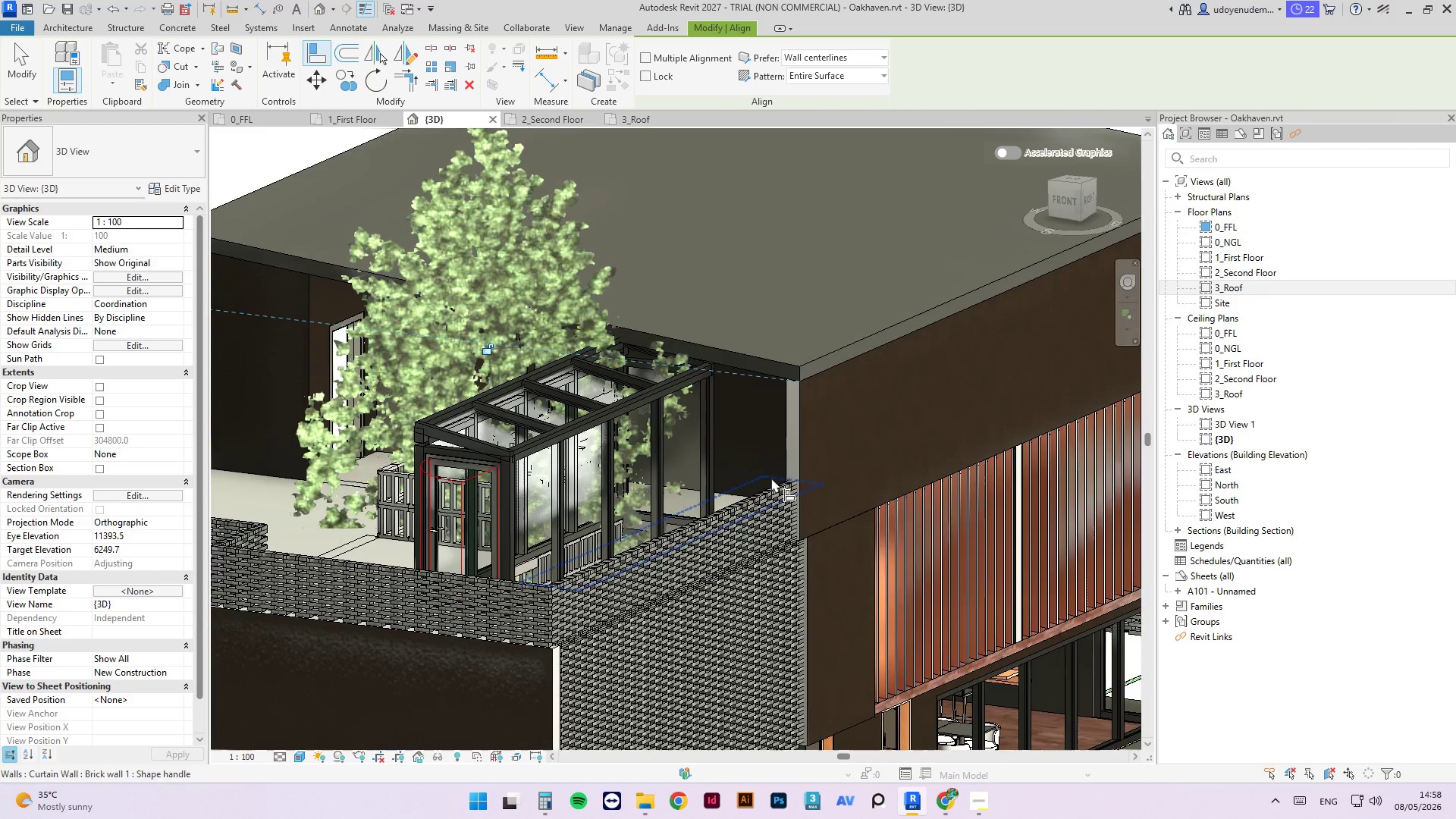 
scroll: coordinate [742, 425], scroll_direction: down, amount: 2.0
 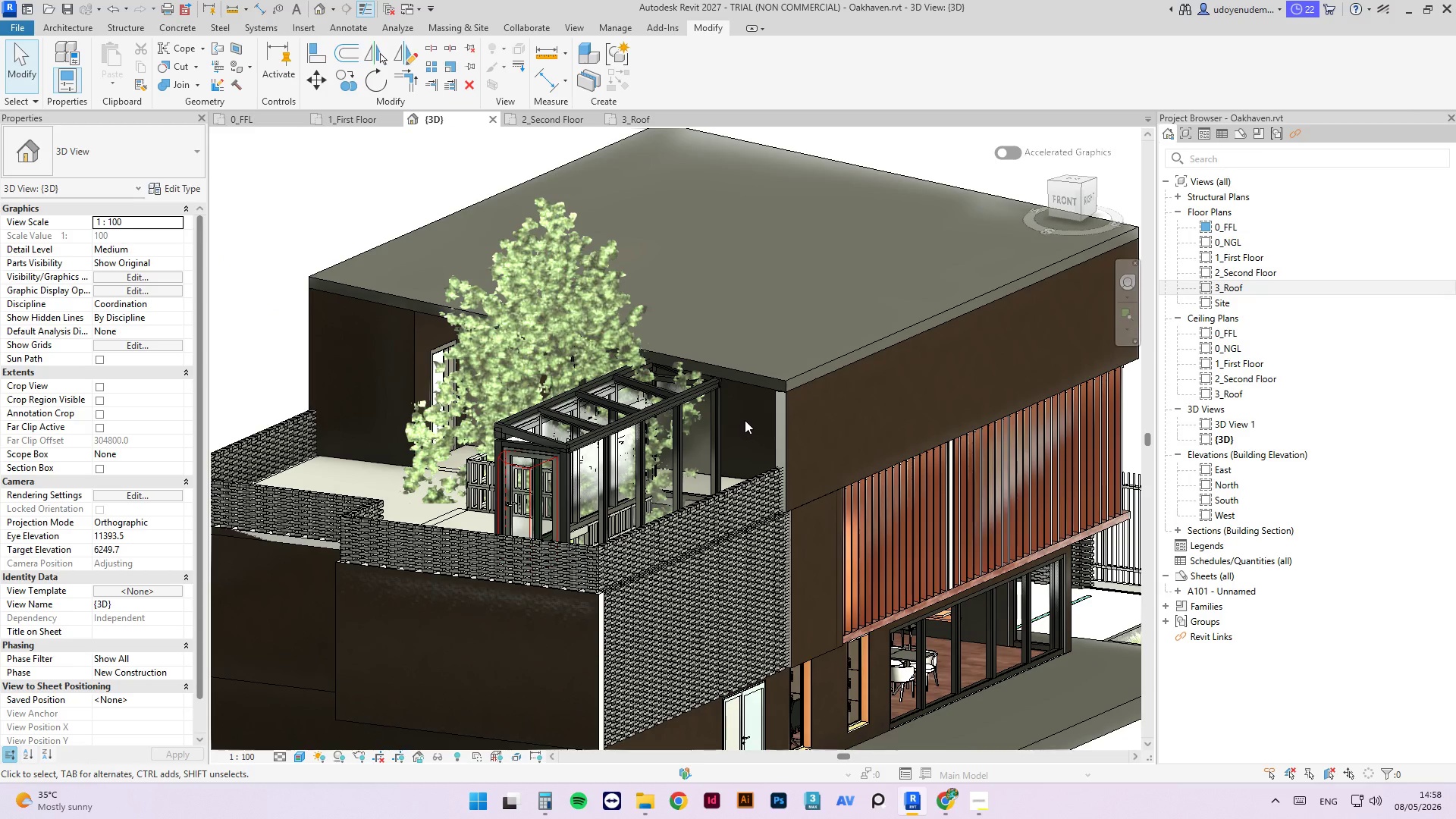 
type(al)
 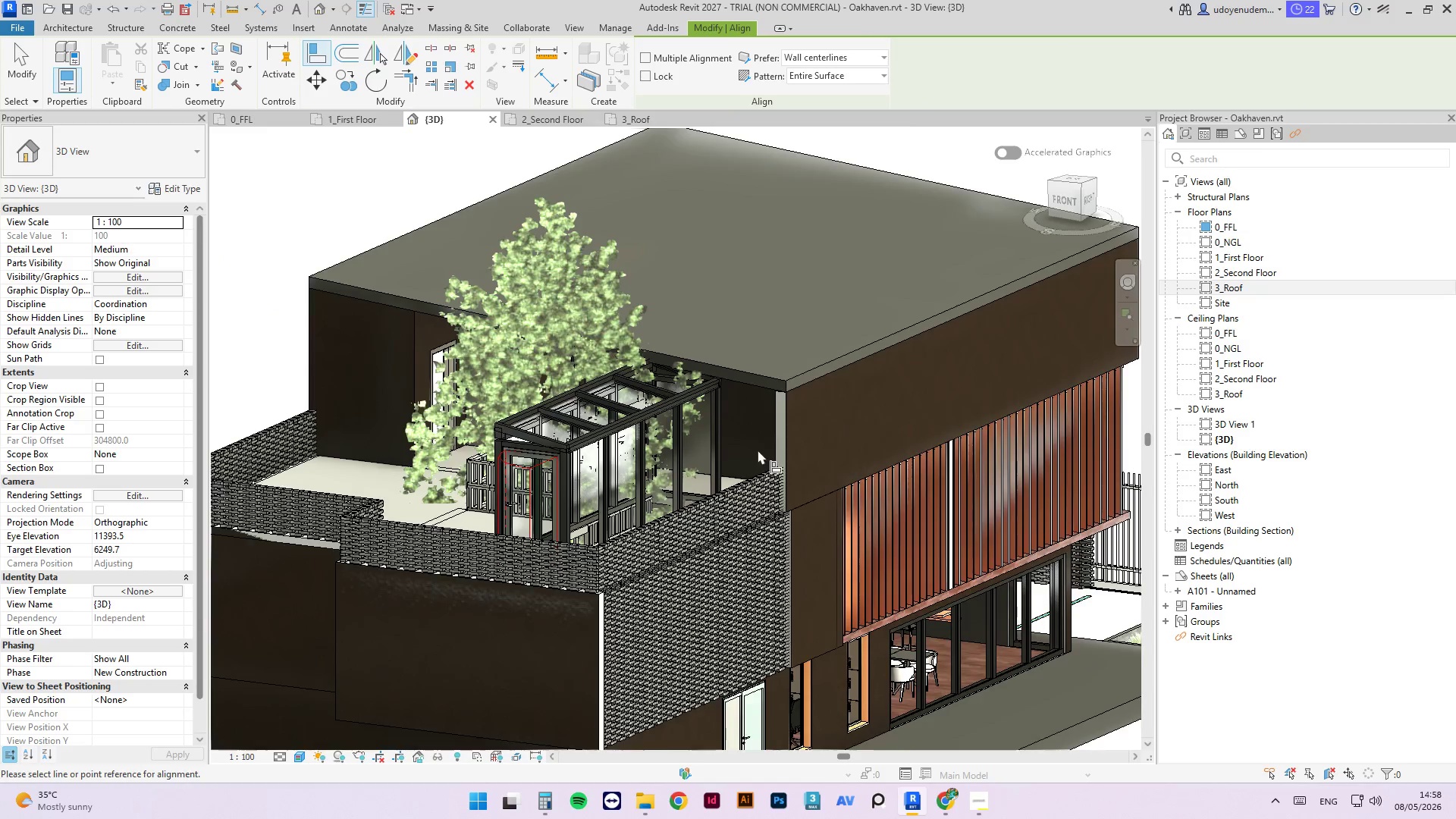 
scroll: coordinate [761, 446], scroll_direction: up, amount: 1.0
 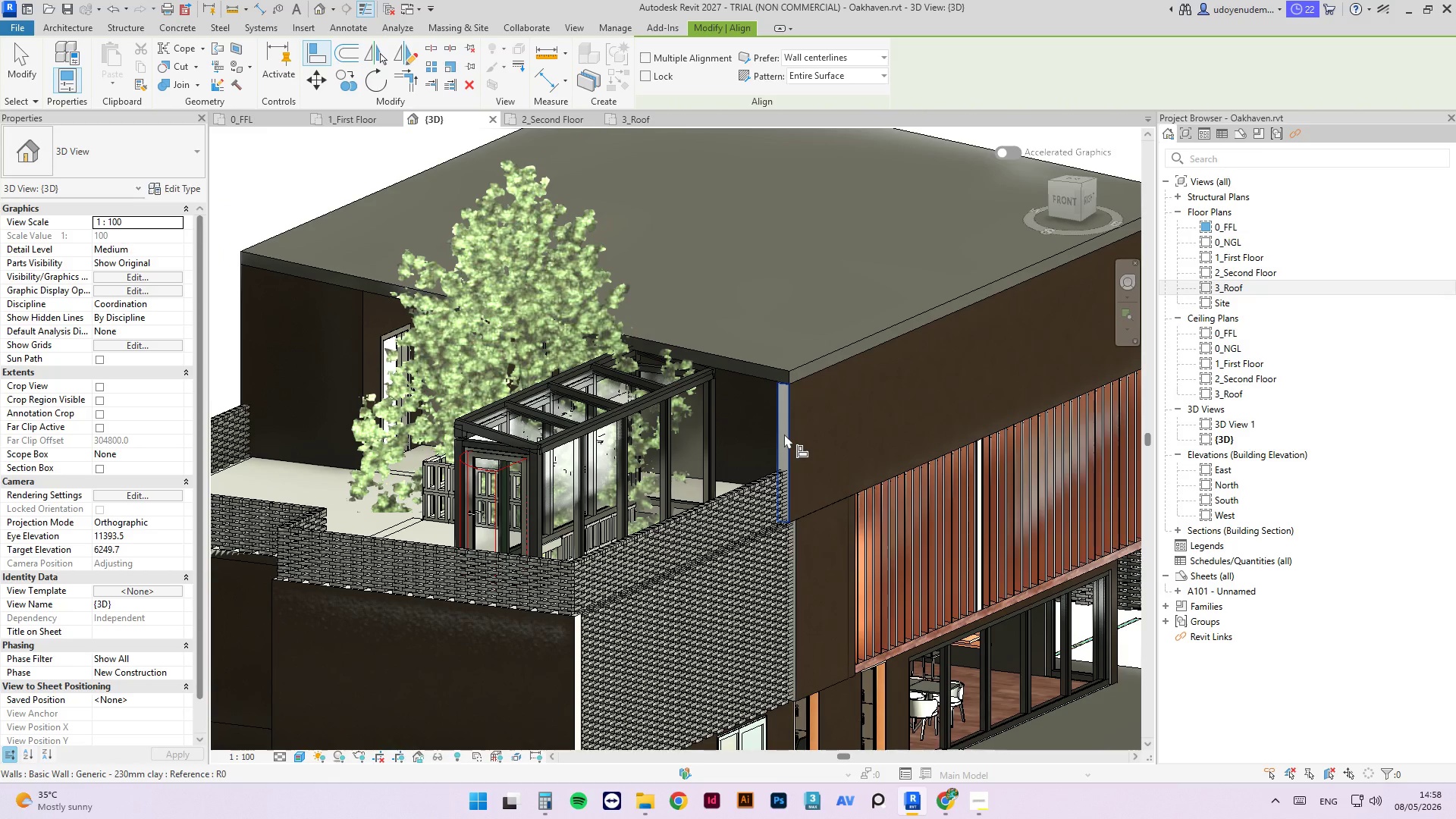 
left_click([784, 434])
 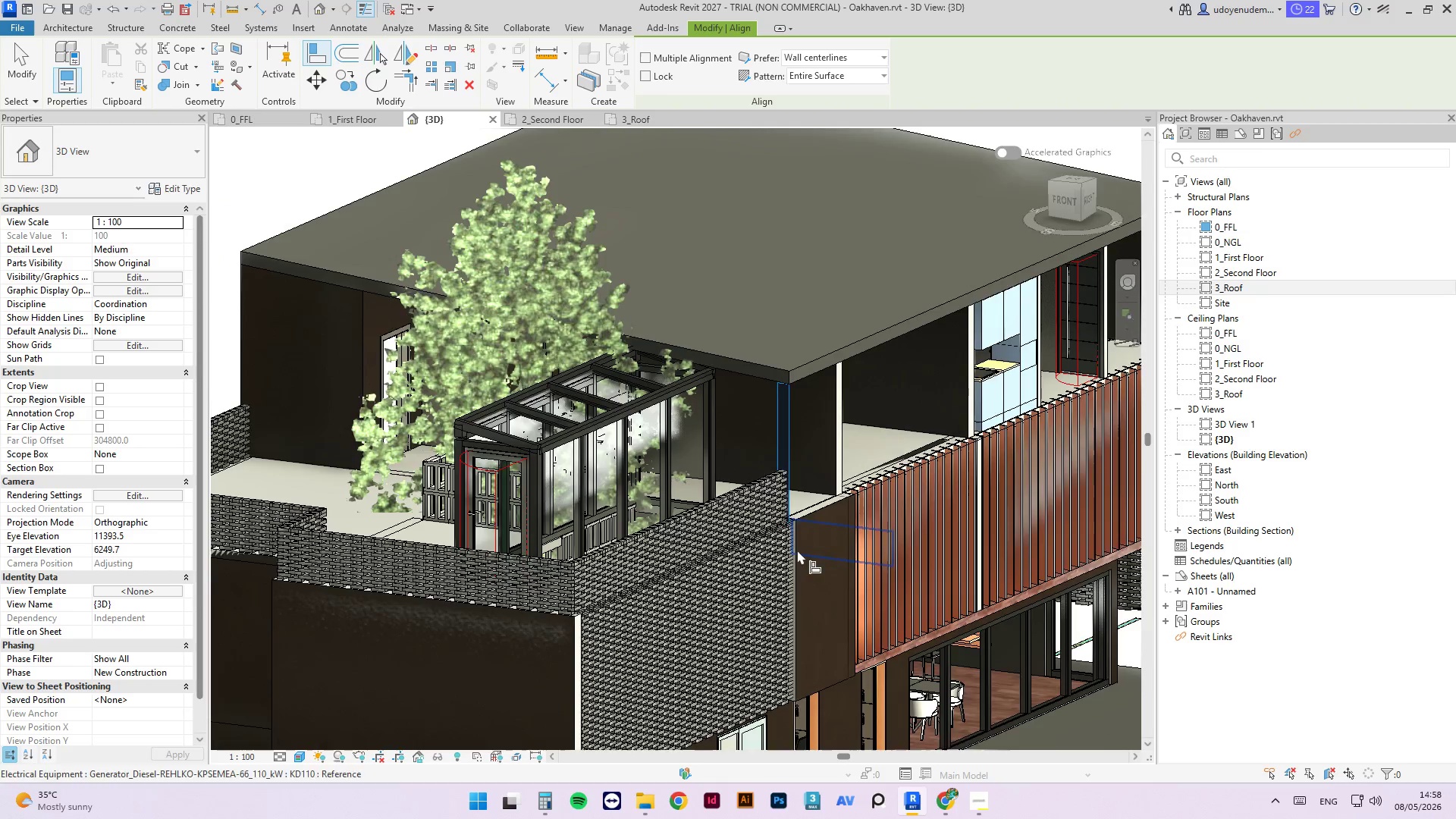 
left_click([795, 511])
 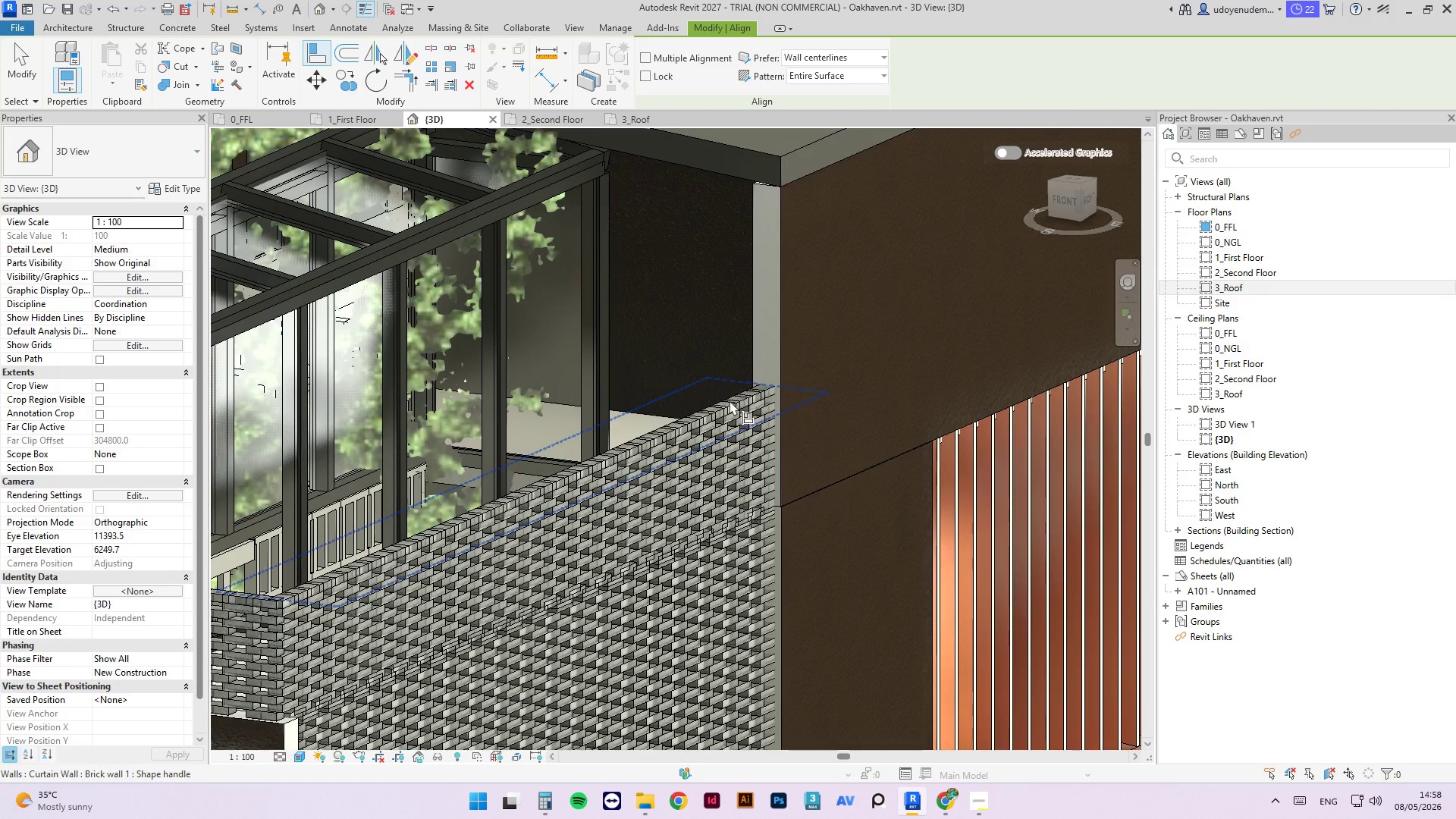 
scroll: coordinate [795, 511], scroll_direction: up, amount: 6.0
 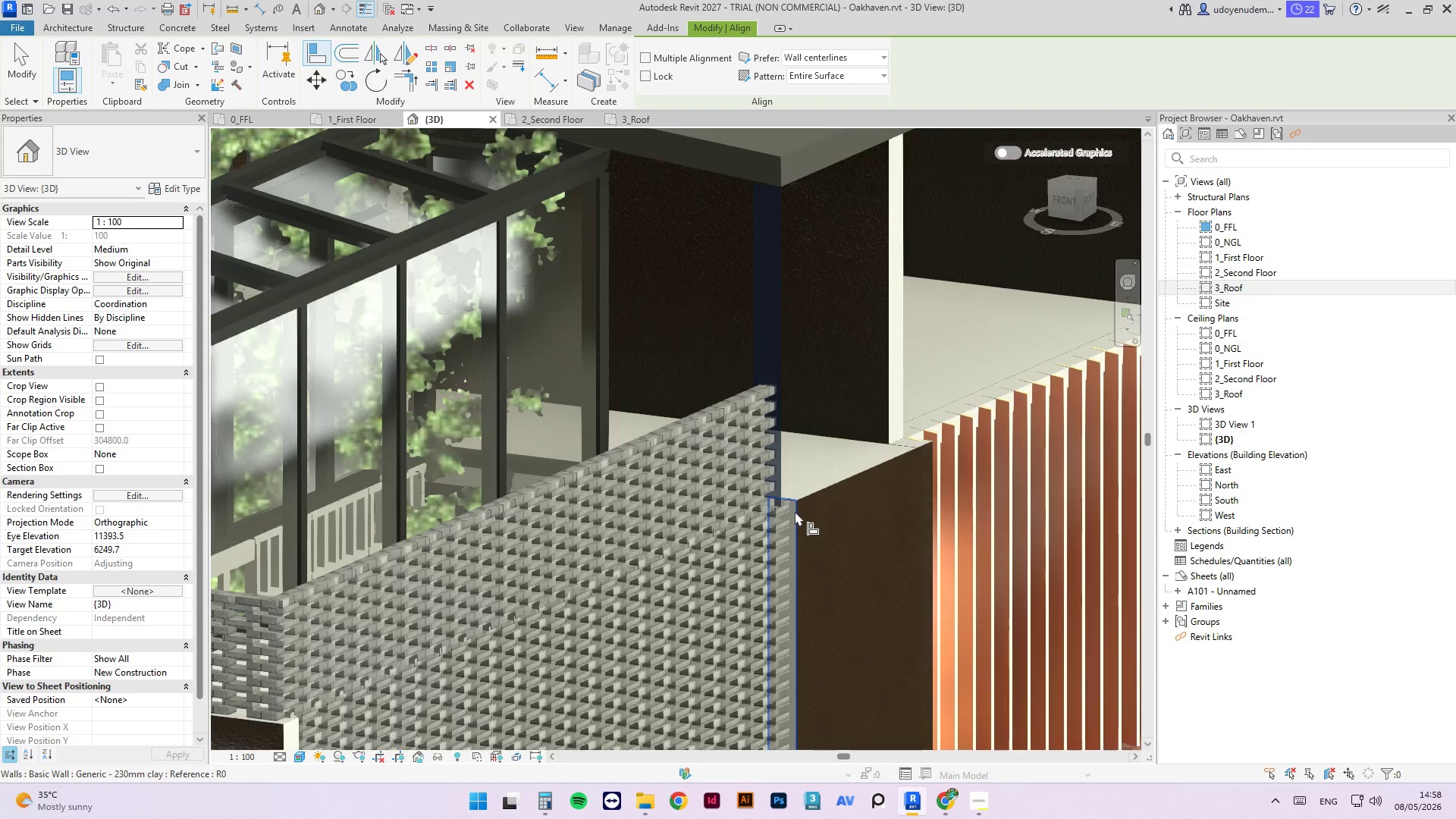 
scroll: coordinate [730, 400], scroll_direction: down, amount: 3.0
 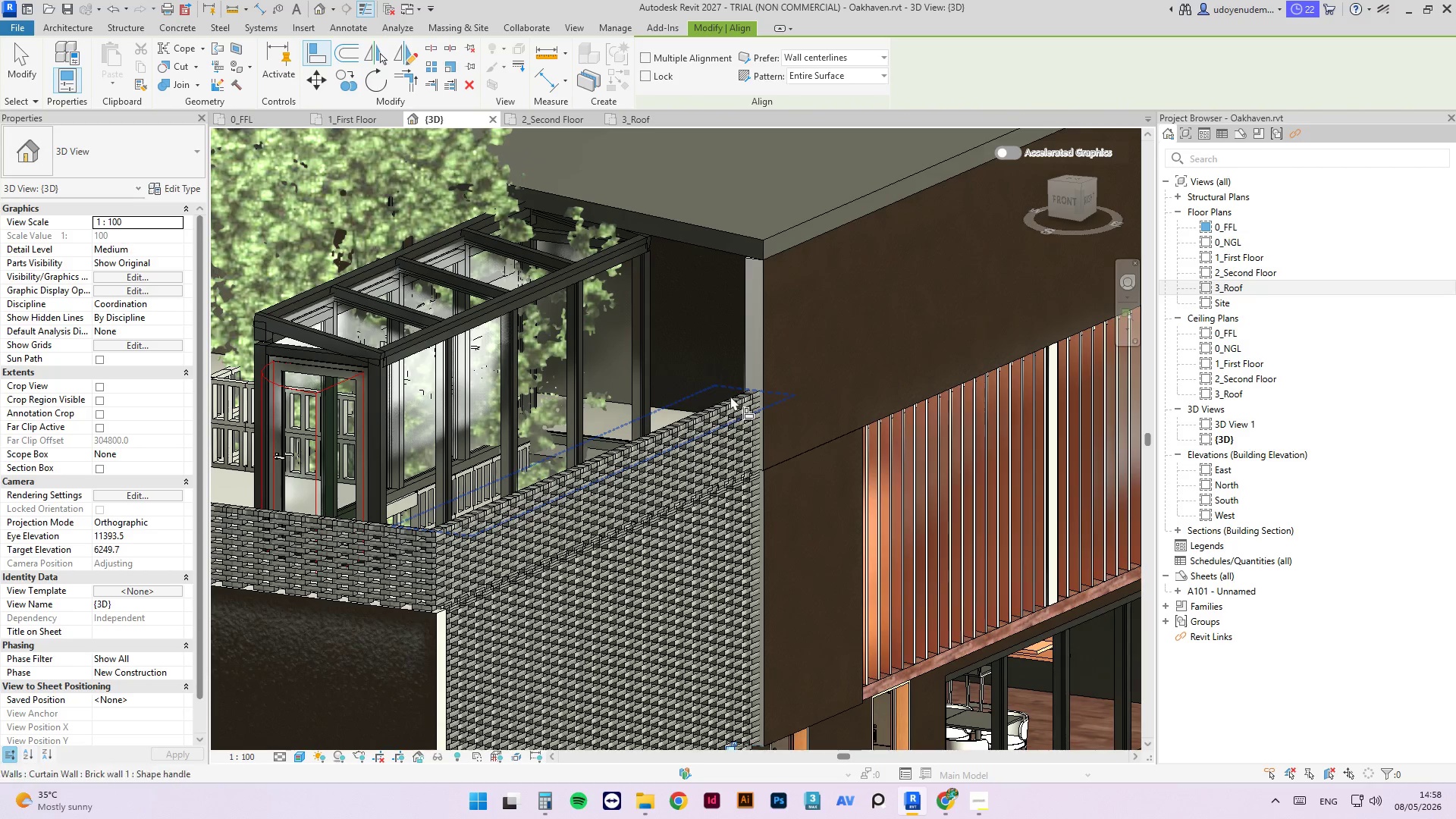 
key(M)
 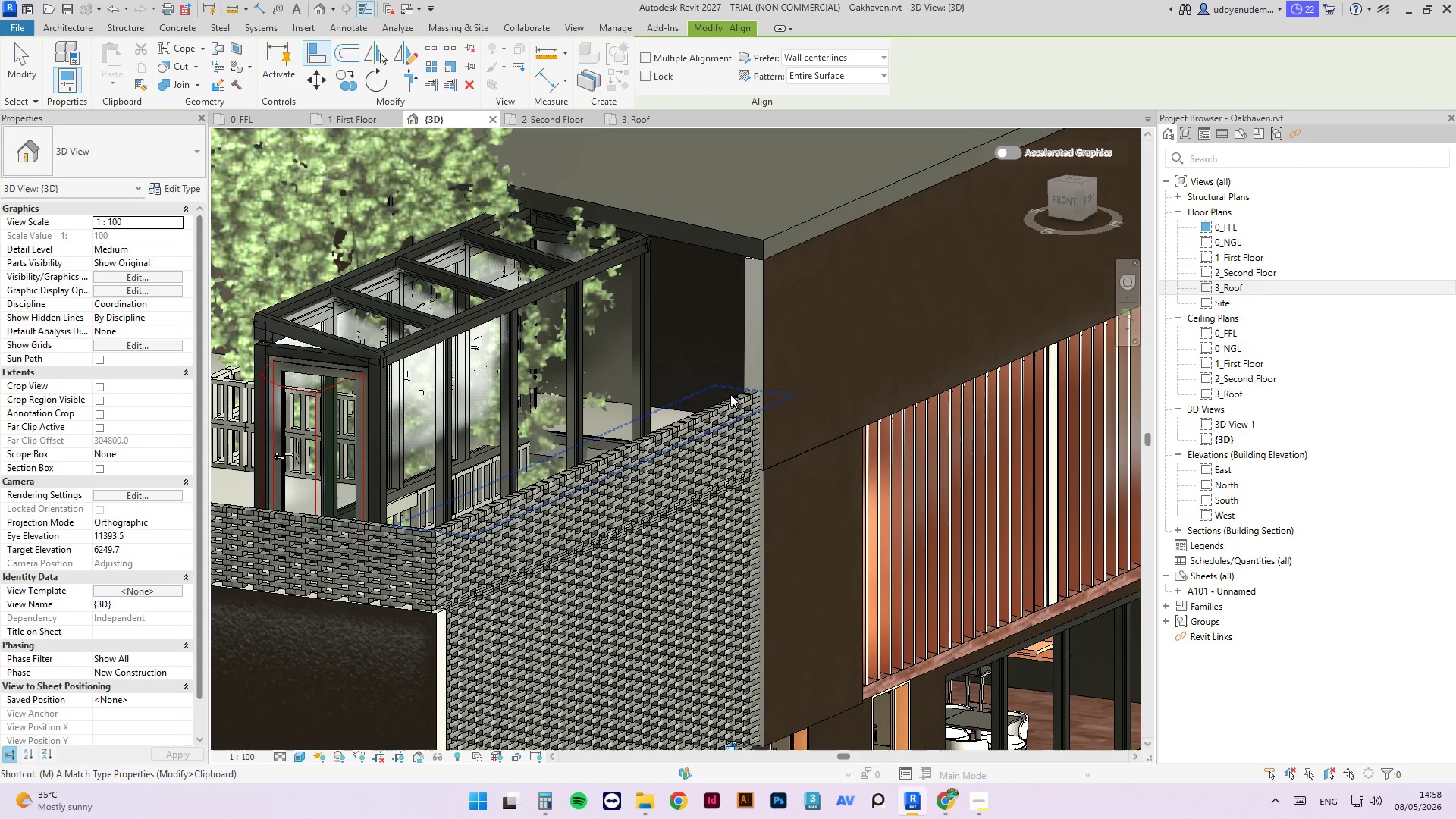 
key(D)
 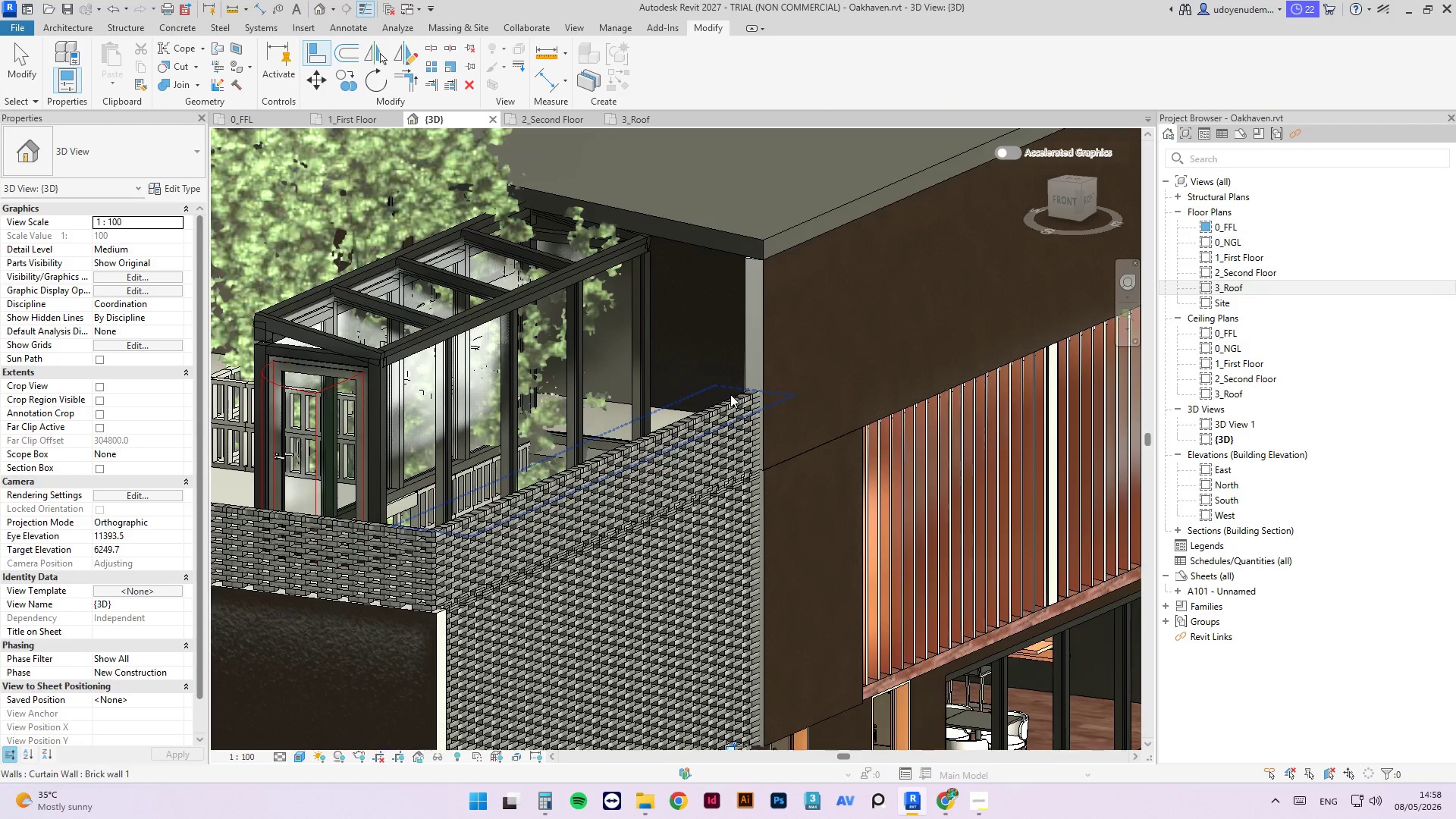 
hold_key(key=ShiftLeft, duration=9.5)
 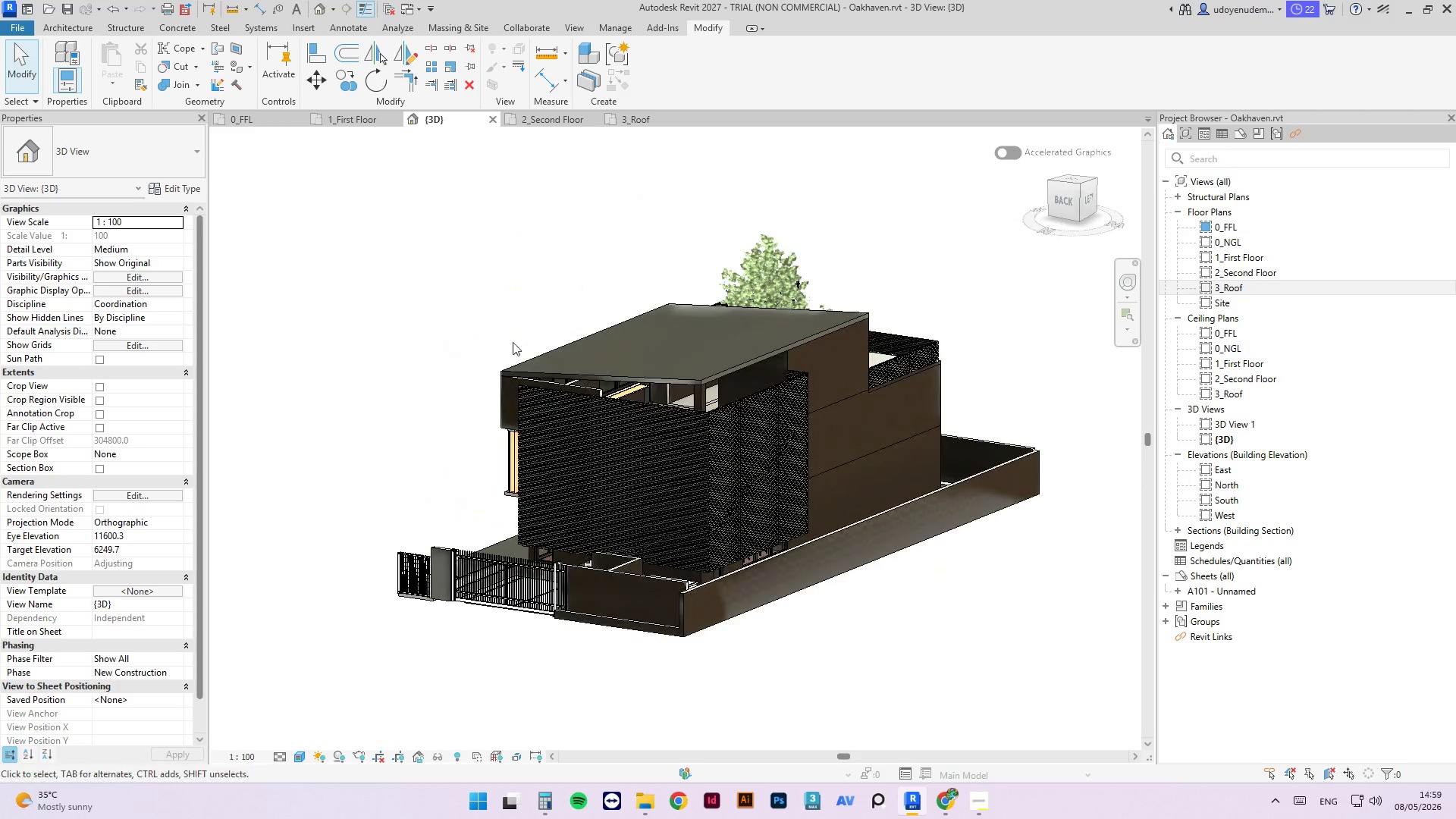 
scroll: coordinate [695, 465], scroll_direction: down, amount: 10.0
 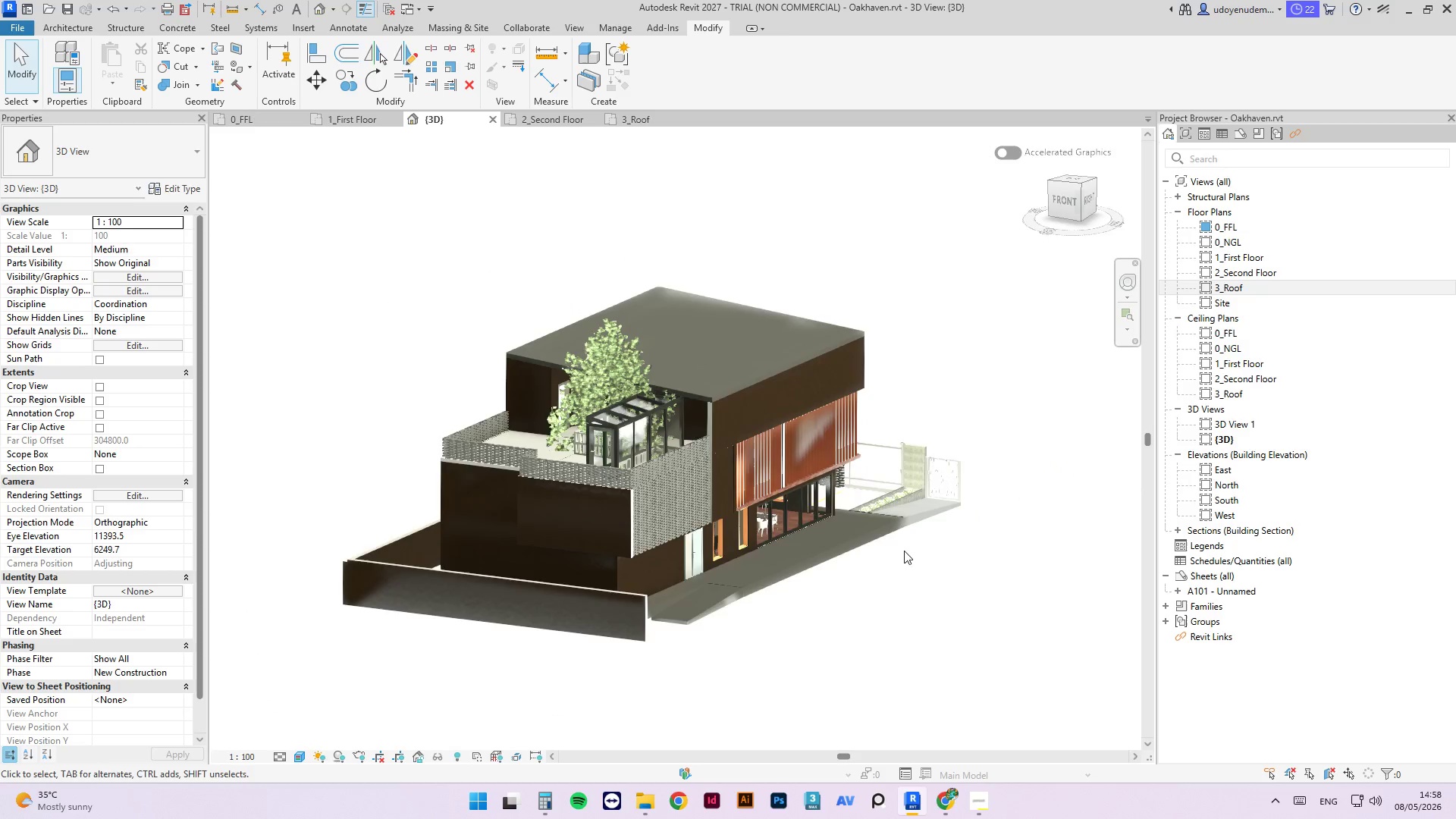 
scroll: coordinate [623, 409], scroll_direction: up, amount: 7.0
 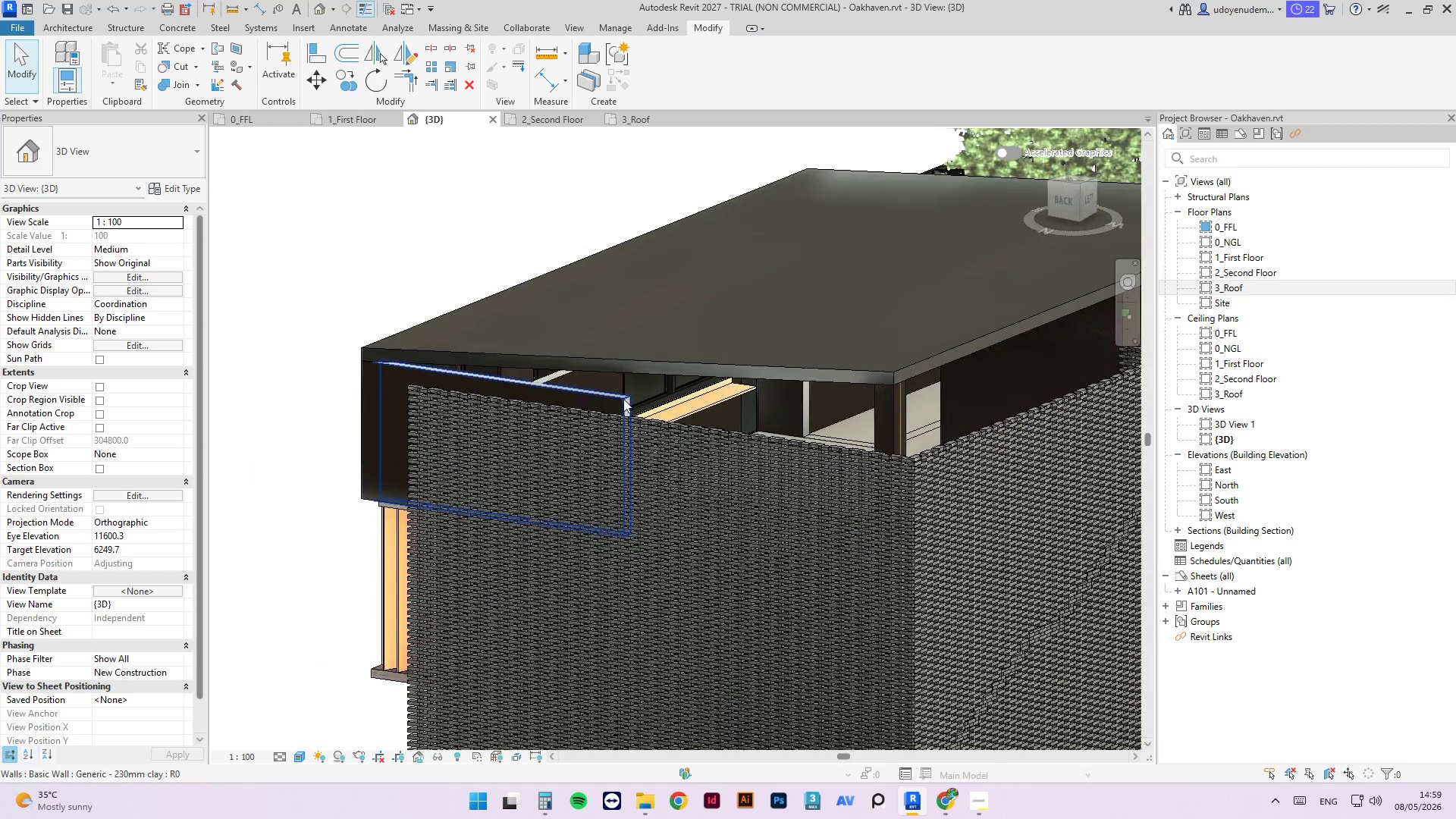 
left_click([623, 399])
 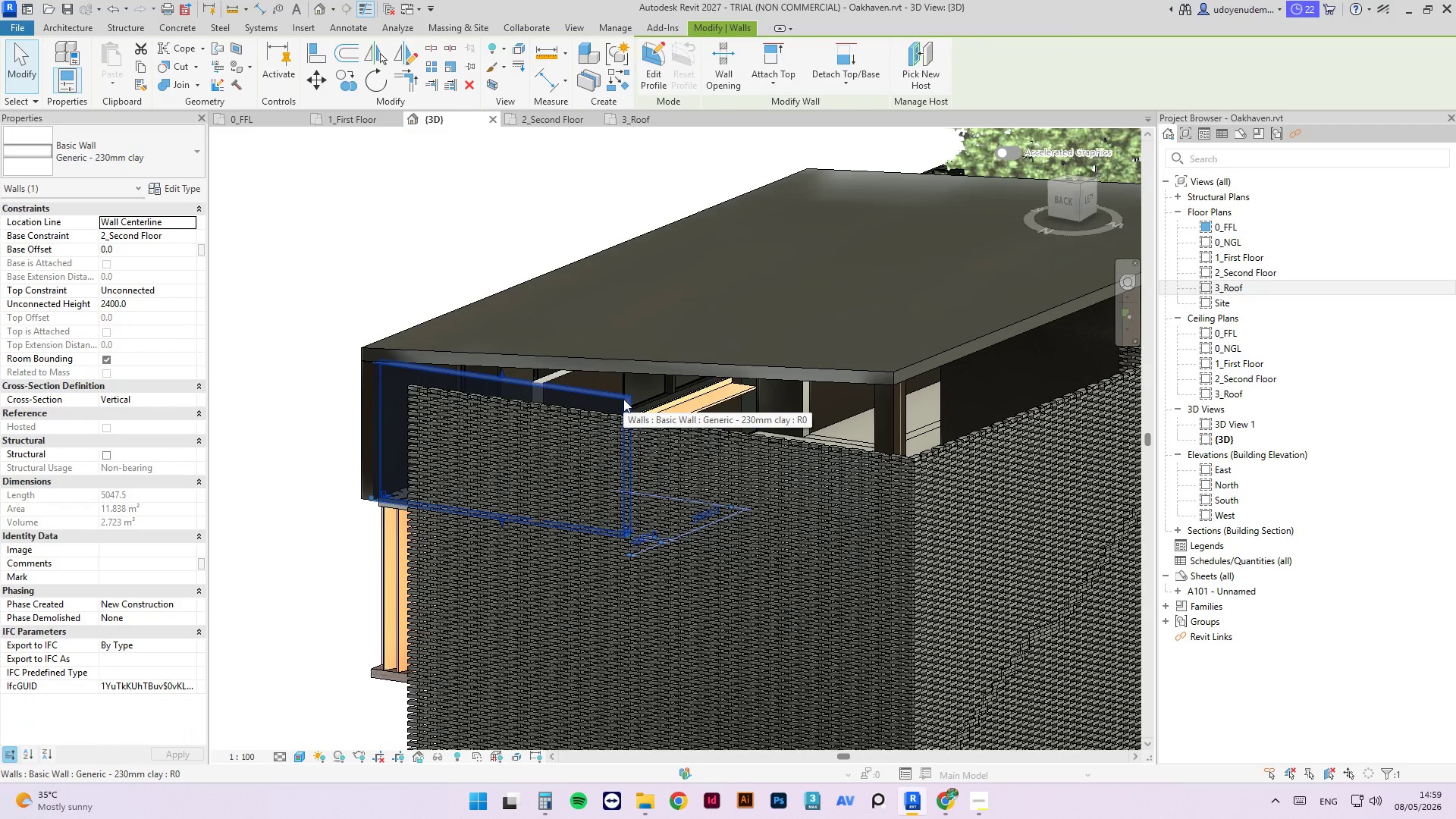 
hold_key(key=ControlLeft, duration=1.19)
 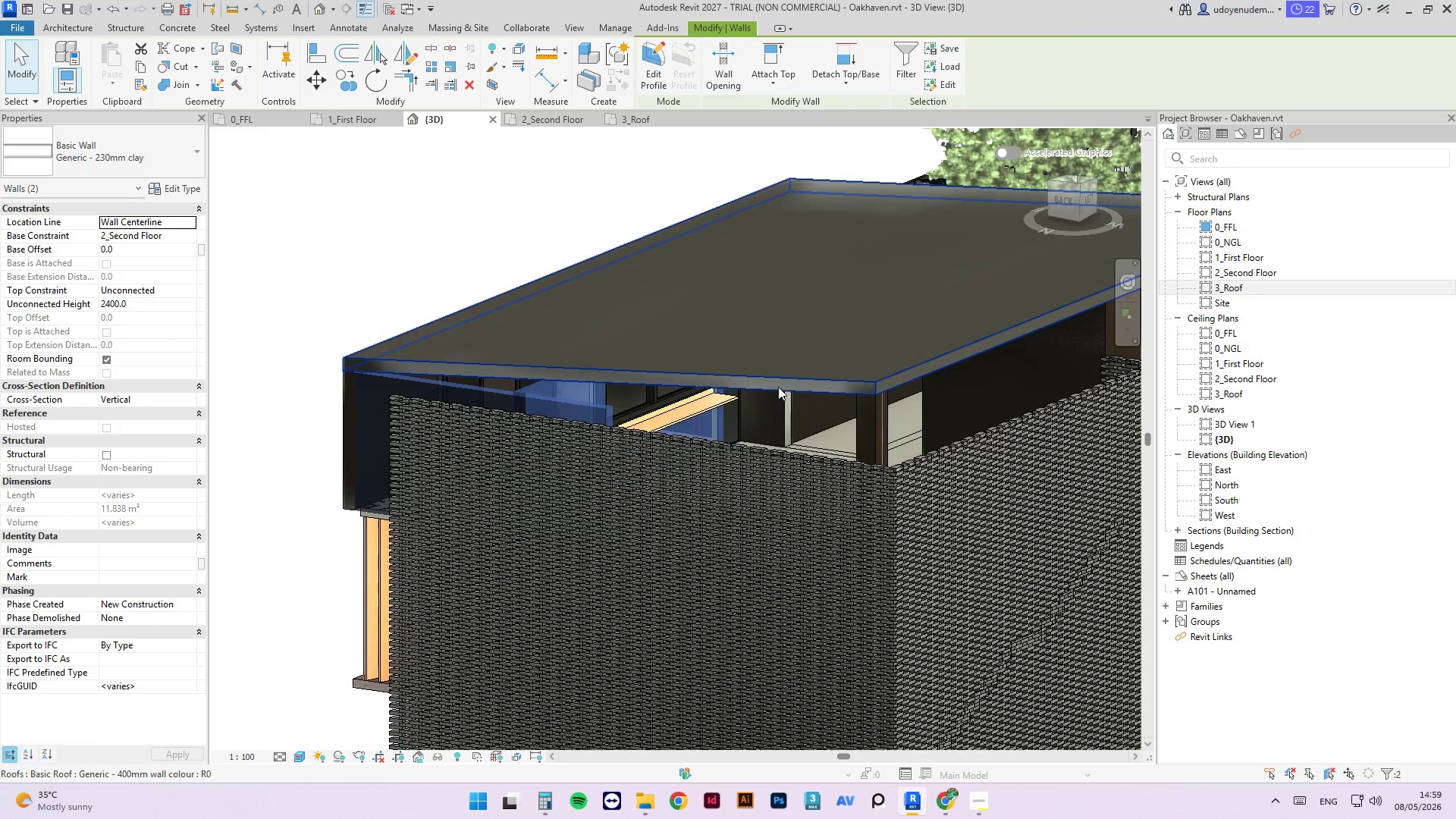 
scroll: coordinate [583, 357], scroll_direction: up, amount: 3.0
 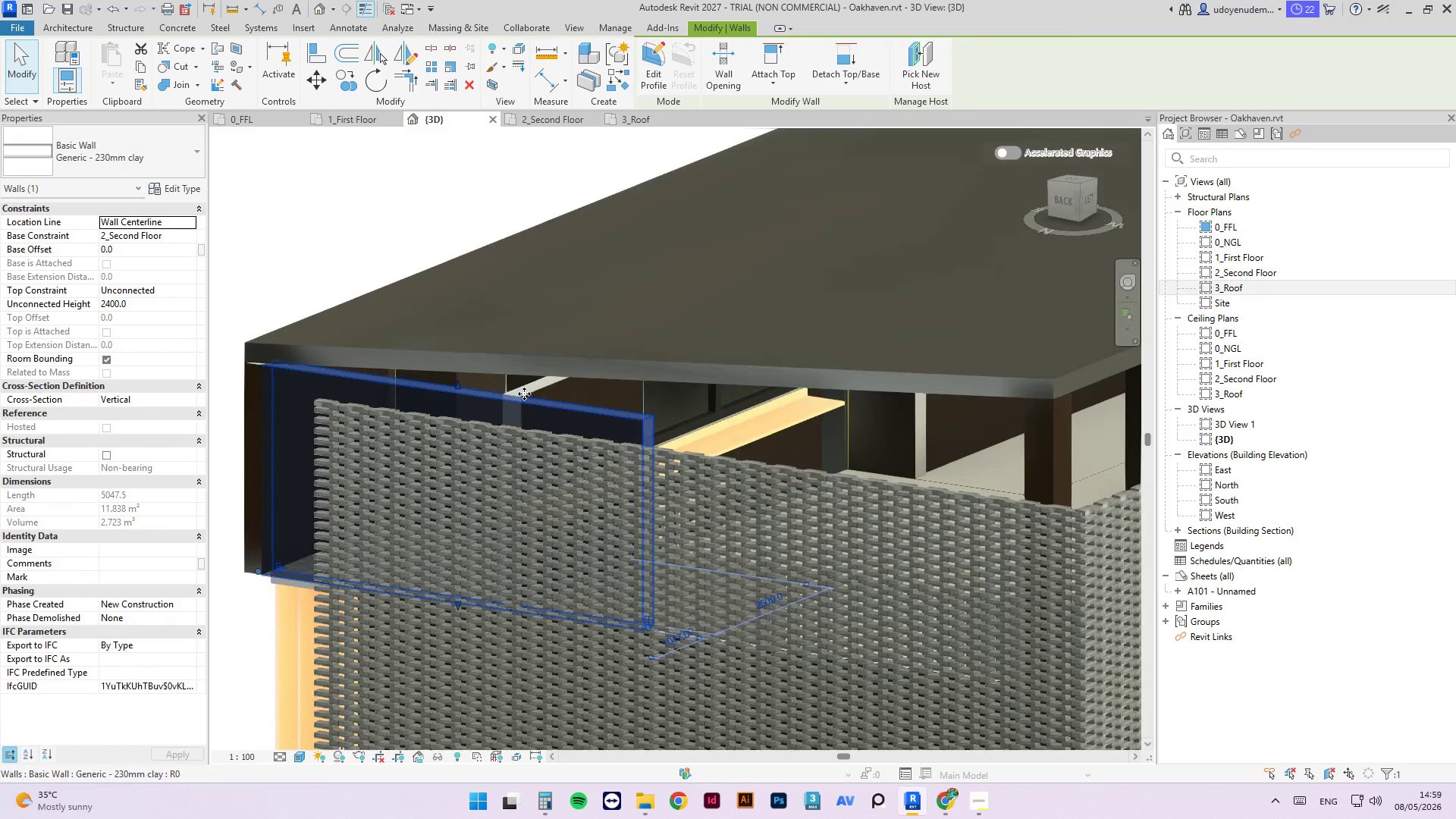 
left_click([534, 391])
 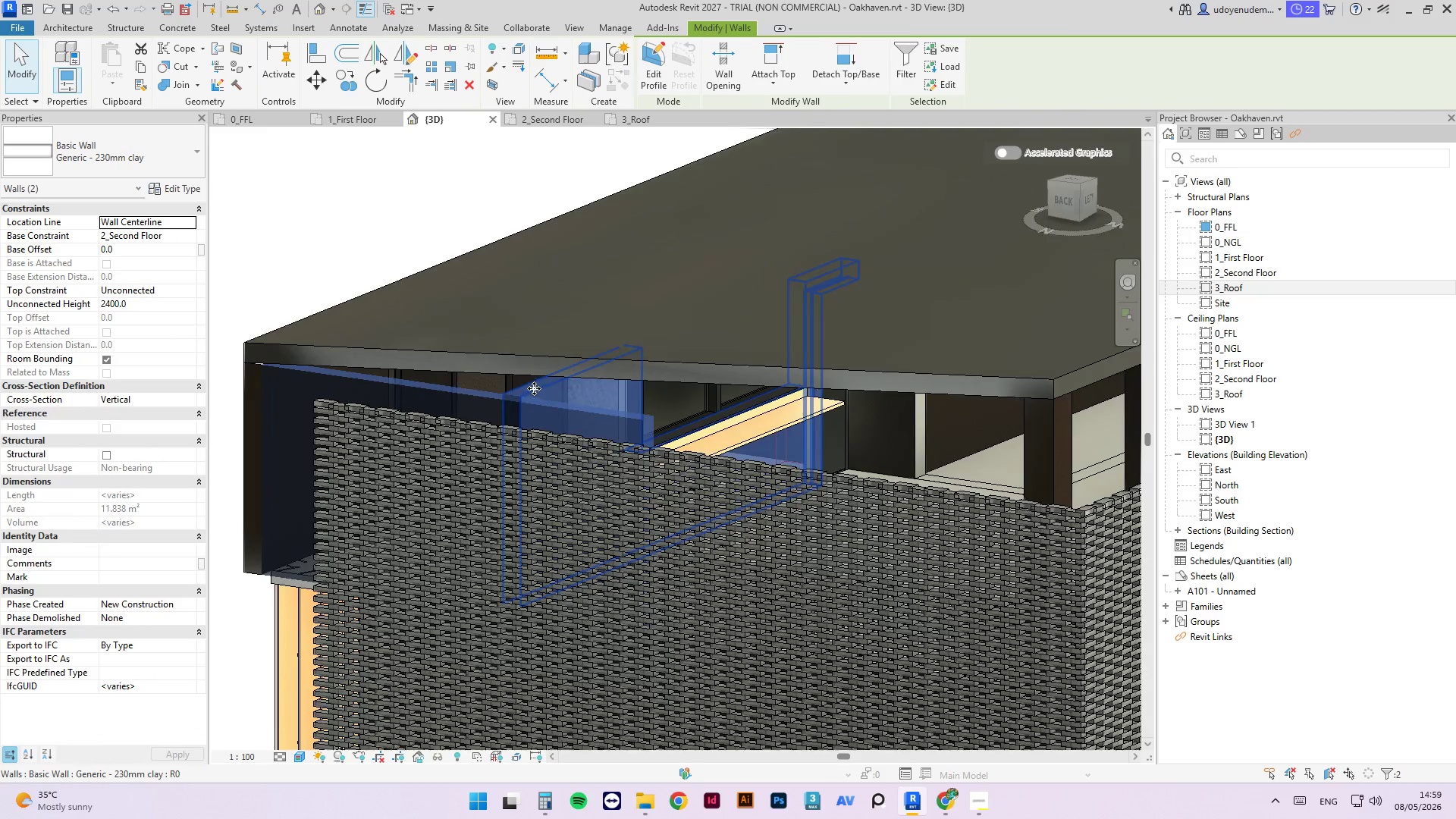 
scroll: coordinate [535, 386], scroll_direction: down, amount: 3.0
 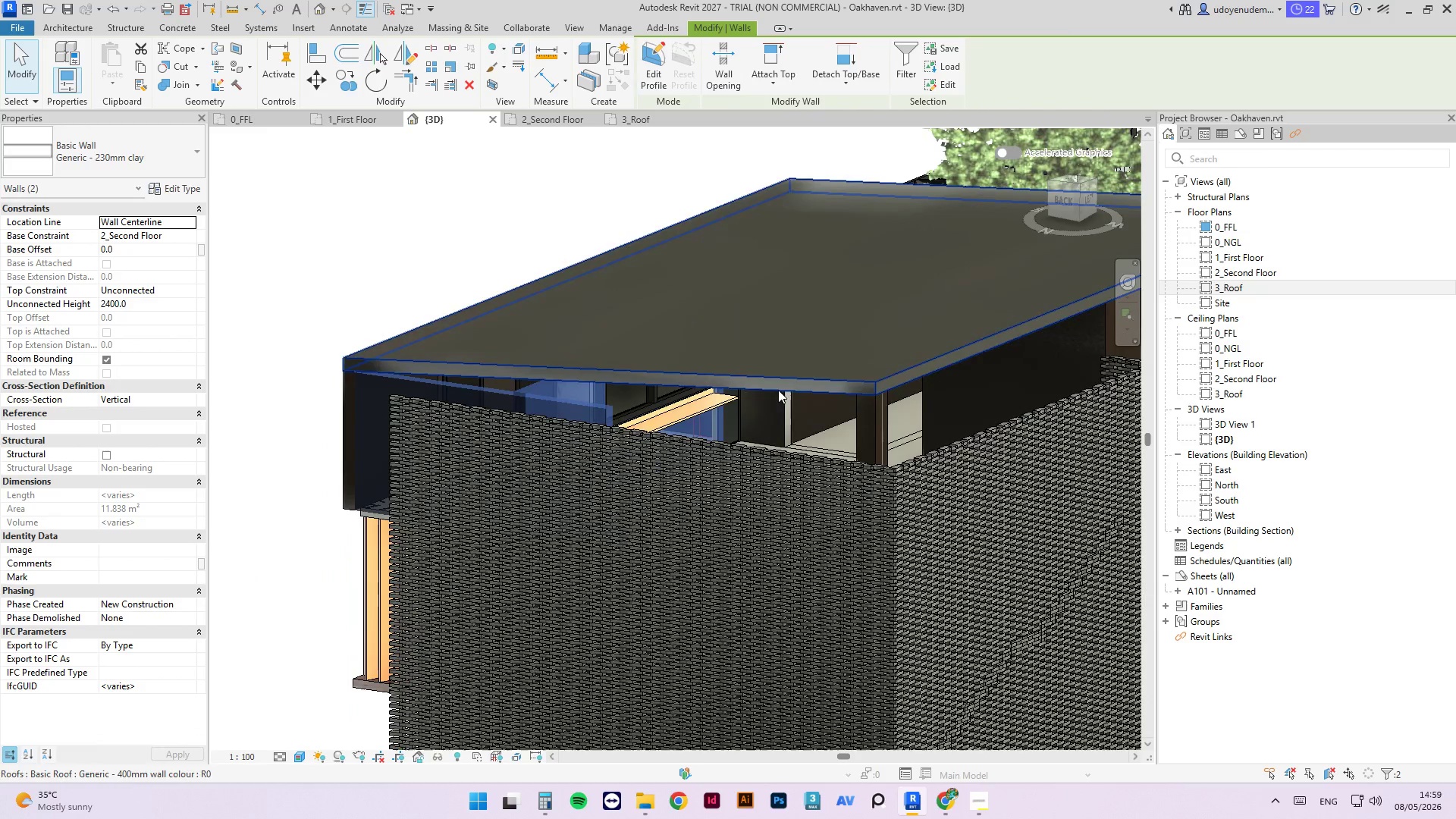 
hold_key(key=ShiftLeft, duration=2.84)
 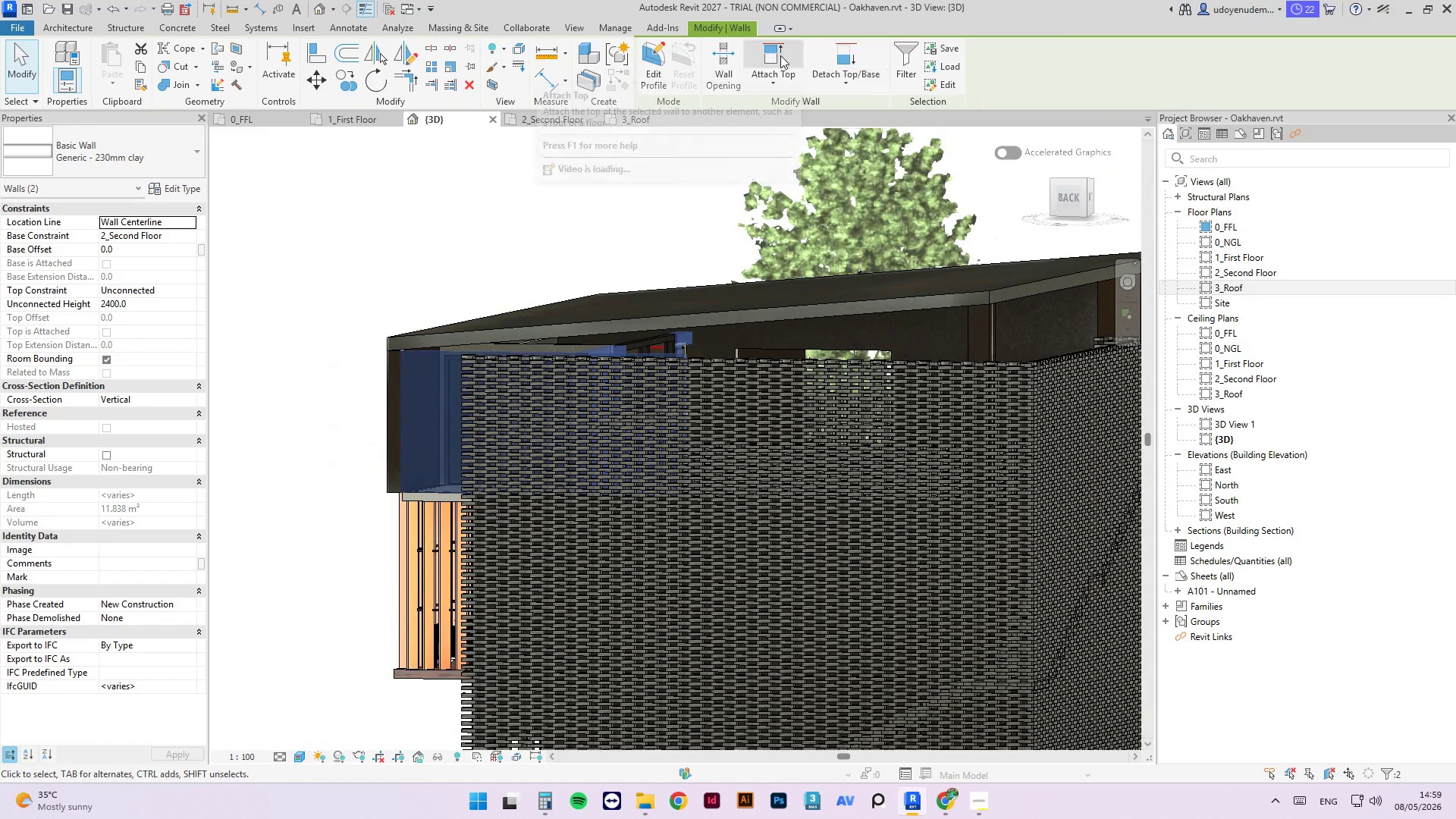 
left_click([780, 55])
 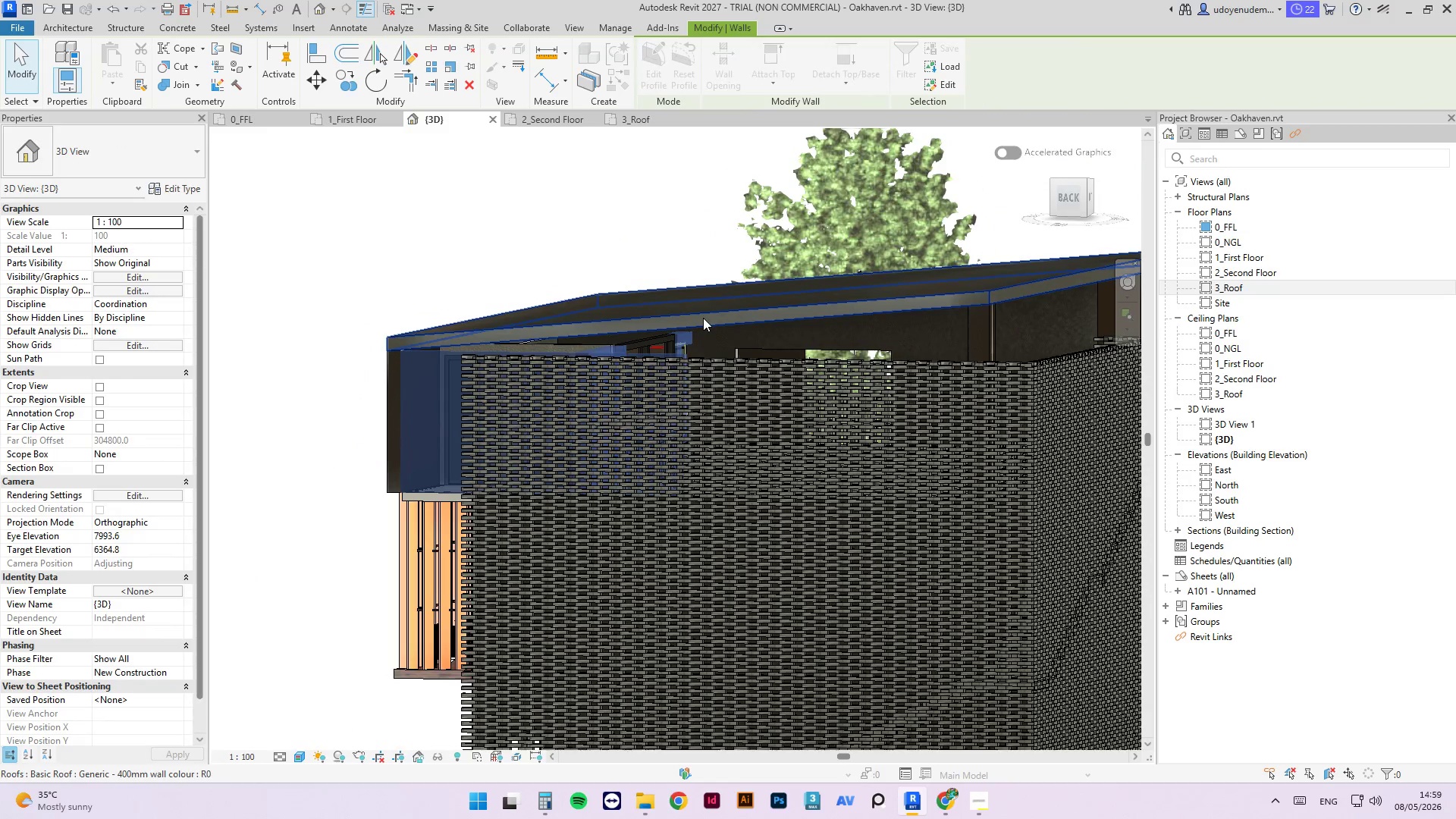 
left_click([703, 318])
 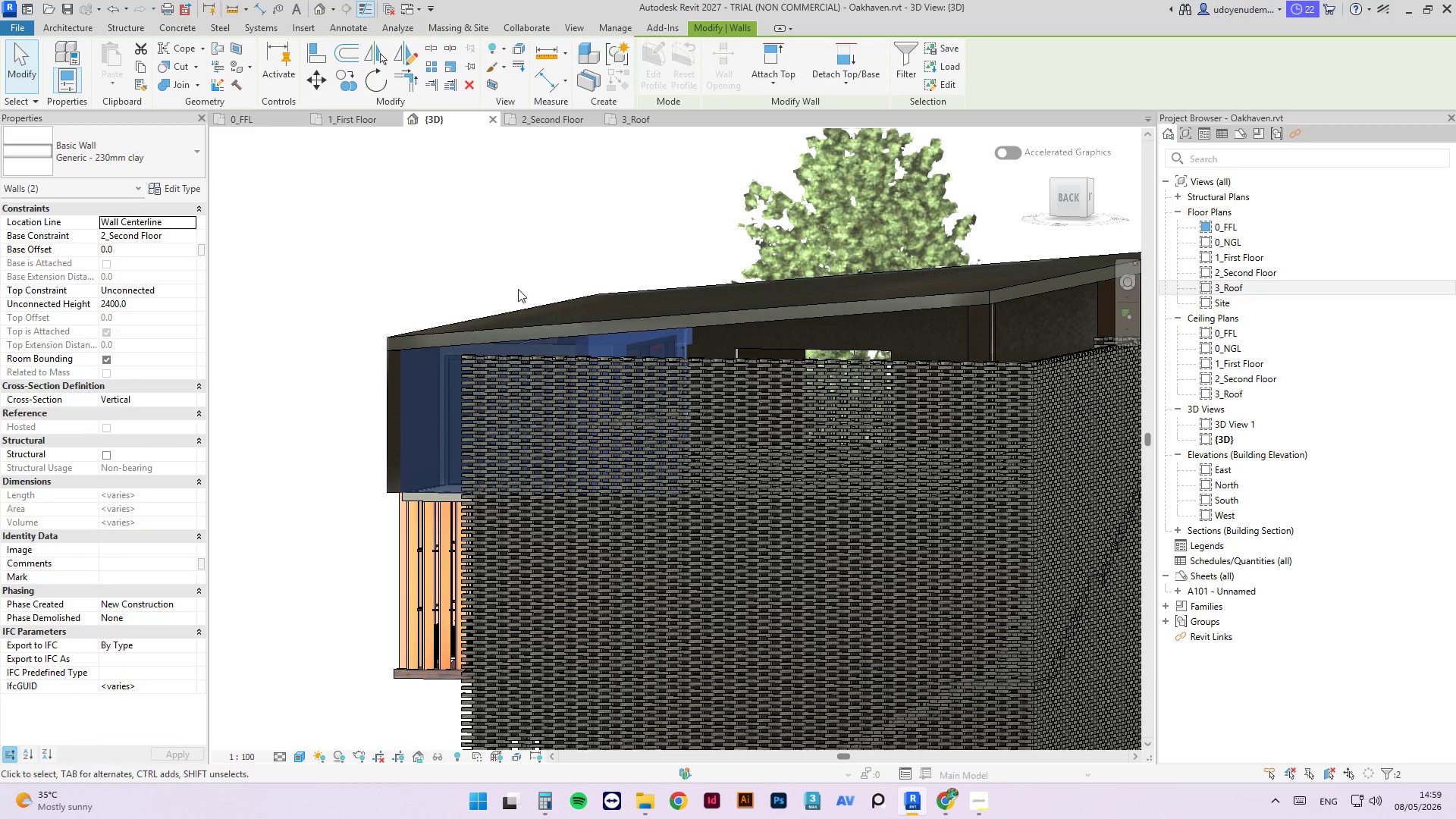 
left_click([479, 253])
 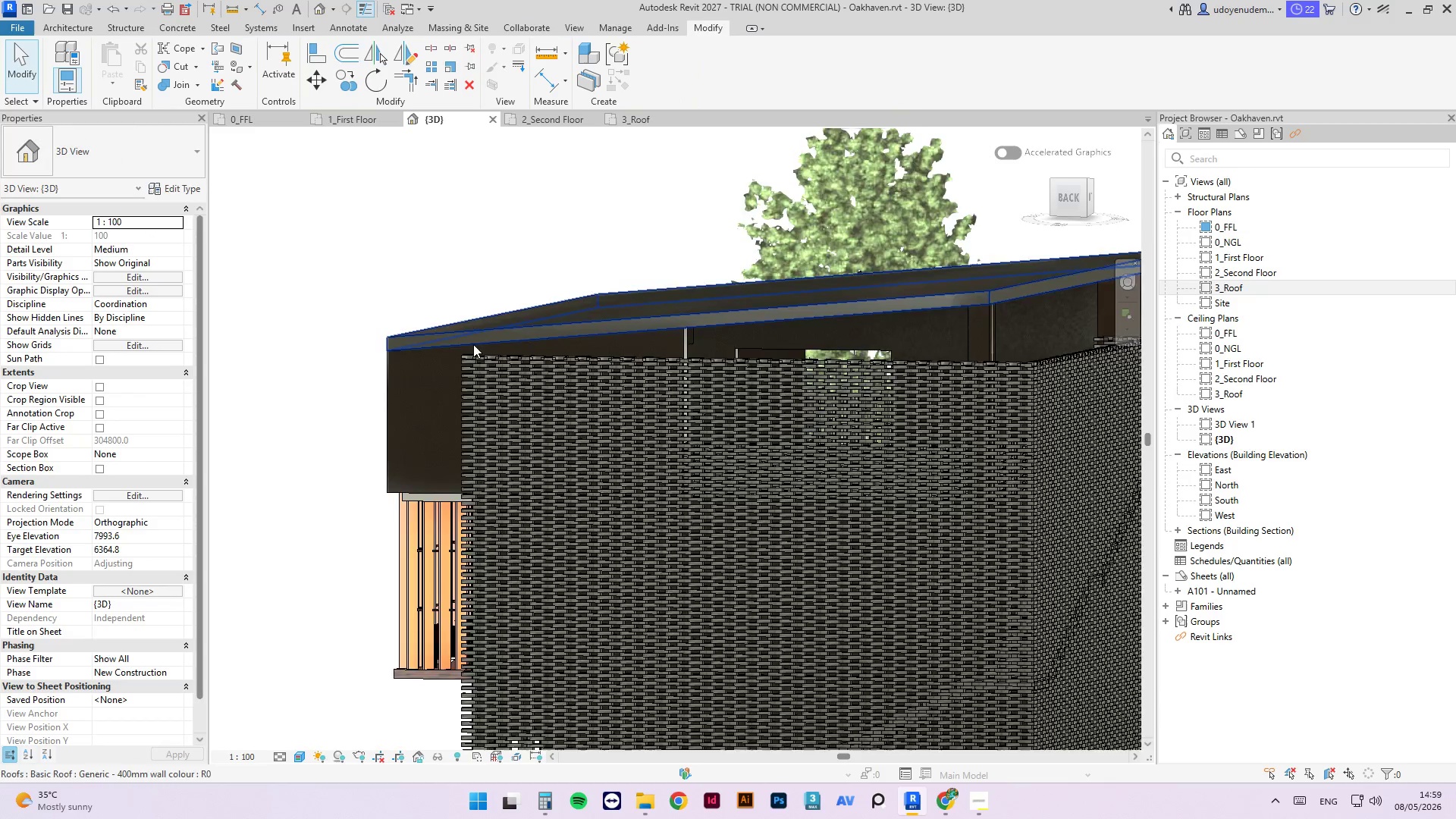 
hold_key(key=ShiftLeft, duration=7.62)
 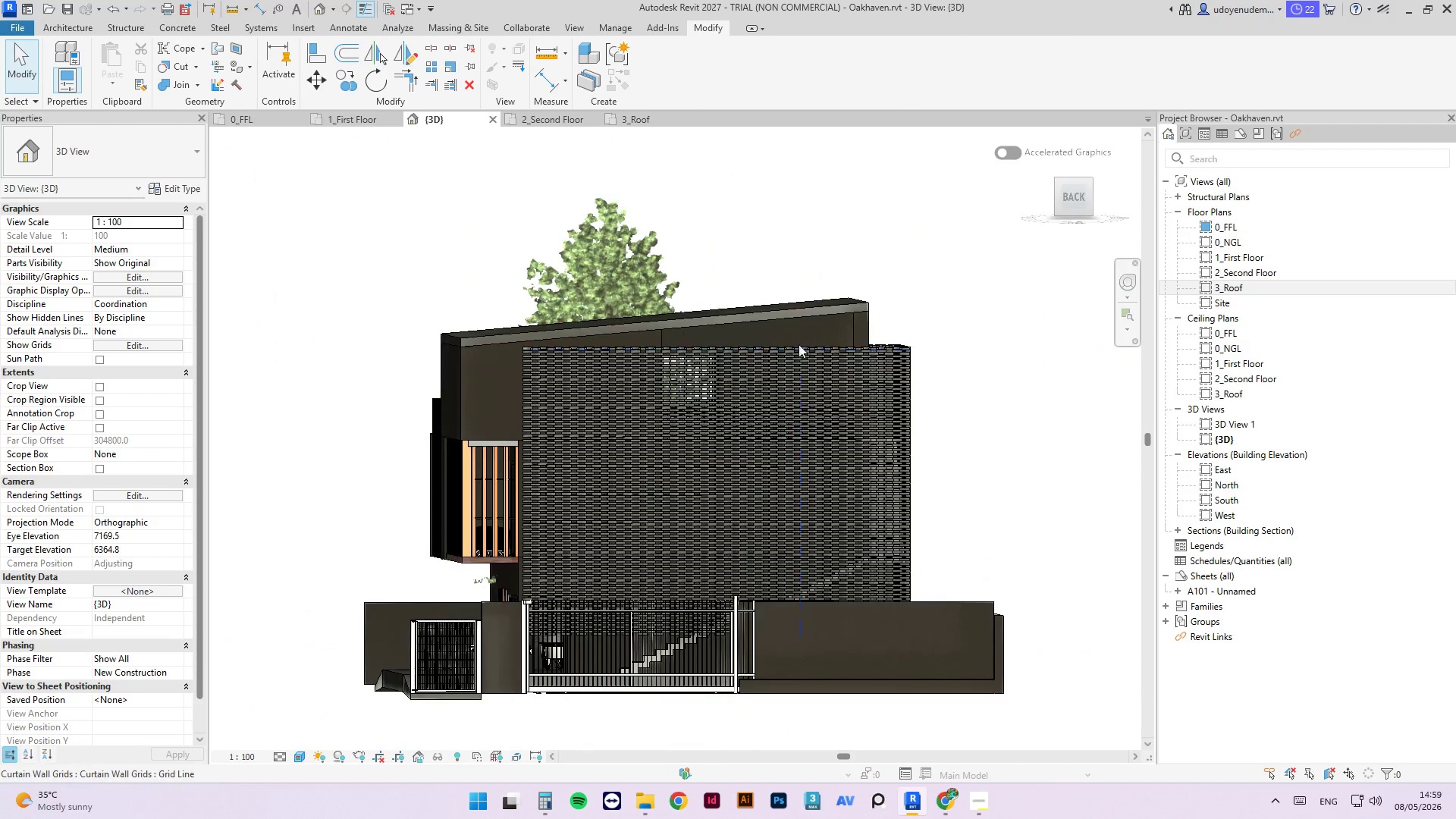 
scroll: coordinate [792, 341], scroll_direction: down, amount: 5.0
 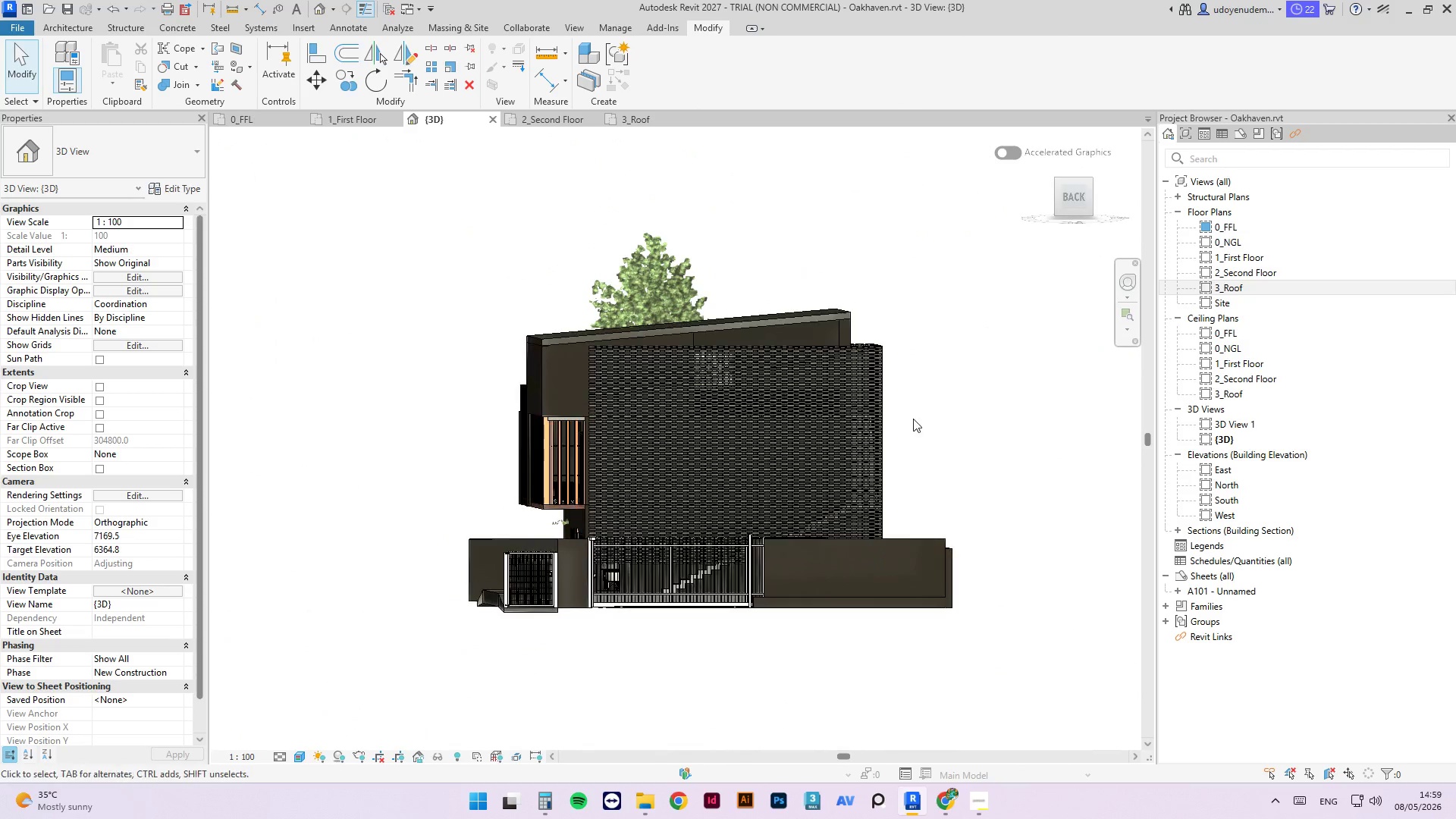 
hold_key(key=ShiftLeft, duration=2.31)
 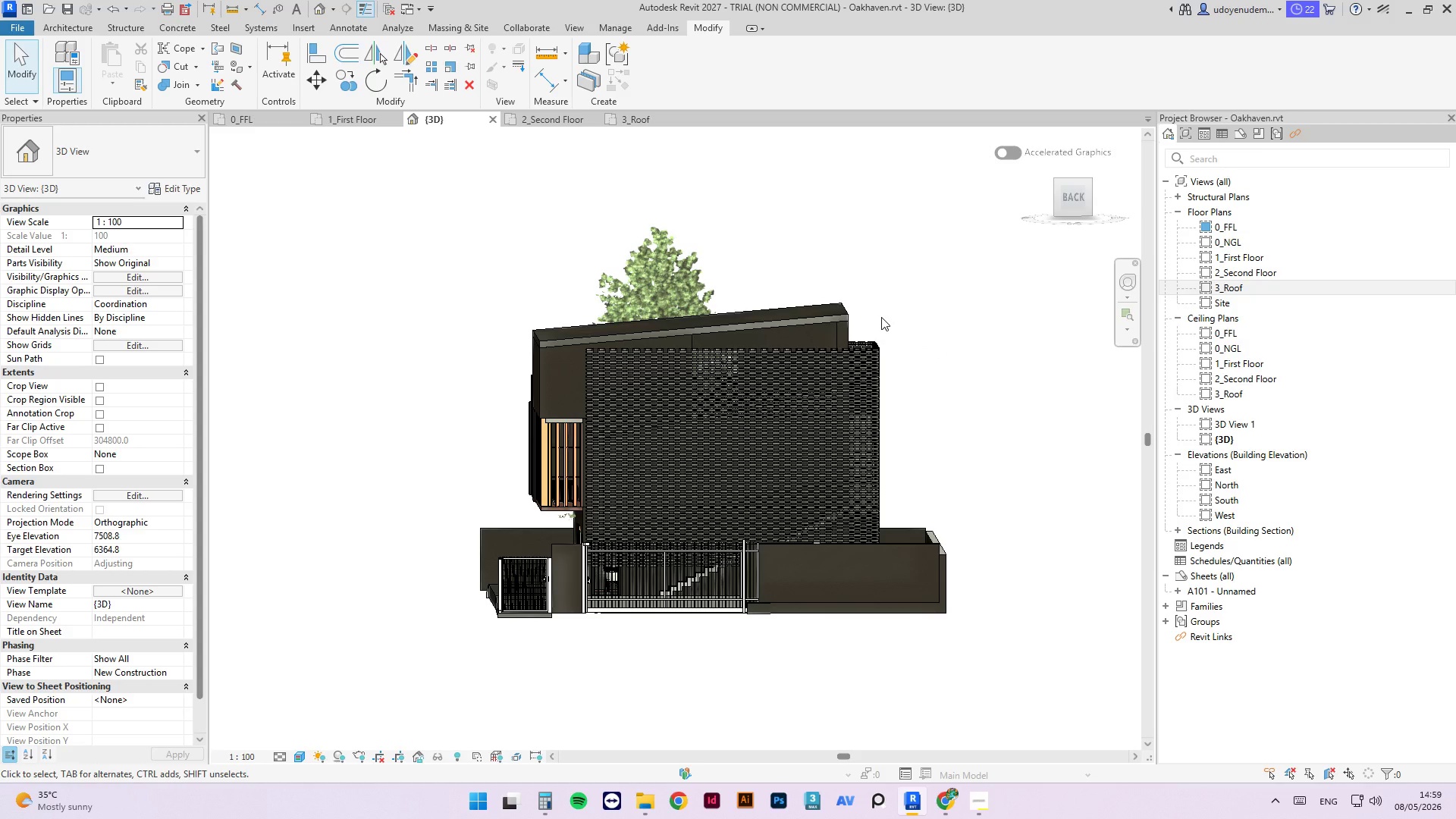 
scroll: coordinate [862, 353], scroll_direction: up, amount: 2.0
 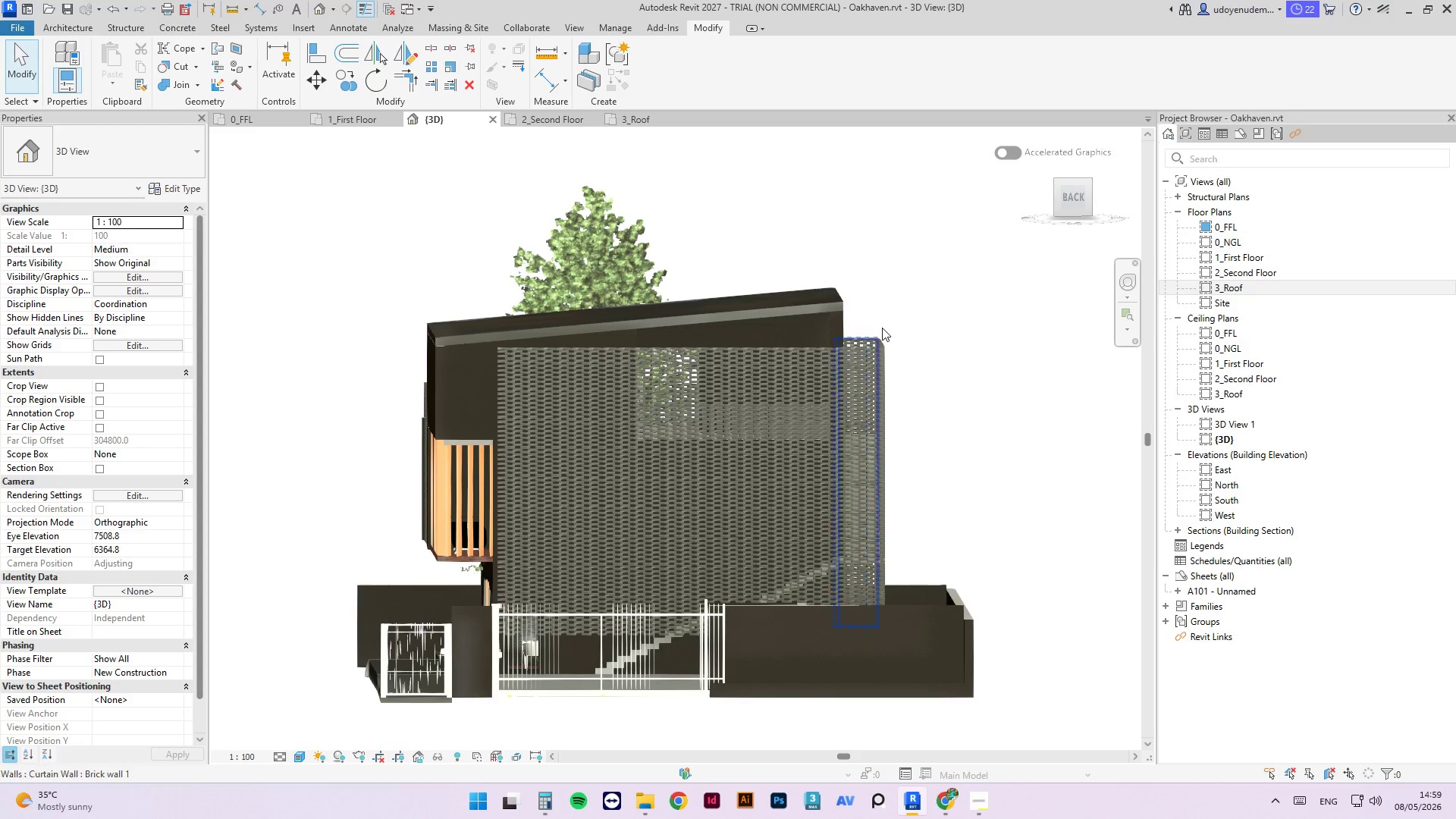 
hold_key(key=ShiftLeft, duration=9.39)
 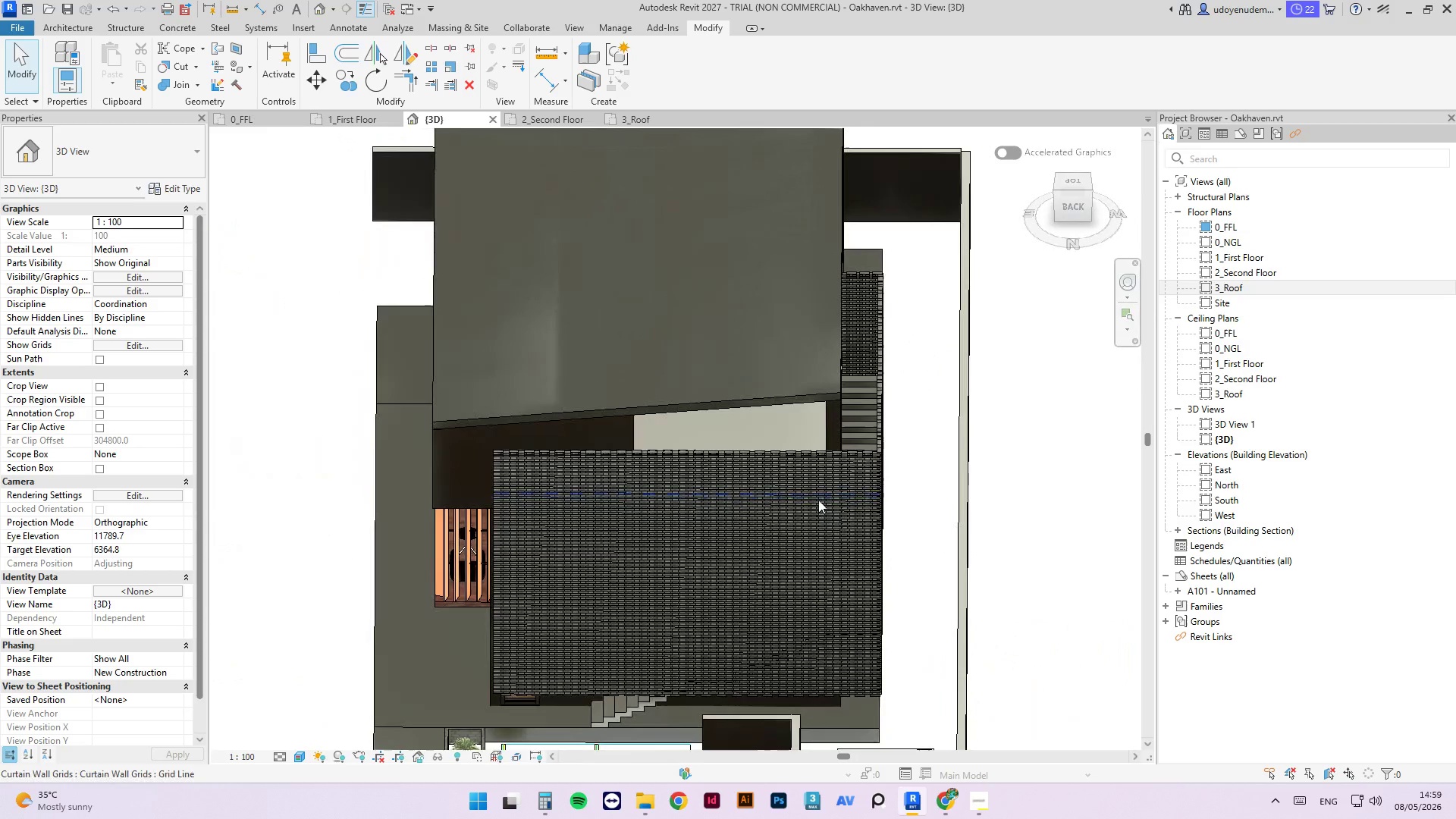 
key(Control+S)
 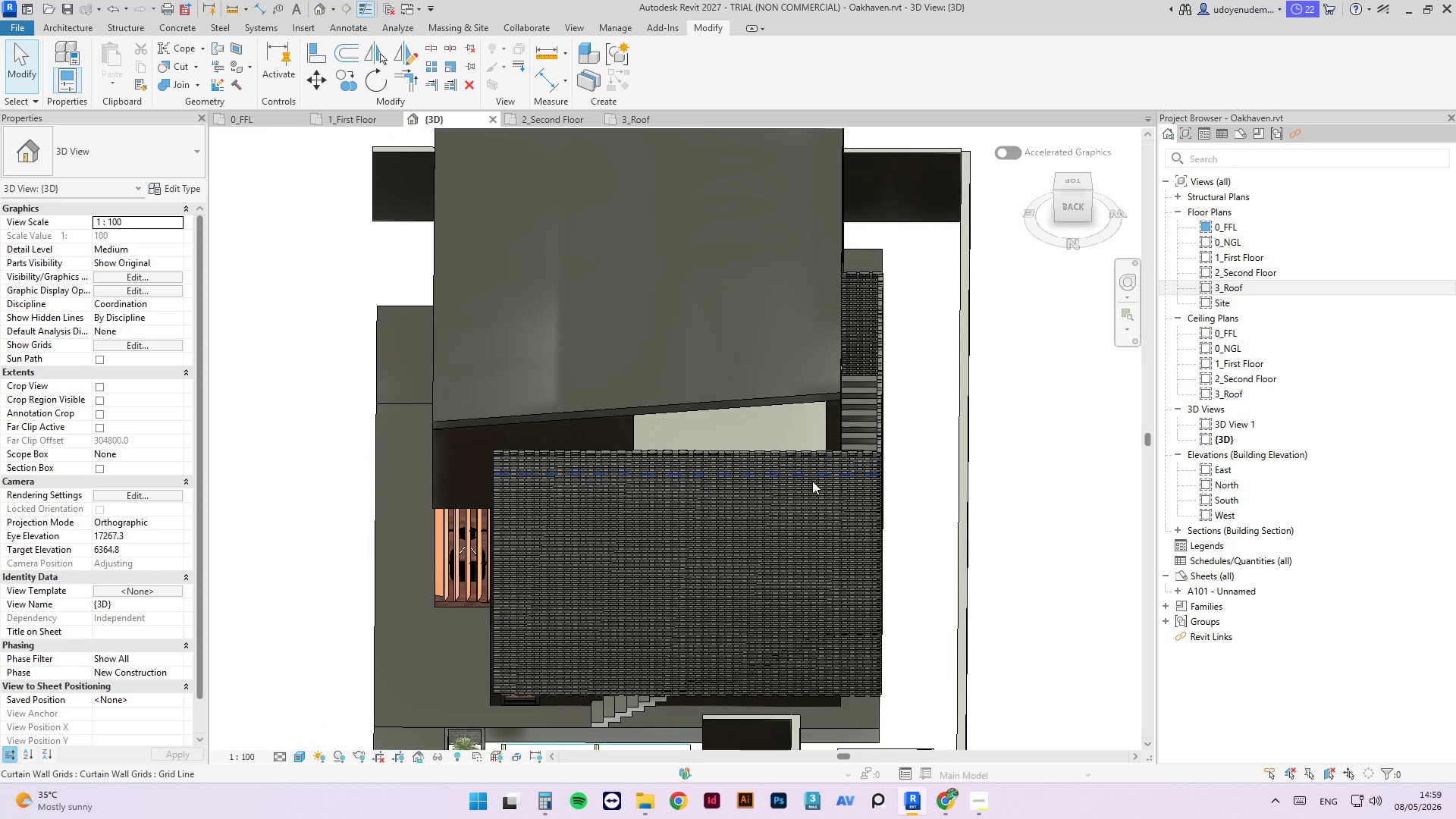 
wait(7.56)
 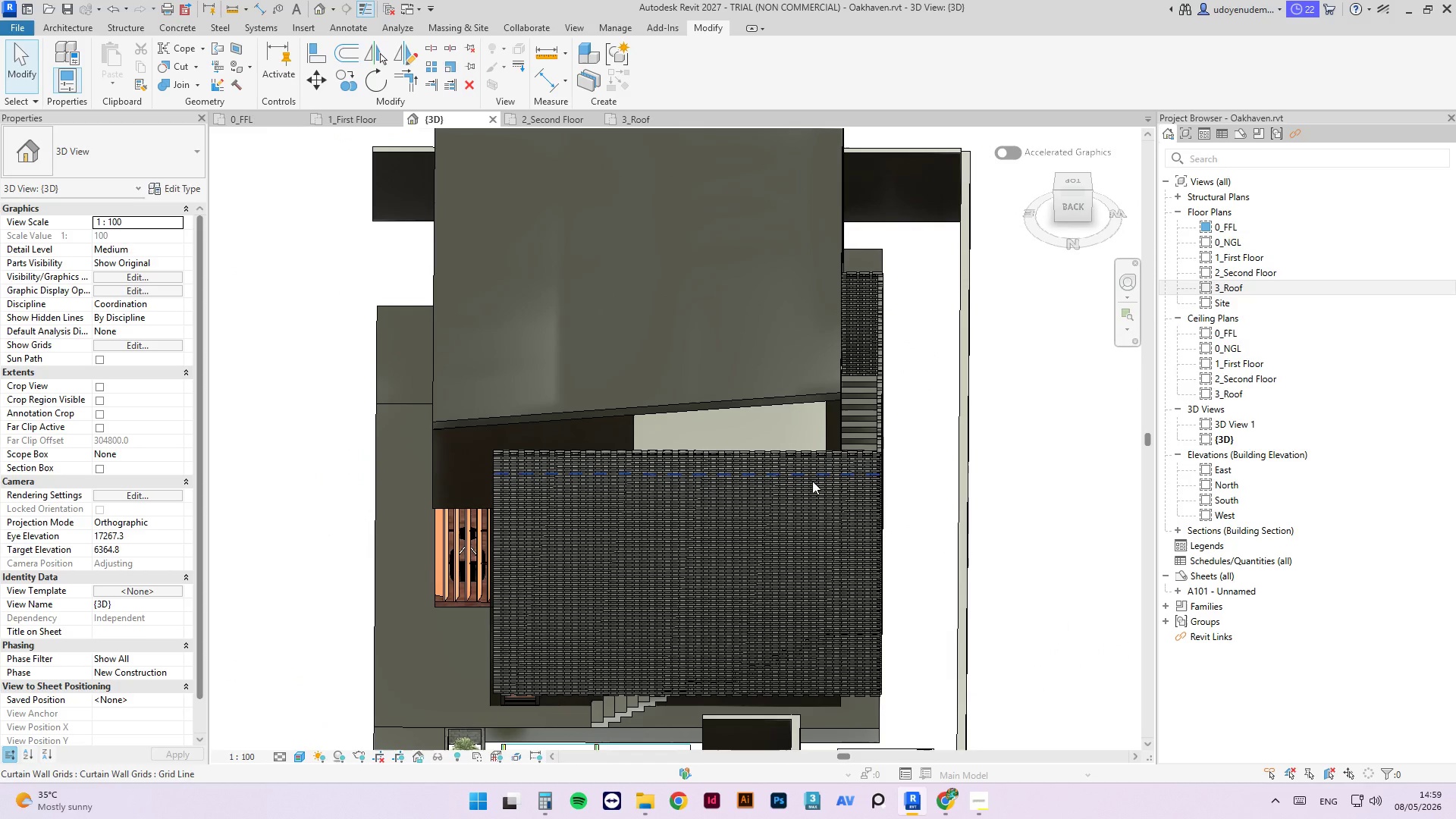 
scroll: coordinate [852, 344], scroll_direction: down, amount: 4.0
 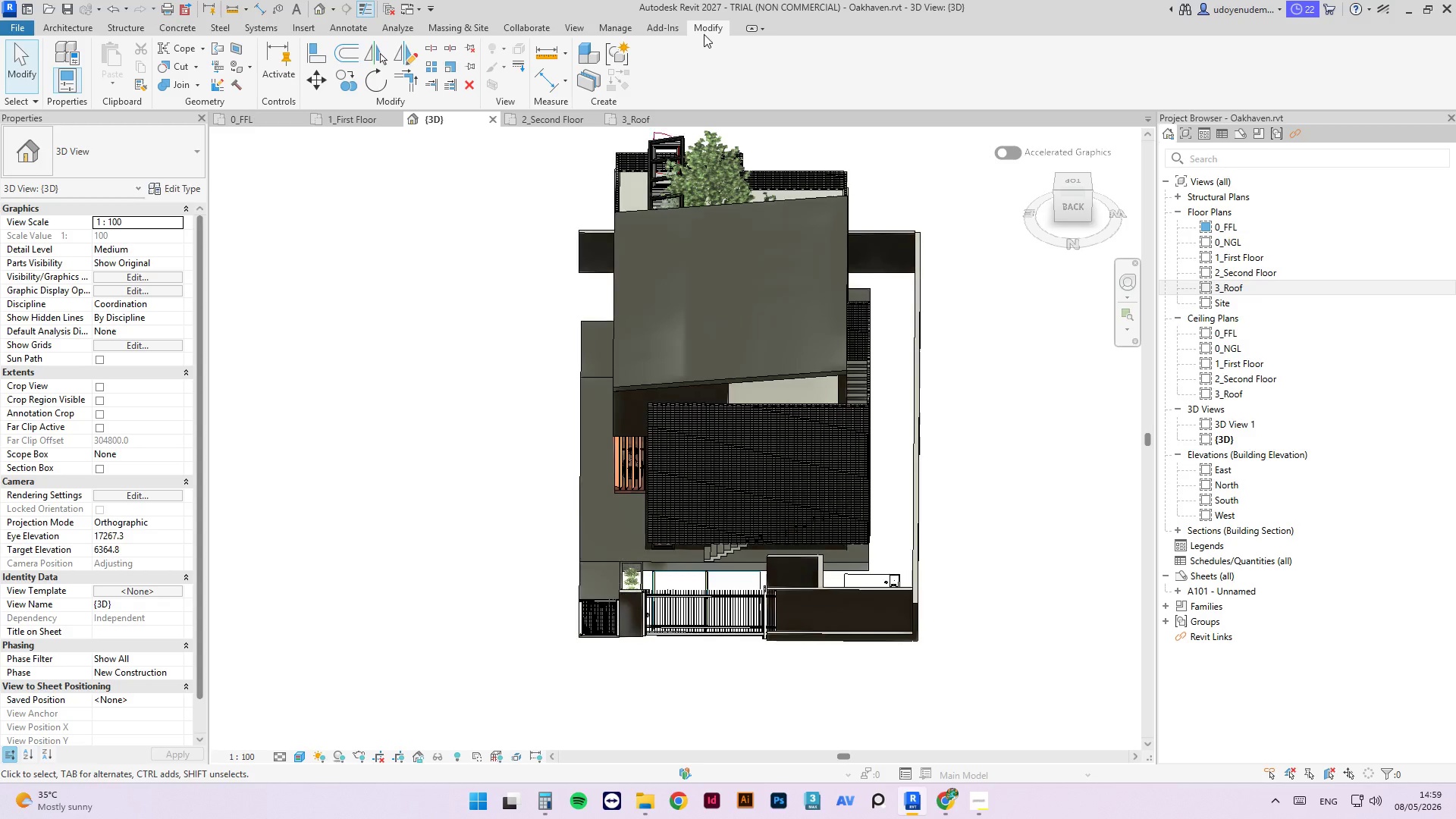 
hold_key(key=ShiftLeft, duration=2.14)
 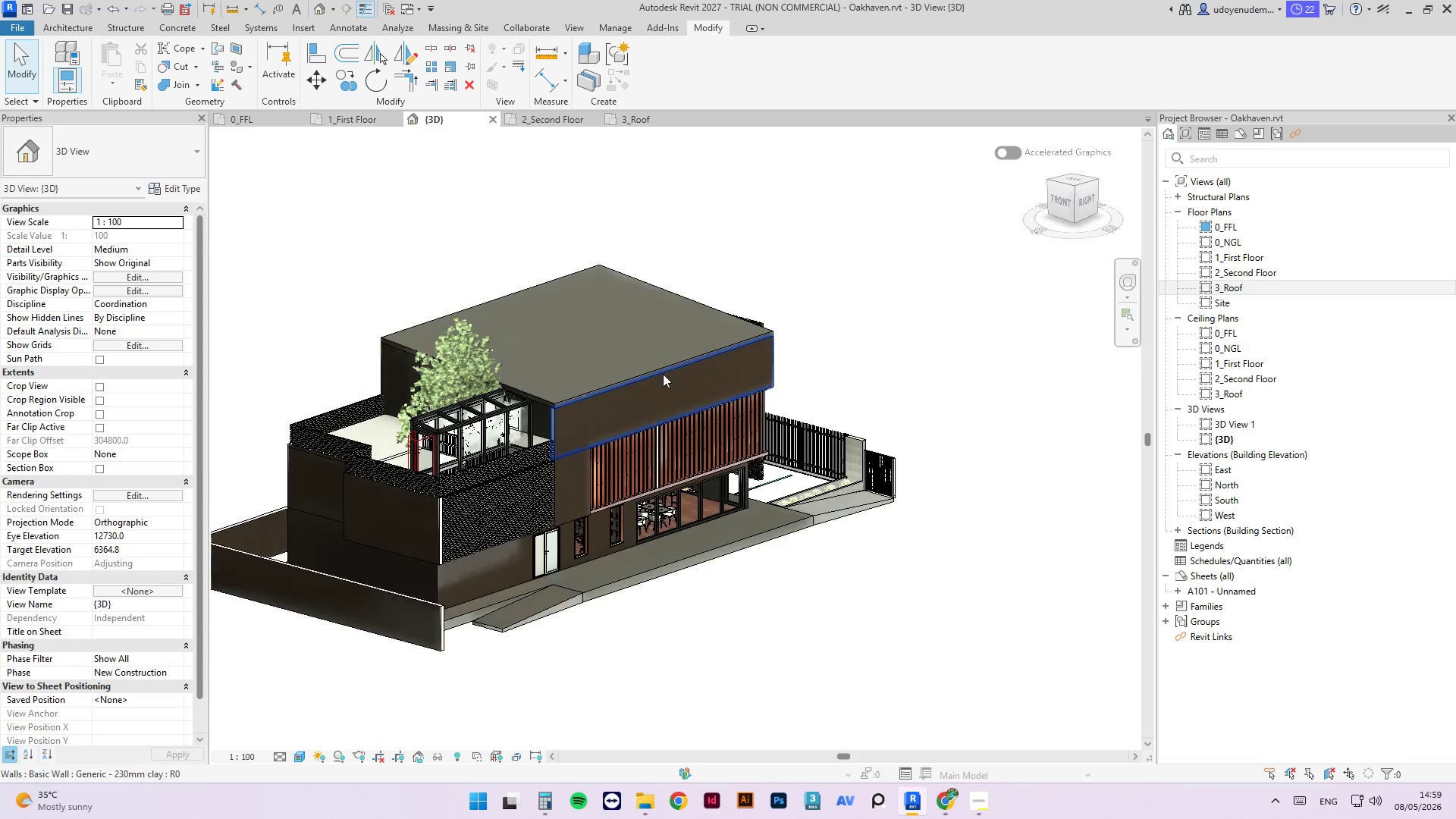 
hold_key(key=ShiftLeft, duration=2.17)
 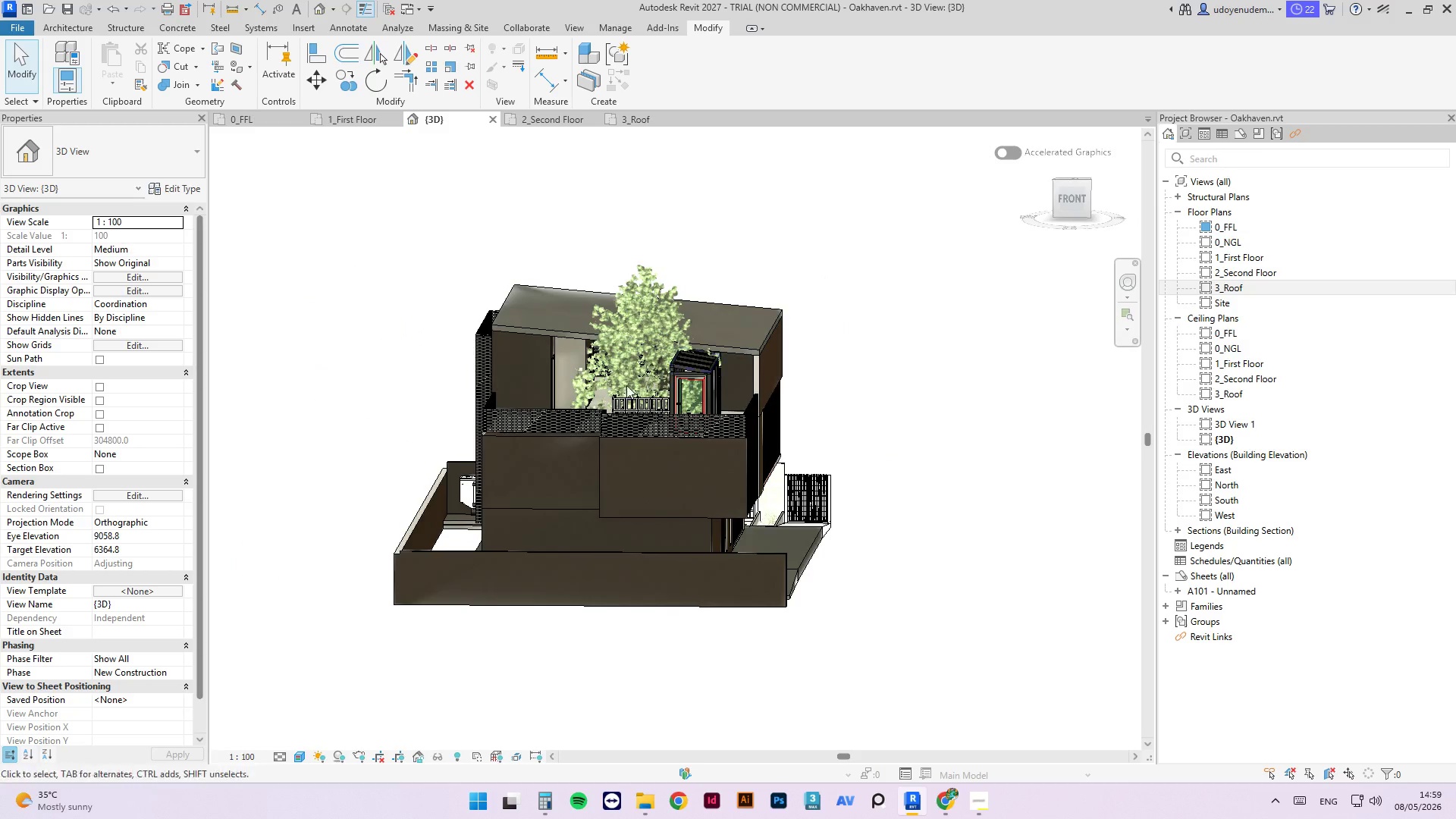 
scroll: coordinate [626, 385], scroll_direction: up, amount: 5.0
 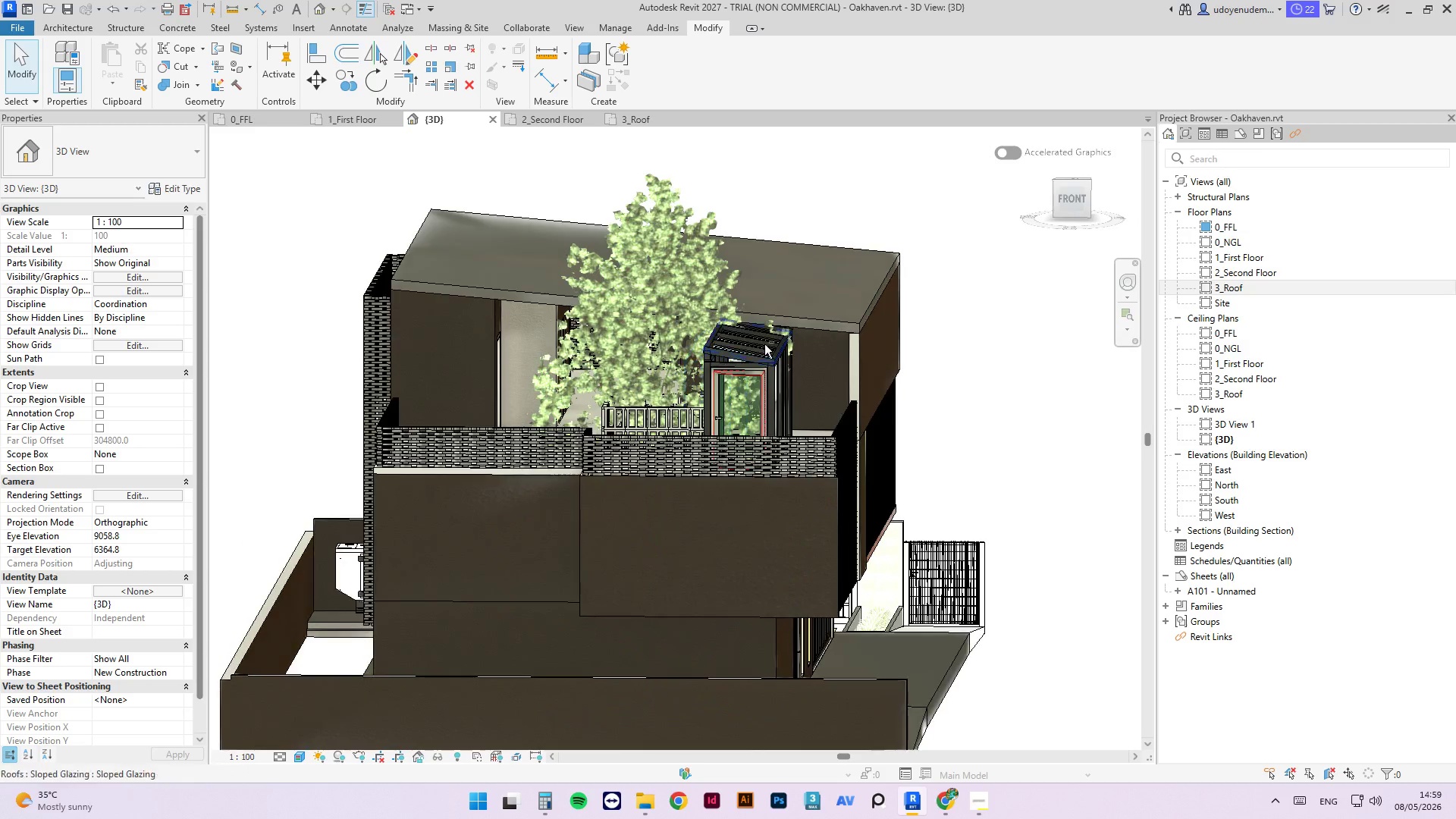 
hold_key(key=ShiftLeft, duration=1.11)
 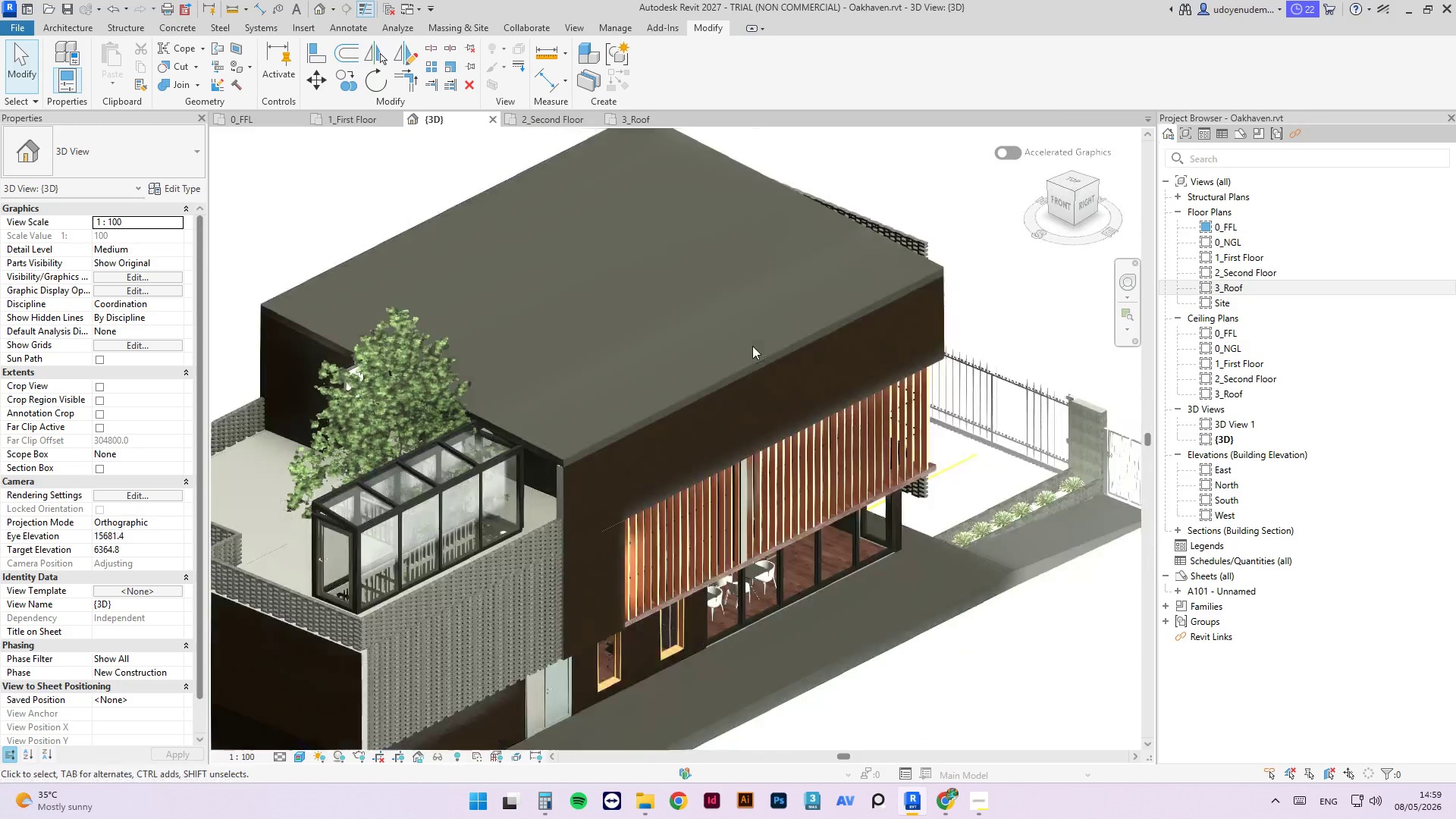 
hold_key(key=ShiftLeft, duration=0.95)
 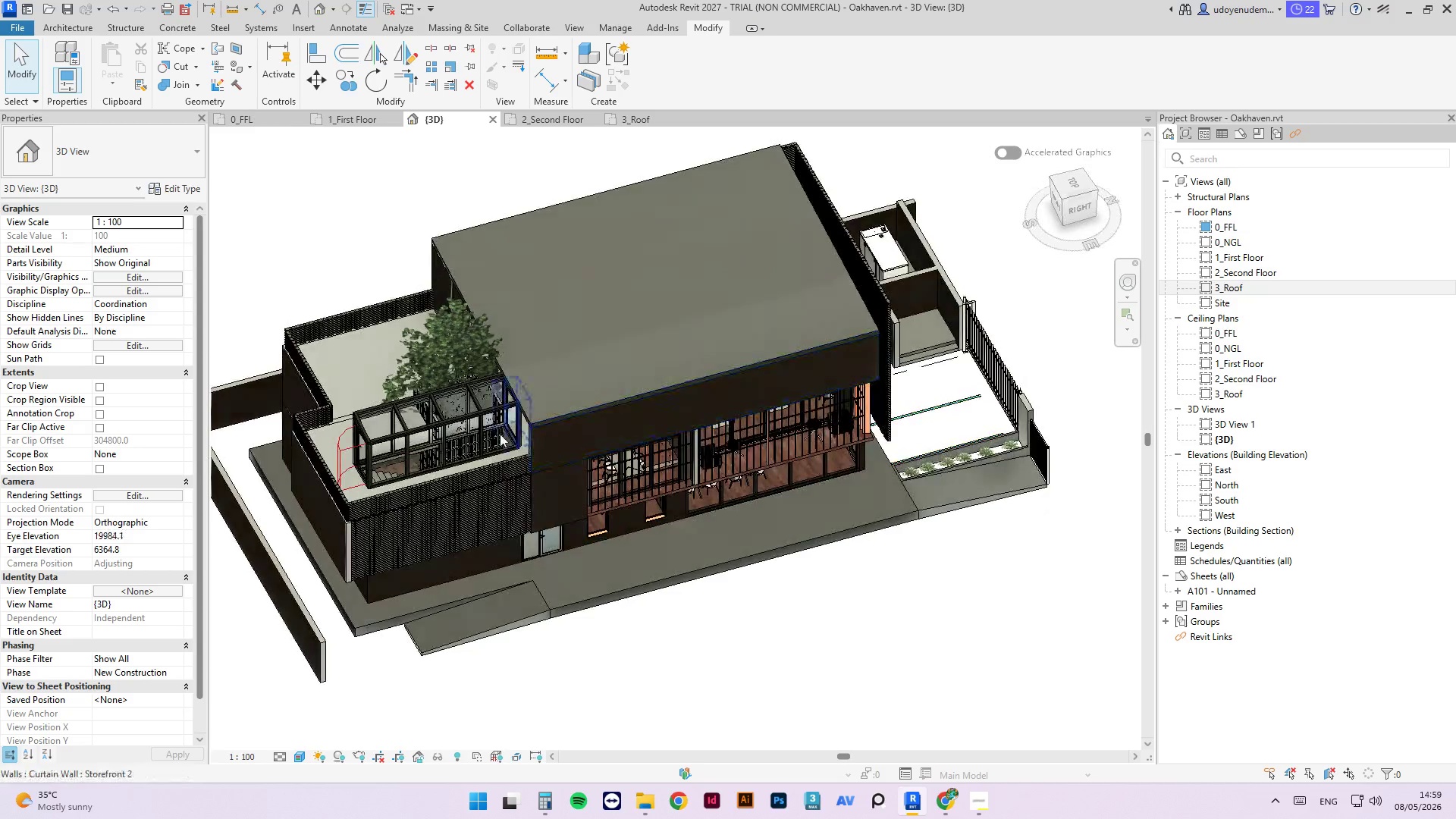 
scroll: coordinate [755, 345], scroll_direction: down, amount: 4.0
 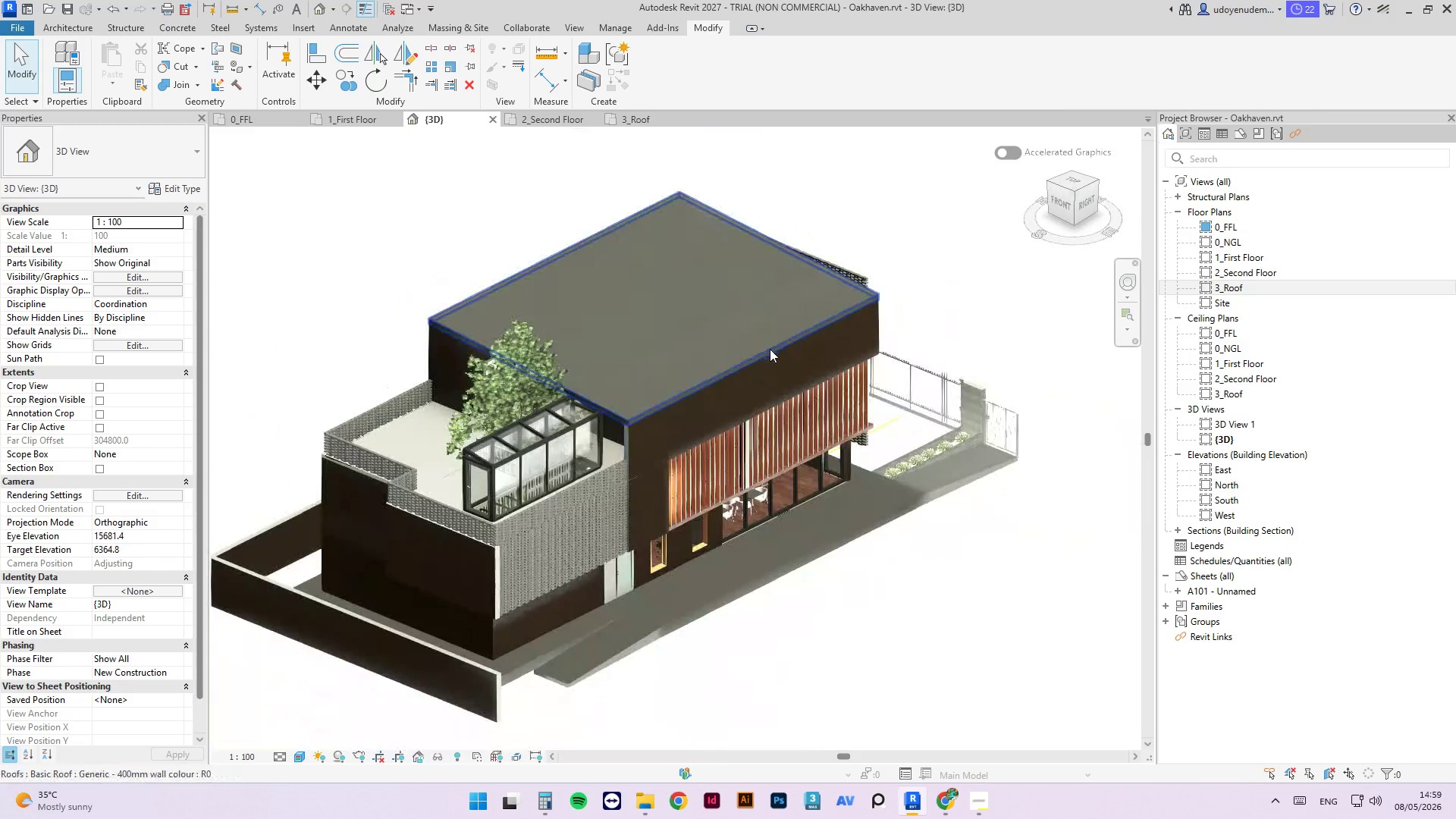 
hold_key(key=ShiftLeft, duration=0.59)
 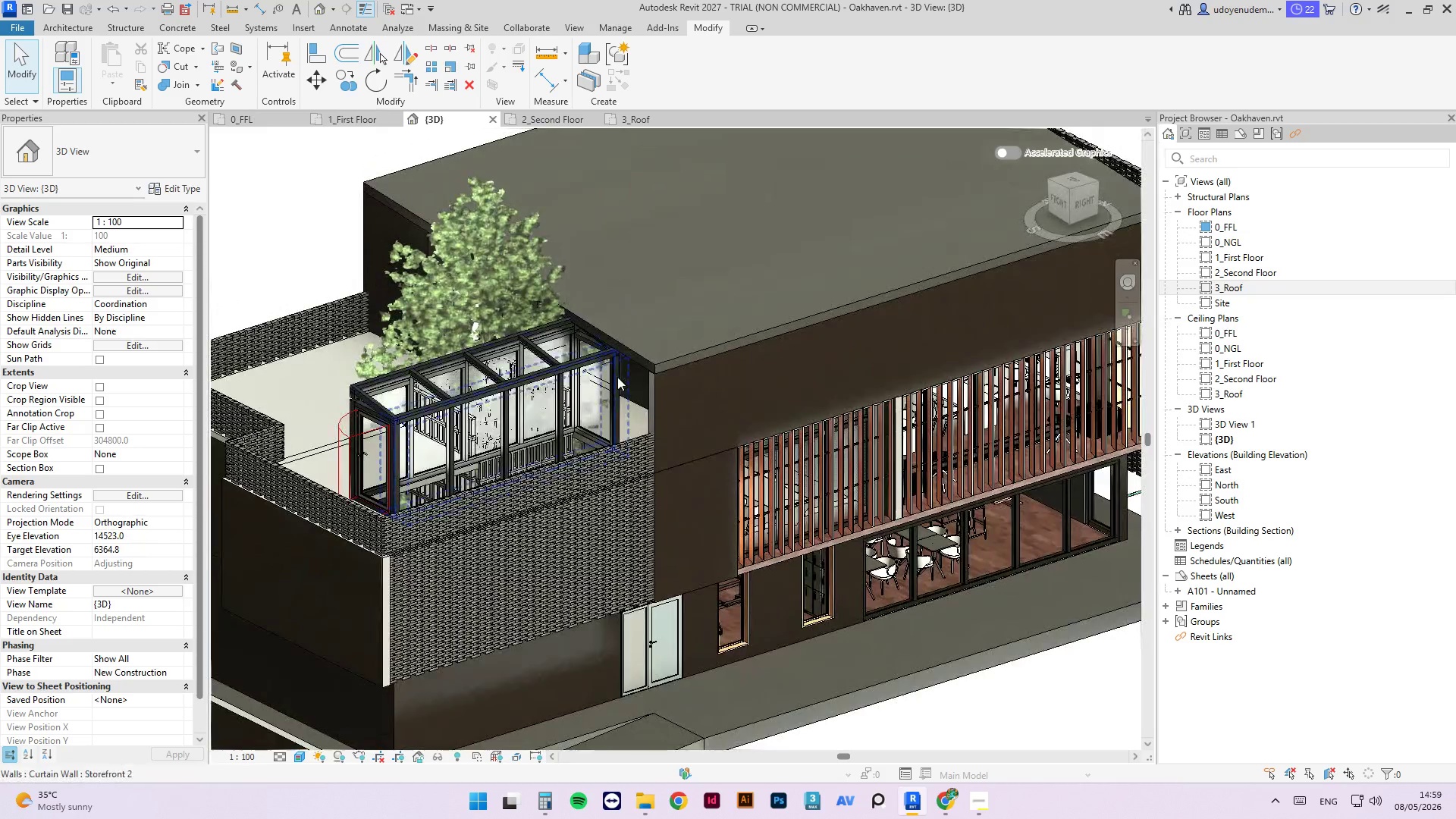 
scroll: coordinate [617, 377], scroll_direction: up, amount: 8.0
 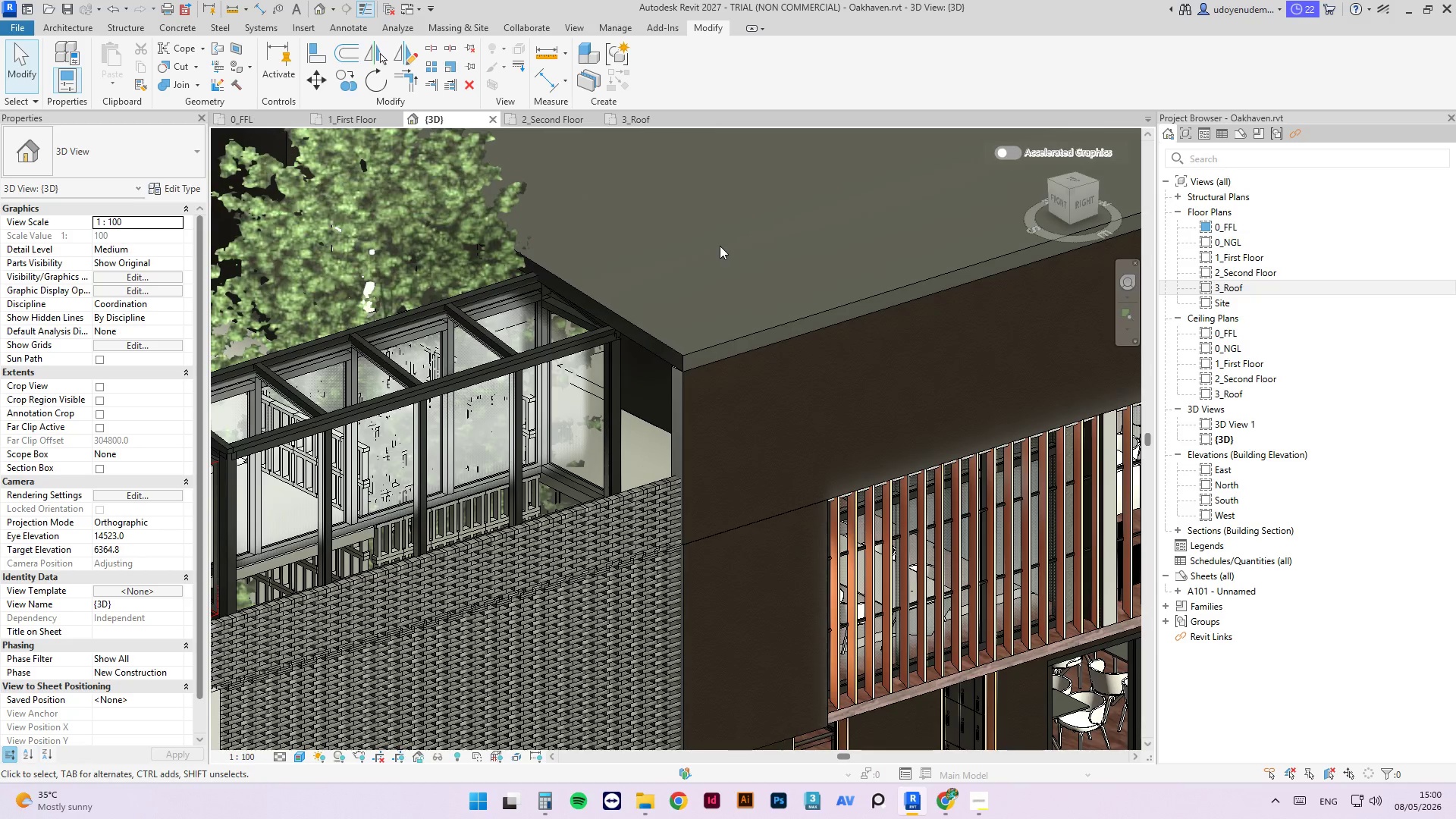 
hold_key(key=ShiftLeft, duration=0.67)
 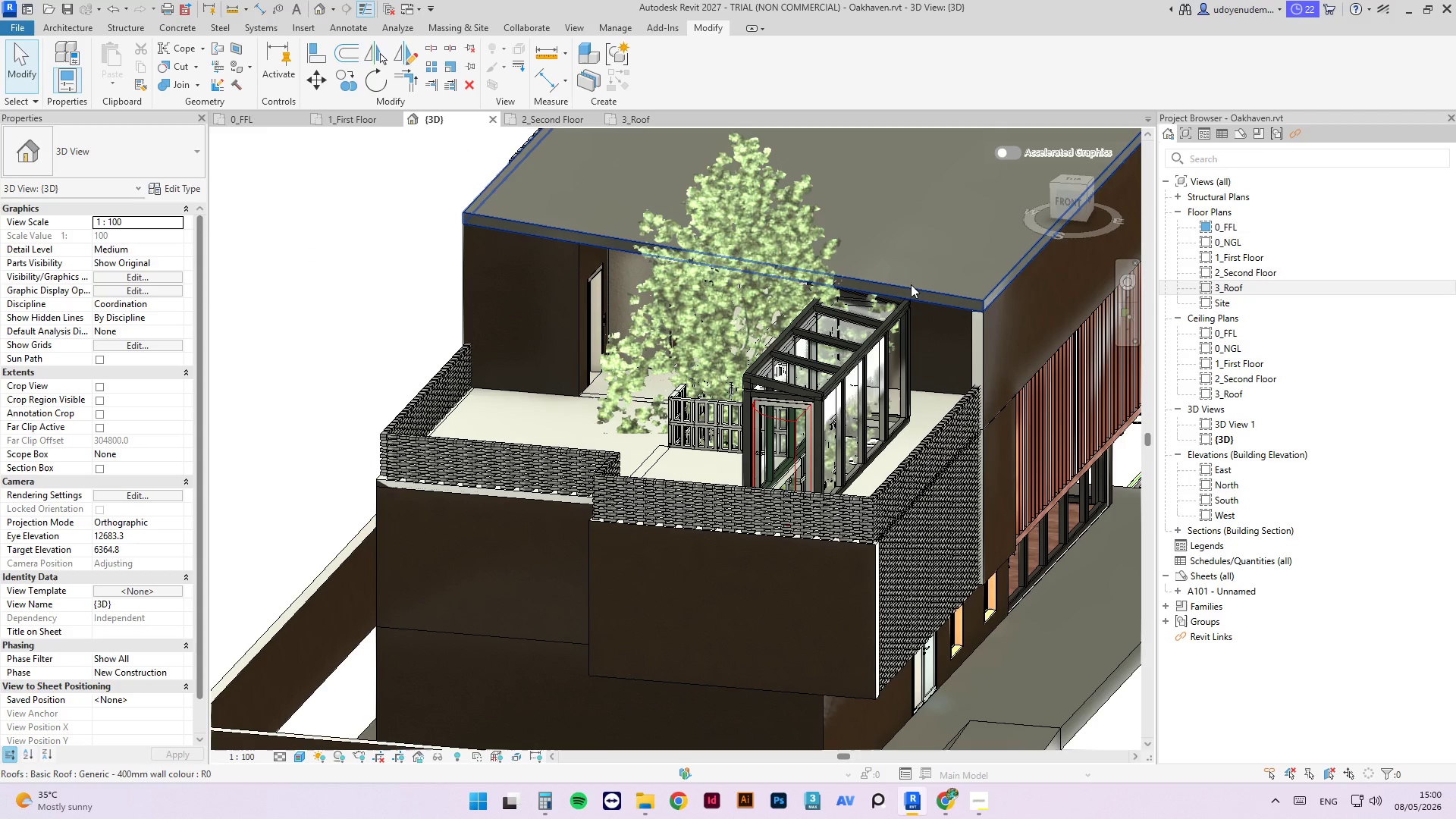 
scroll: coordinate [586, 229], scroll_direction: down, amount: 3.0
 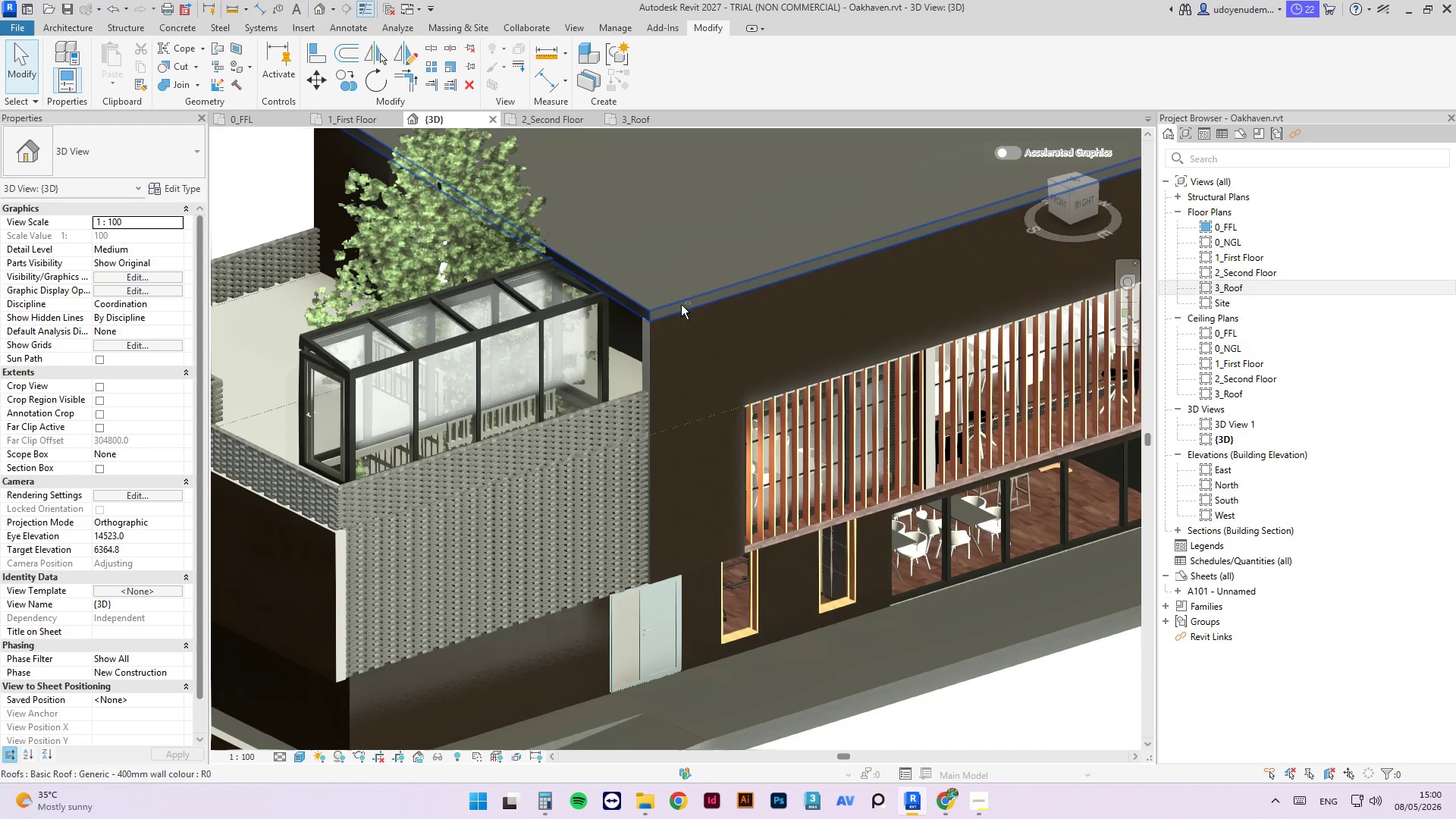 
left_click([911, 284])
 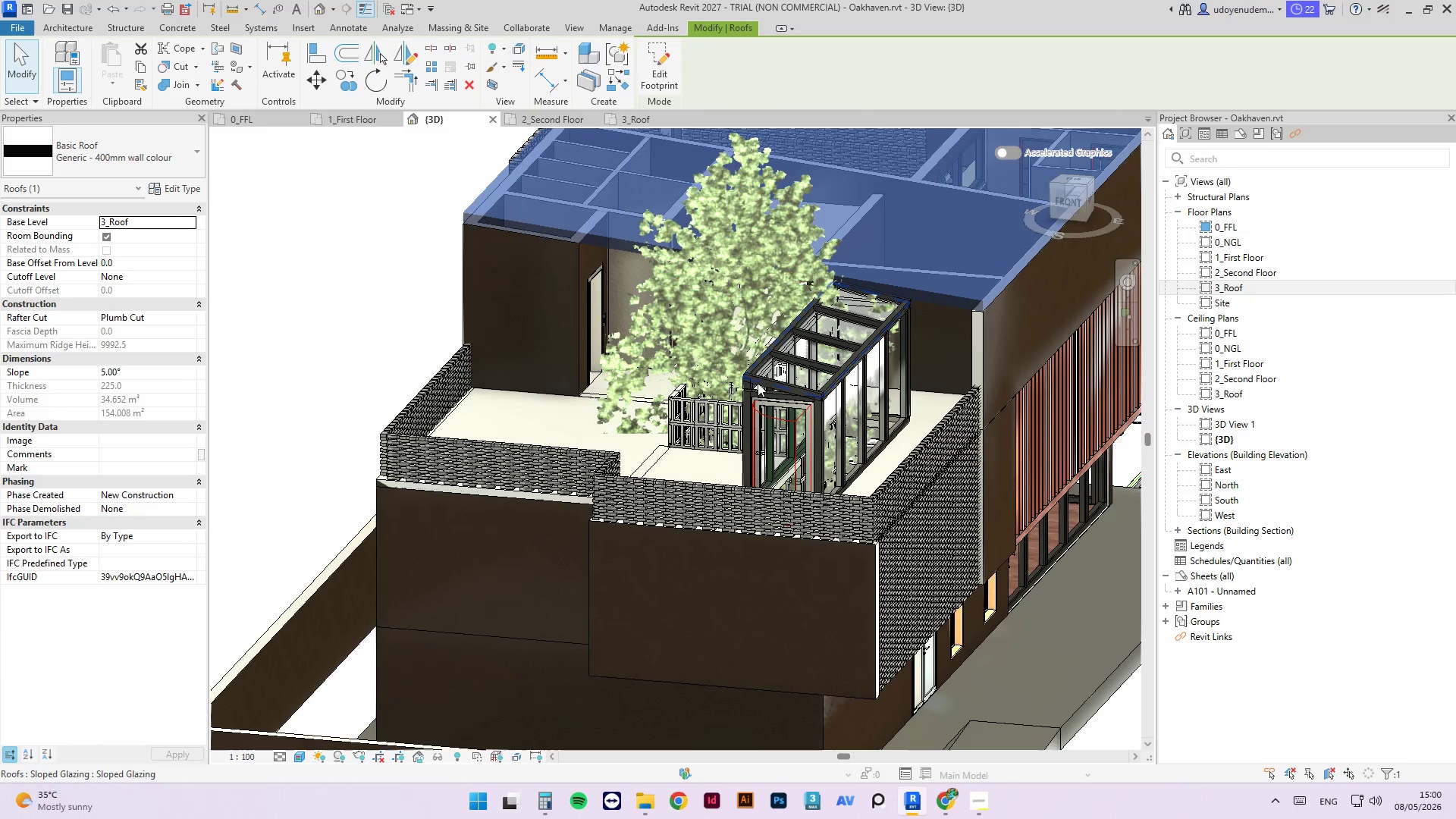 
left_click([761, 378])
 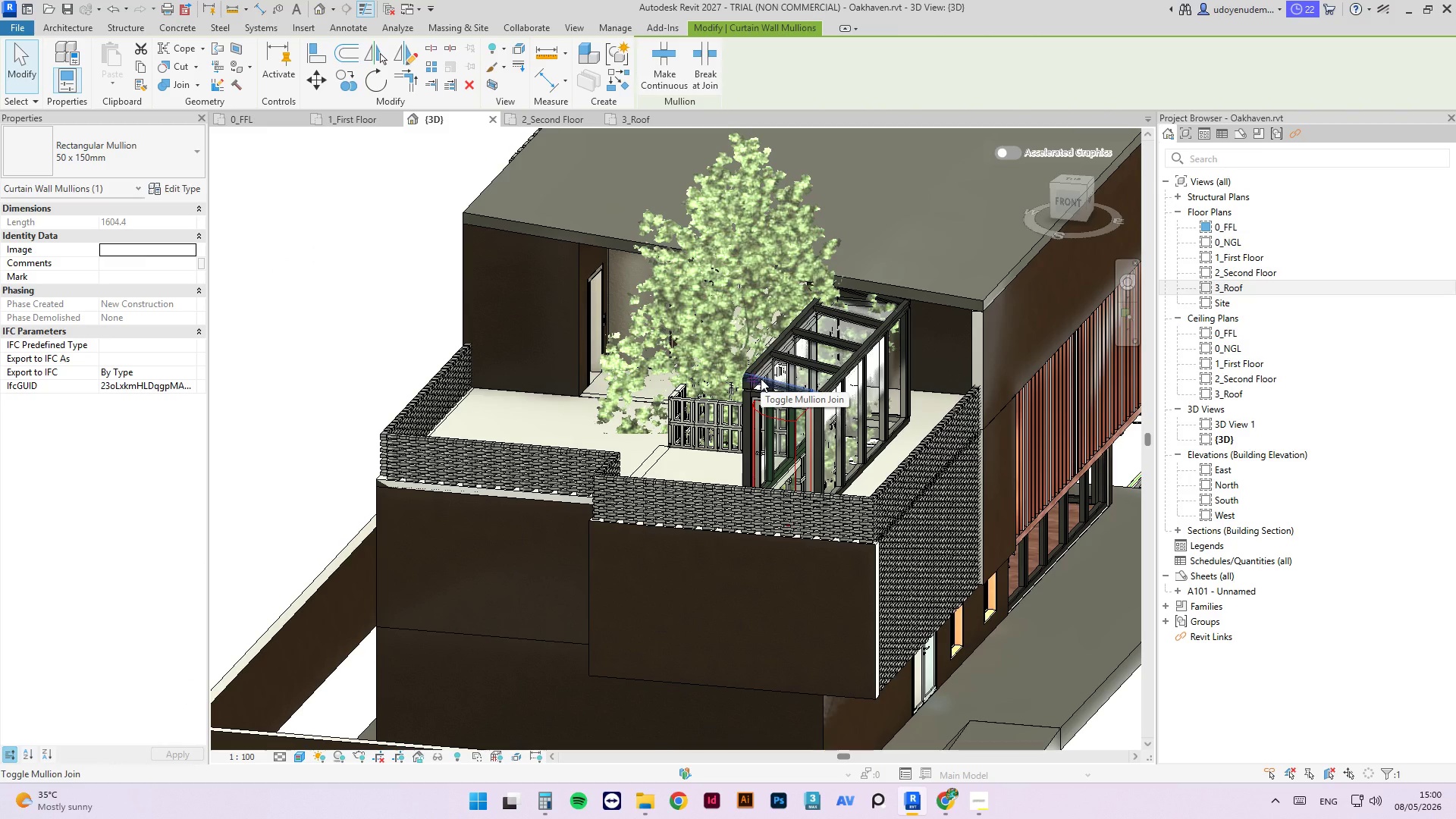 
key(Tab)
 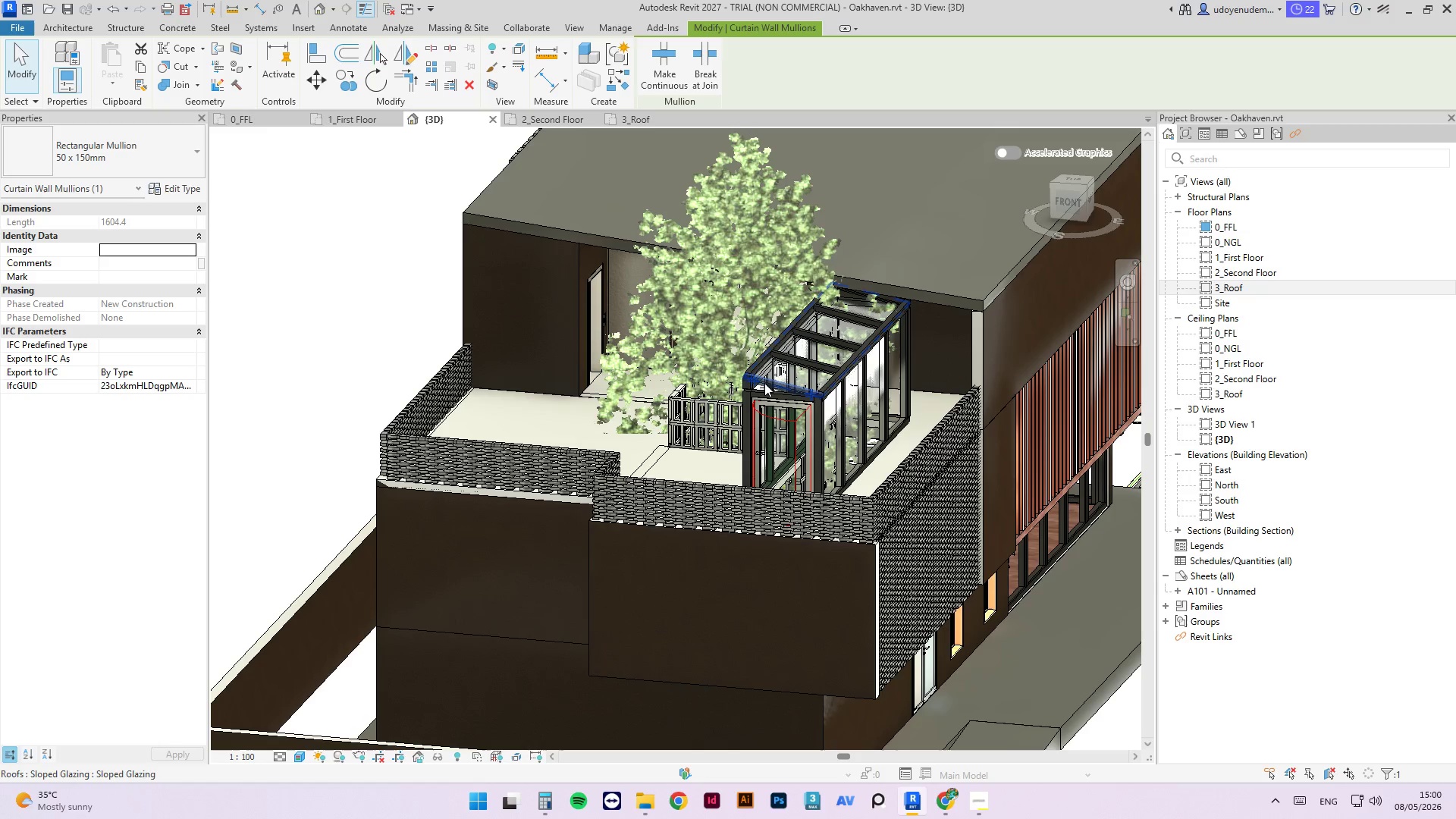 
key(Tab)
 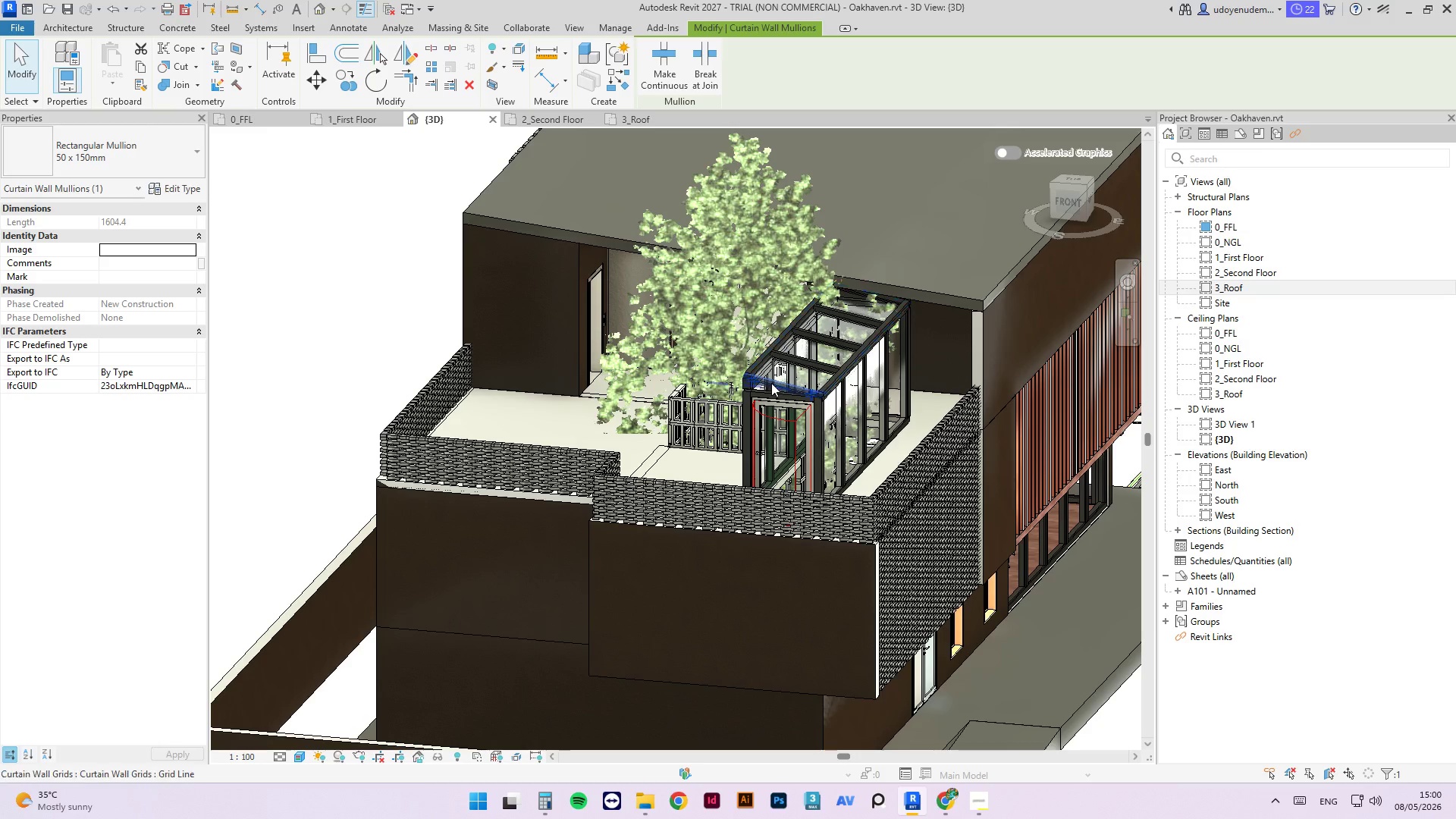 
key(Tab)
 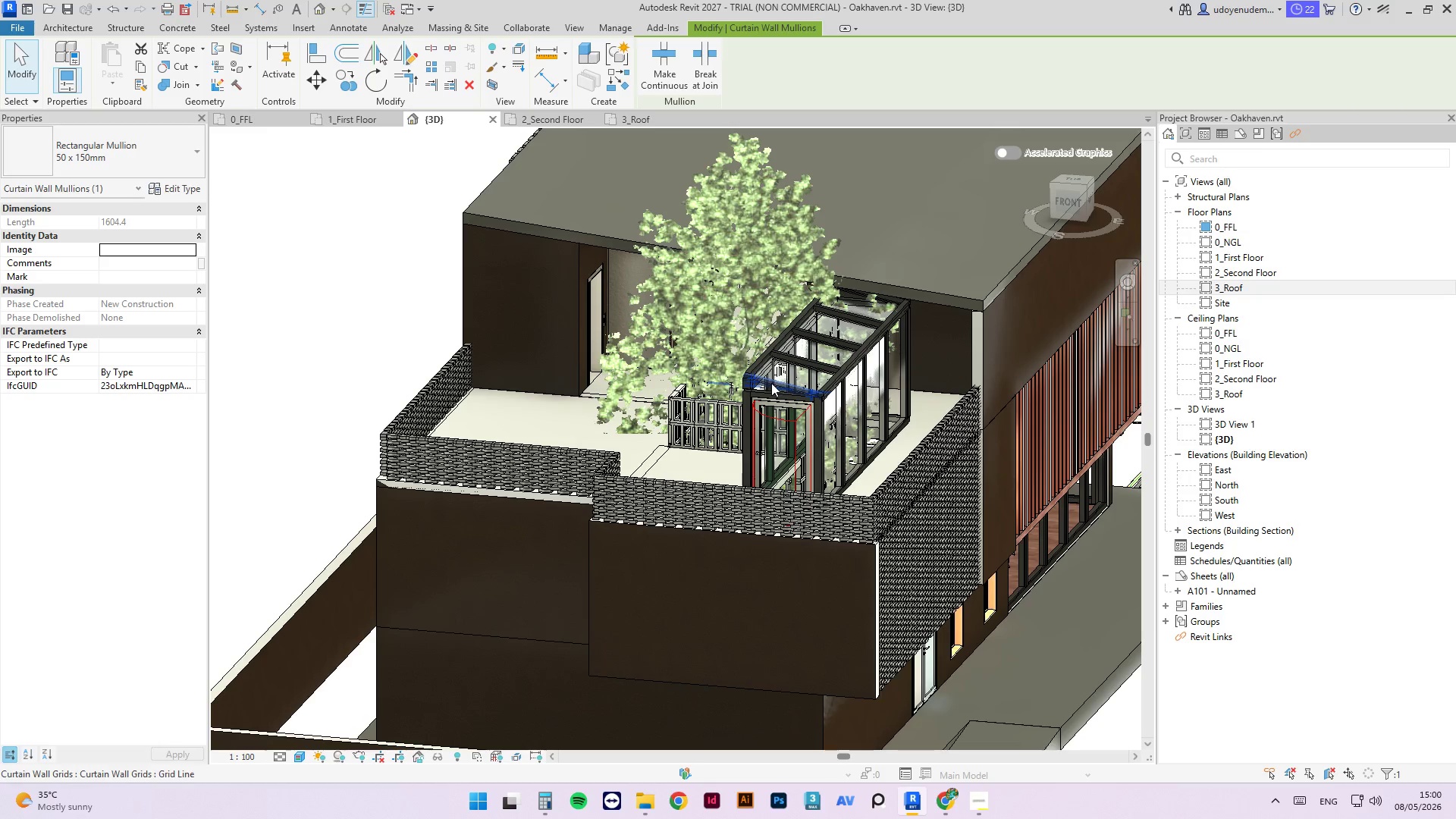 
key(Tab)
 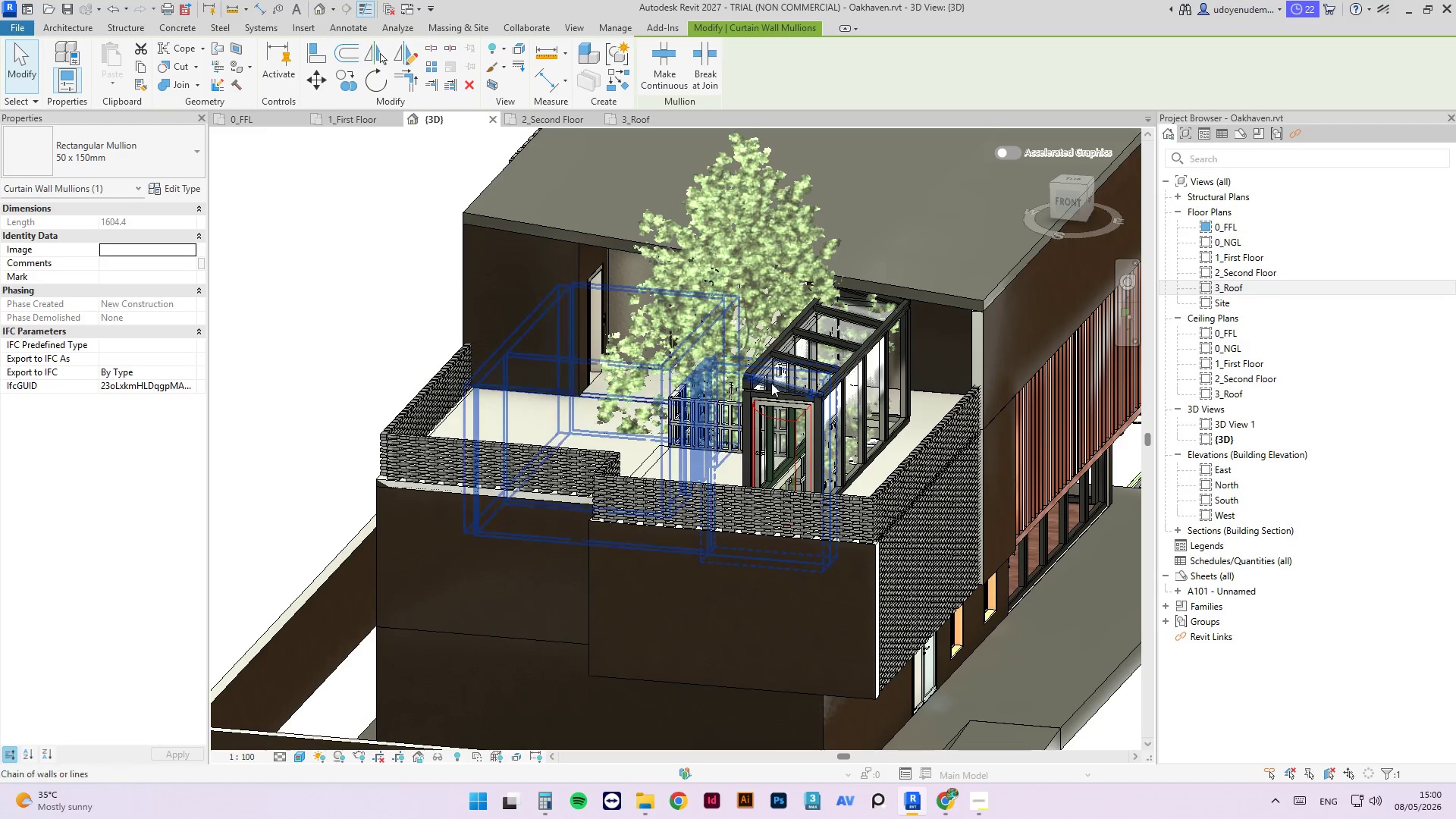 
key(Tab)
 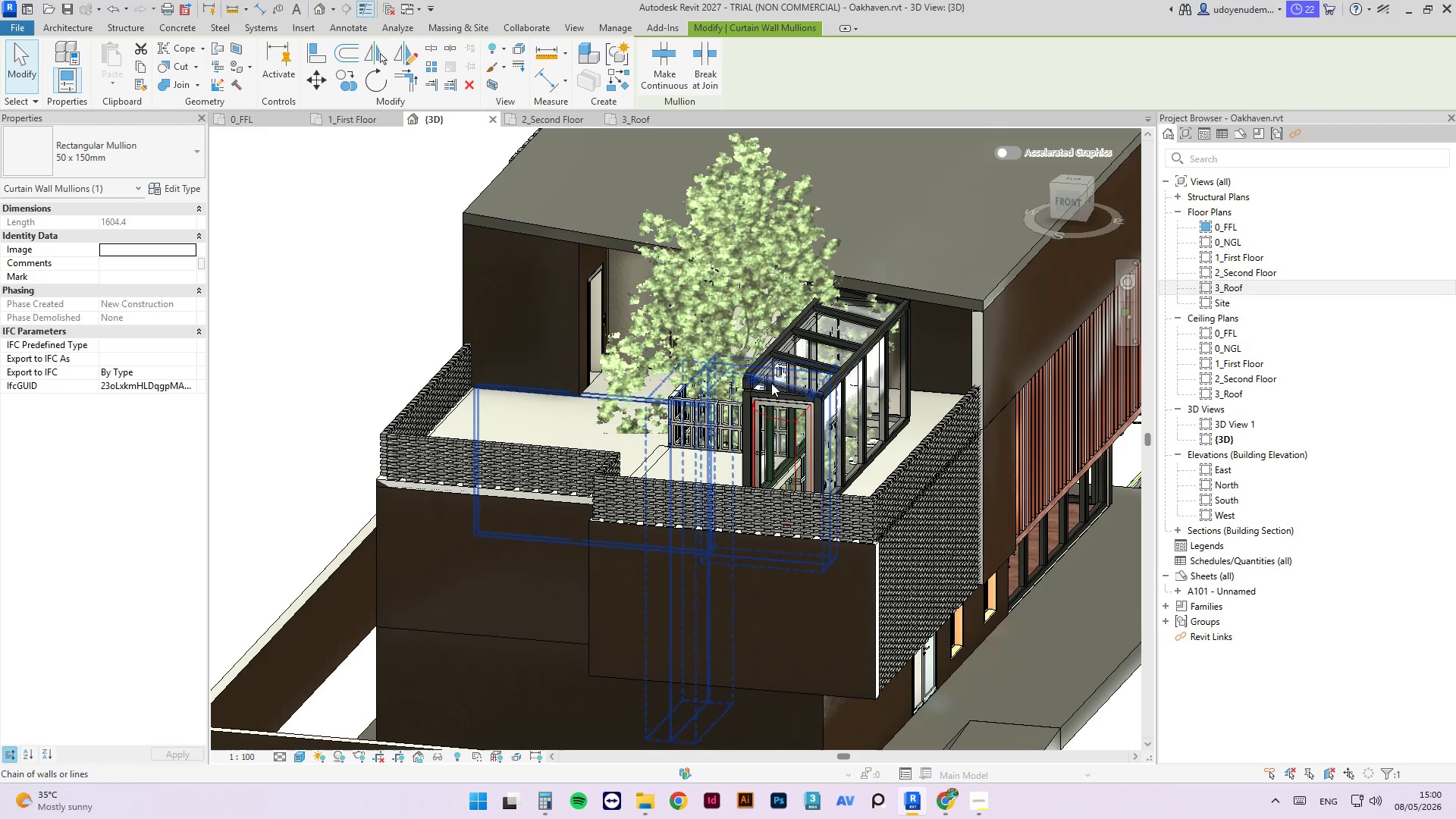 
key(Tab)
 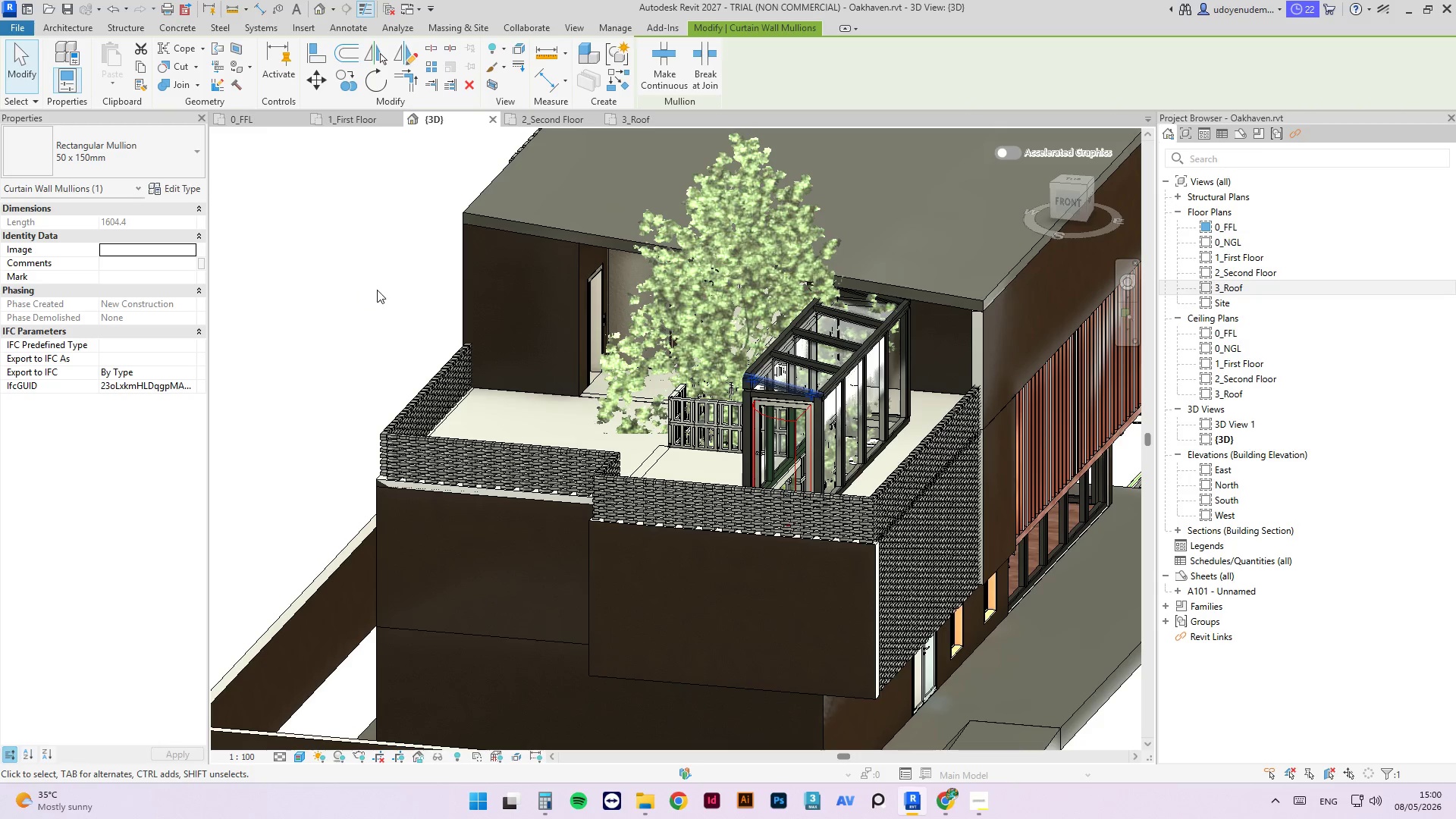 
left_click([377, 290])
 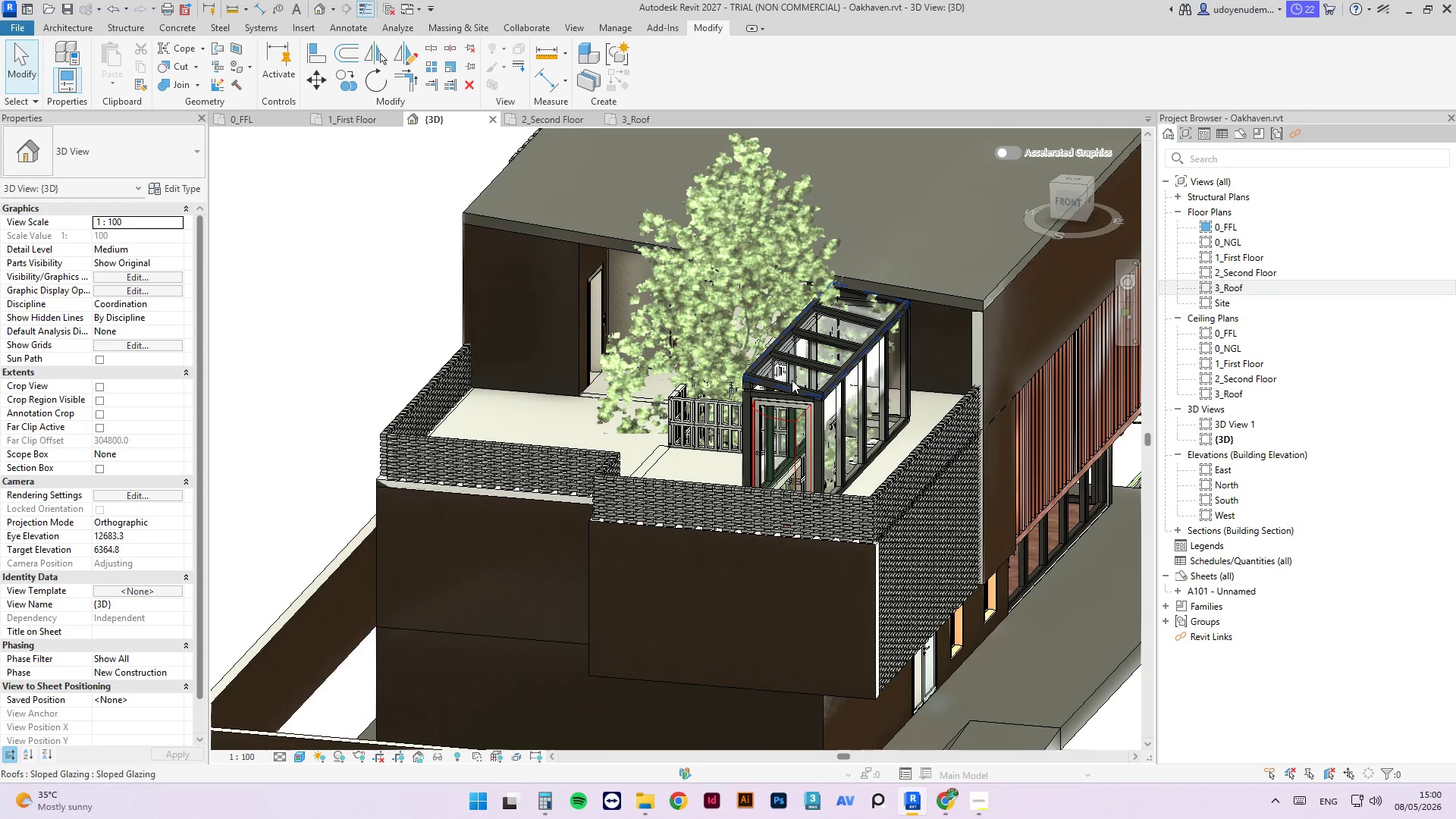 
key(Tab)
 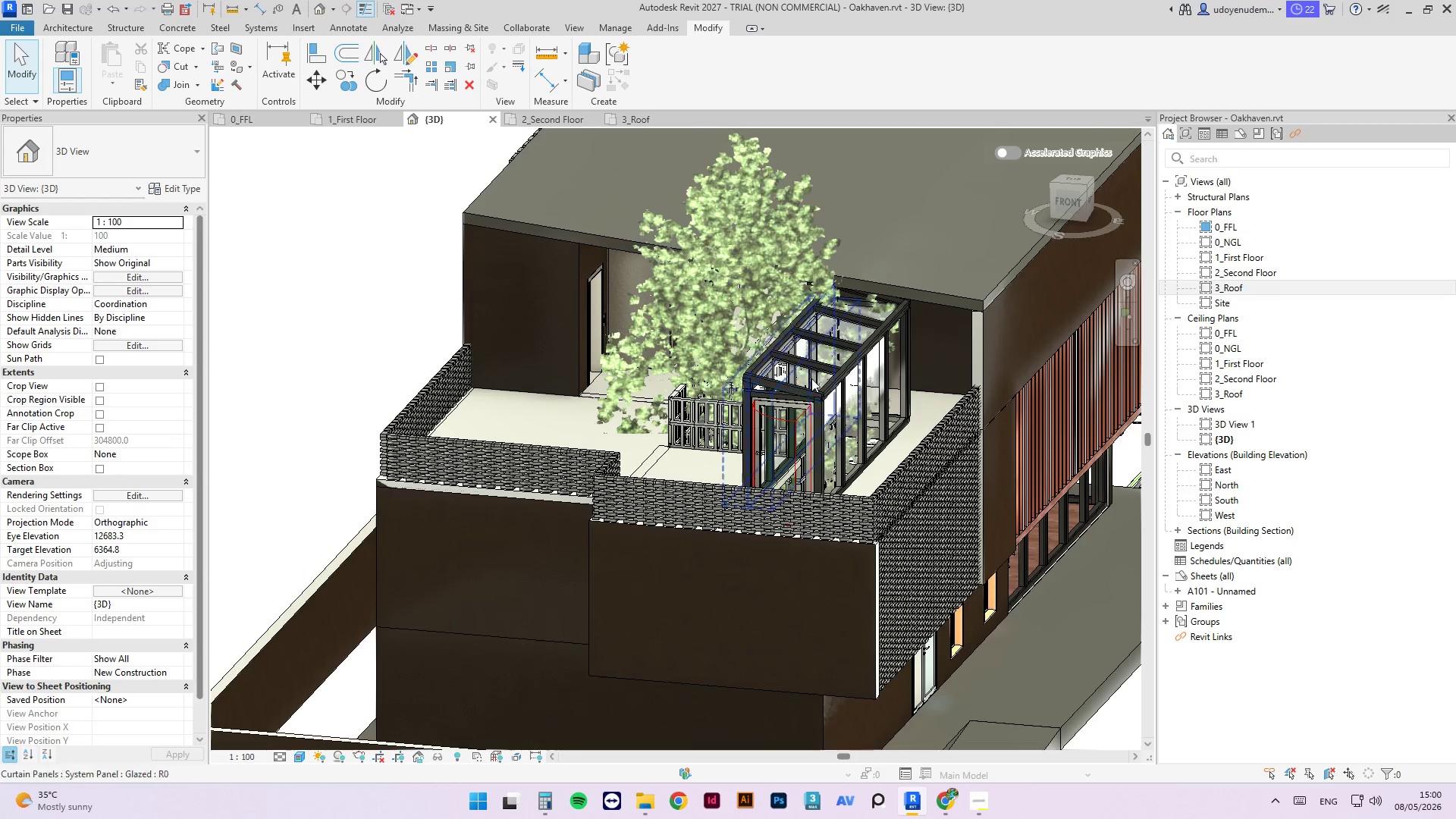 
key(Tab)
 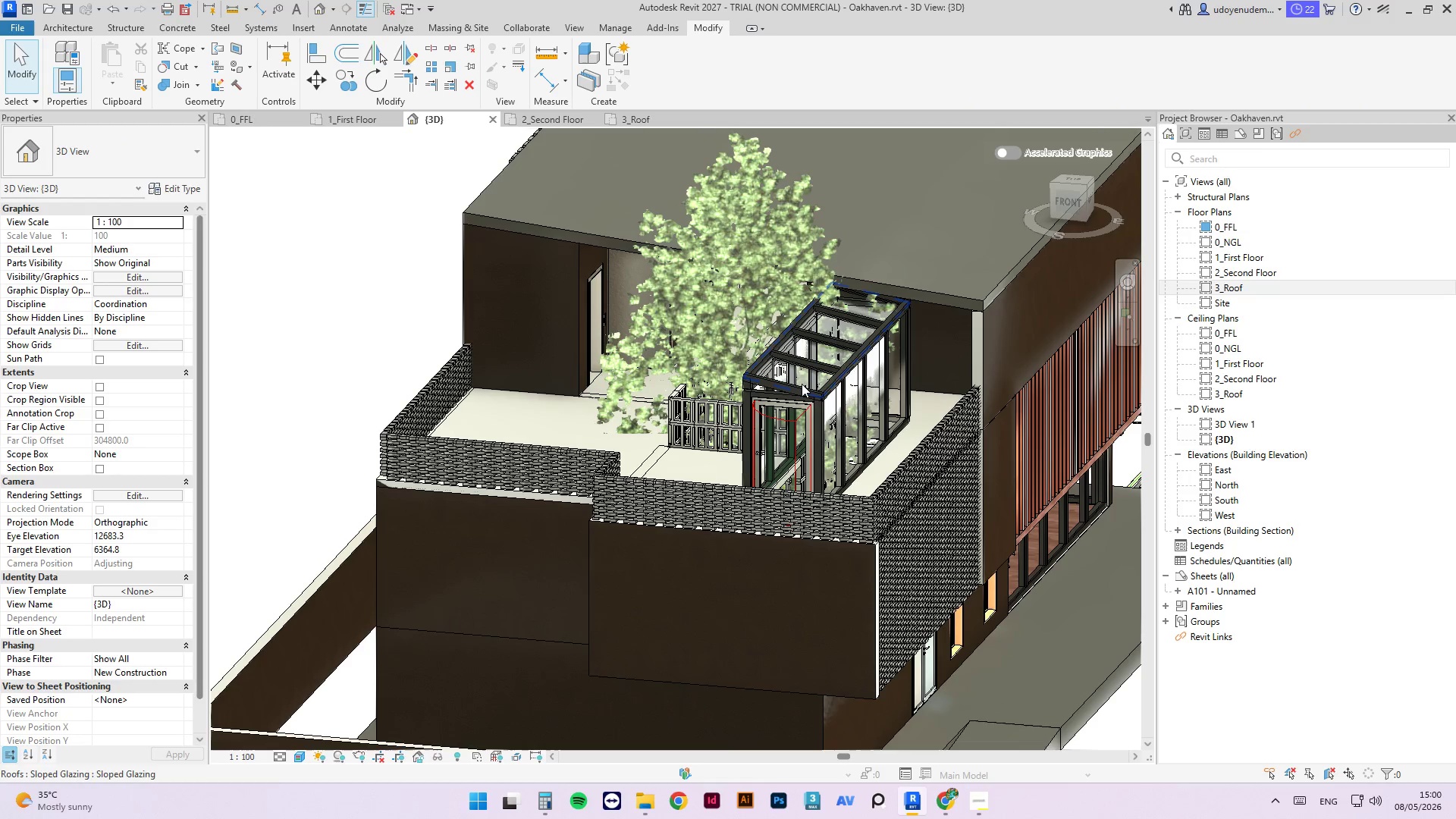 
key(Tab)
 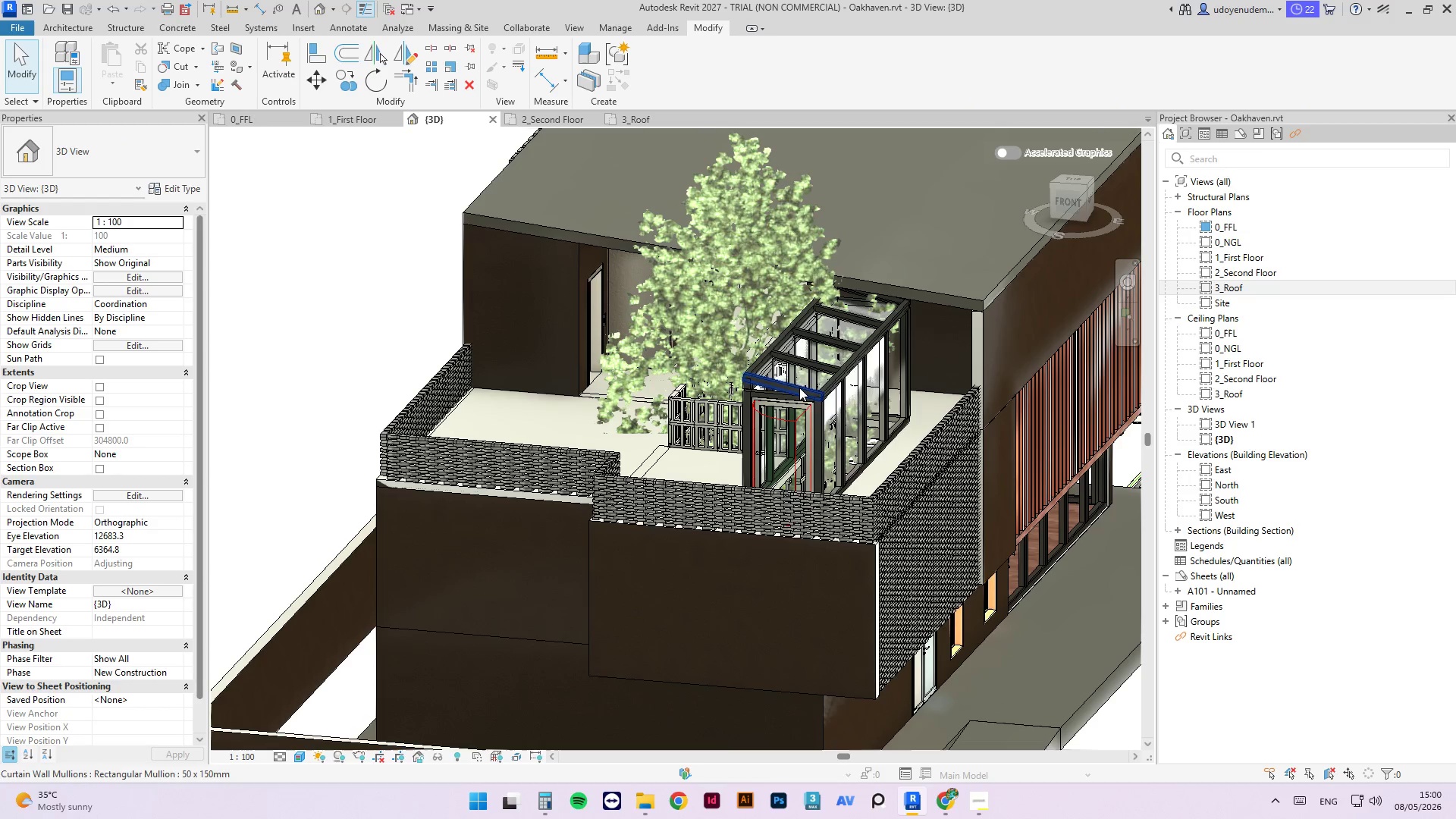 
key(Tab)
 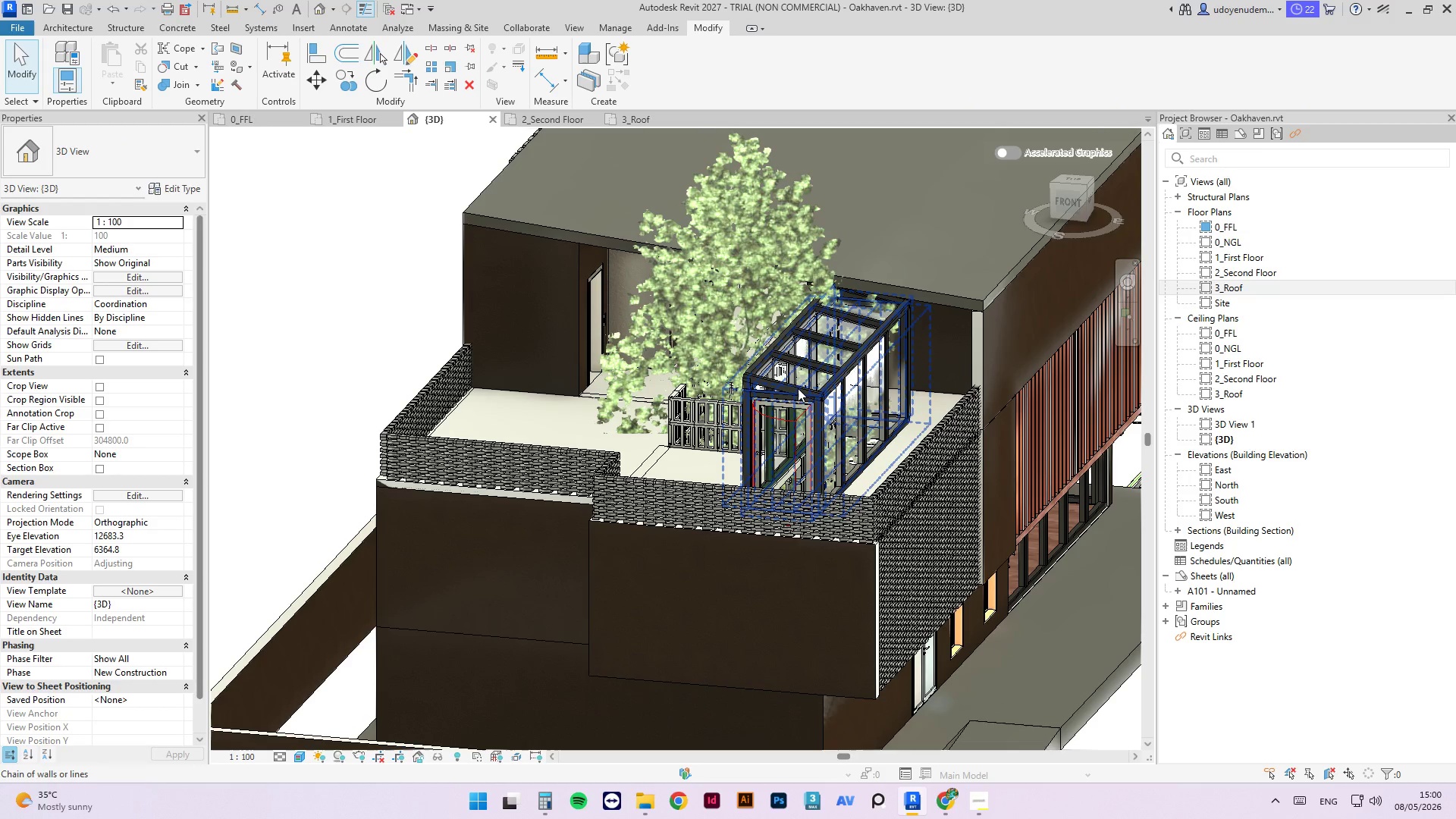 
key(Tab)
 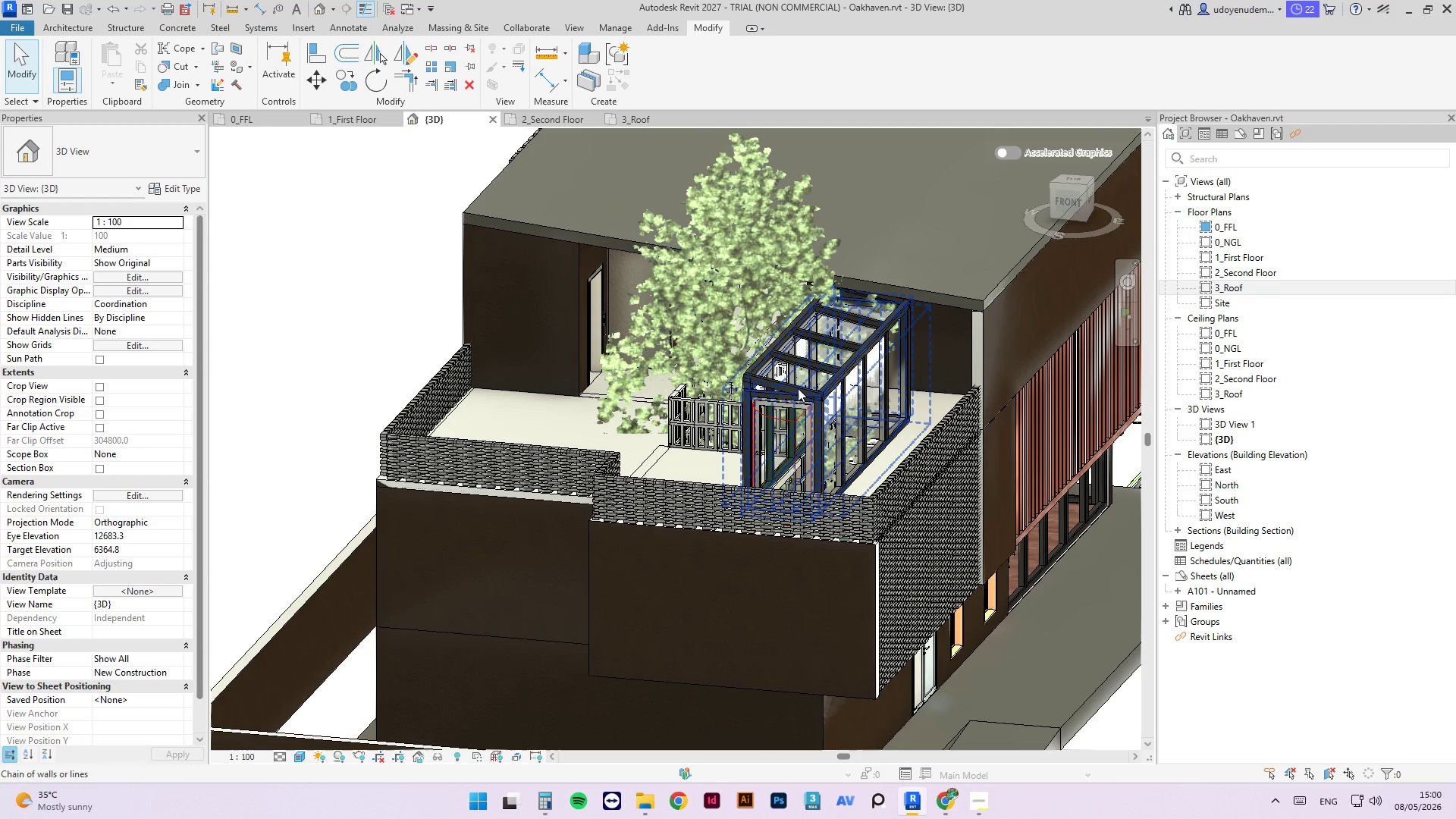 
key(Tab)
 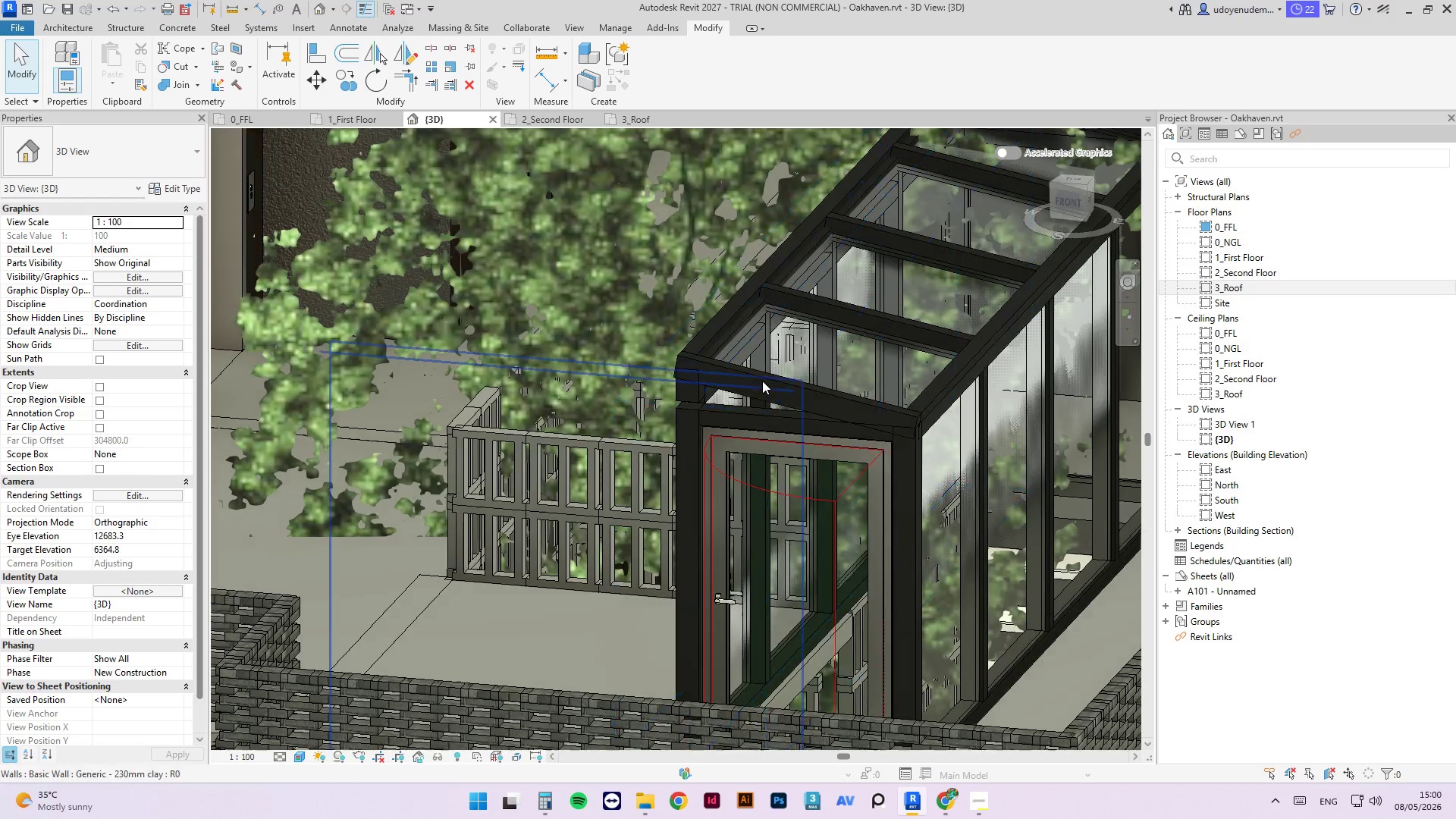 
scroll: coordinate [772, 376], scroll_direction: up, amount: 8.0
 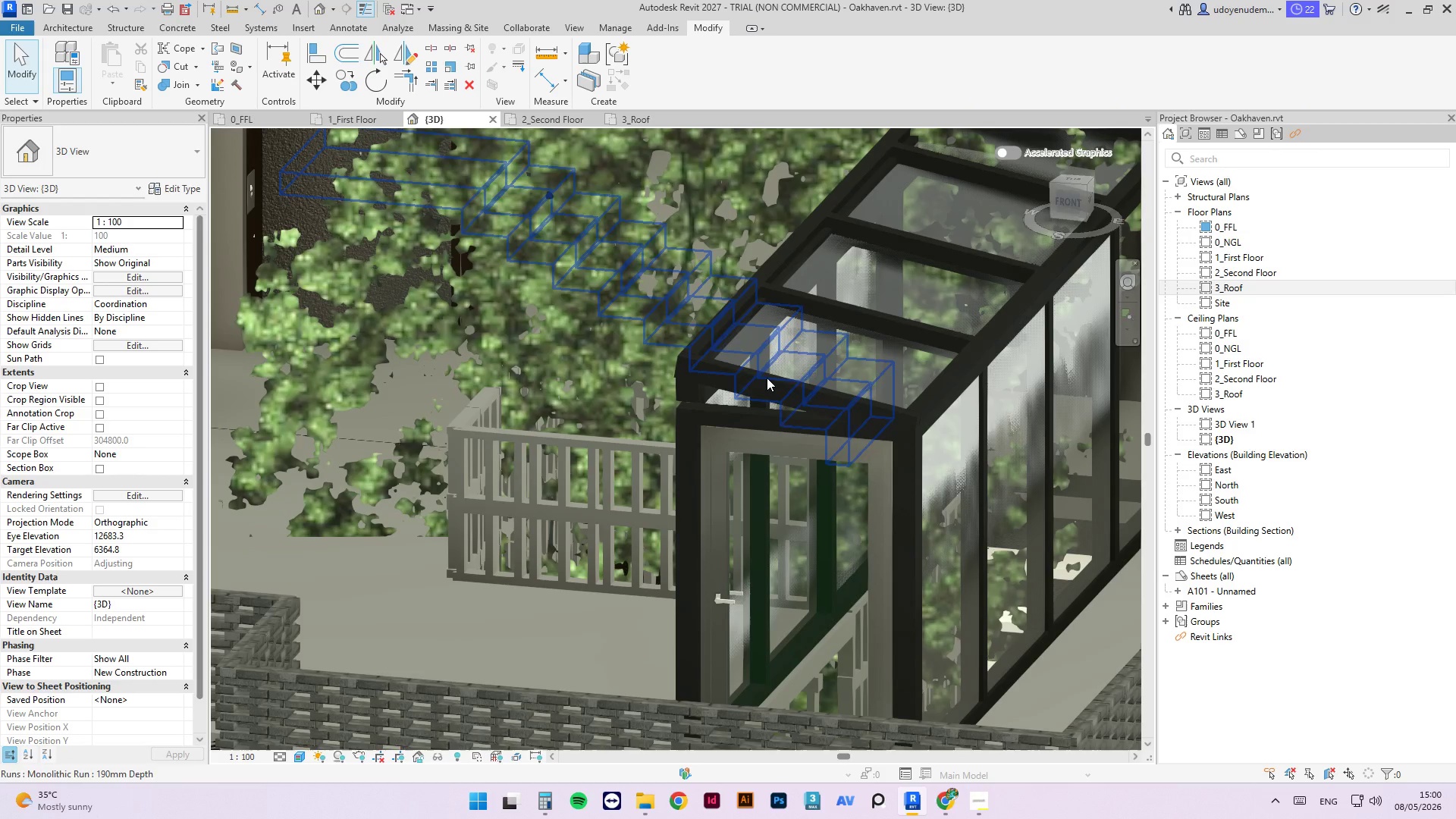 
key(Tab)
 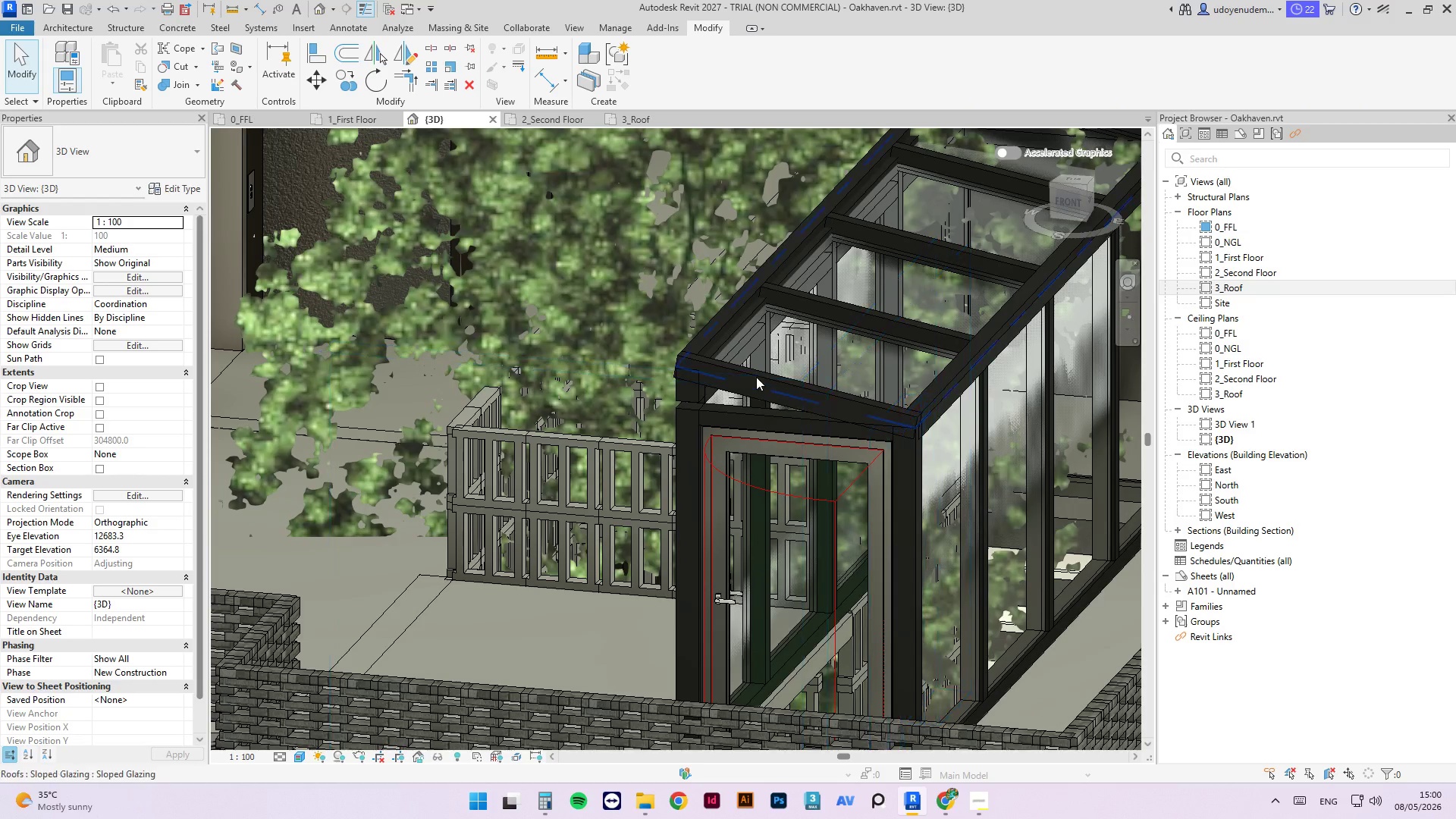 
key(Tab)
 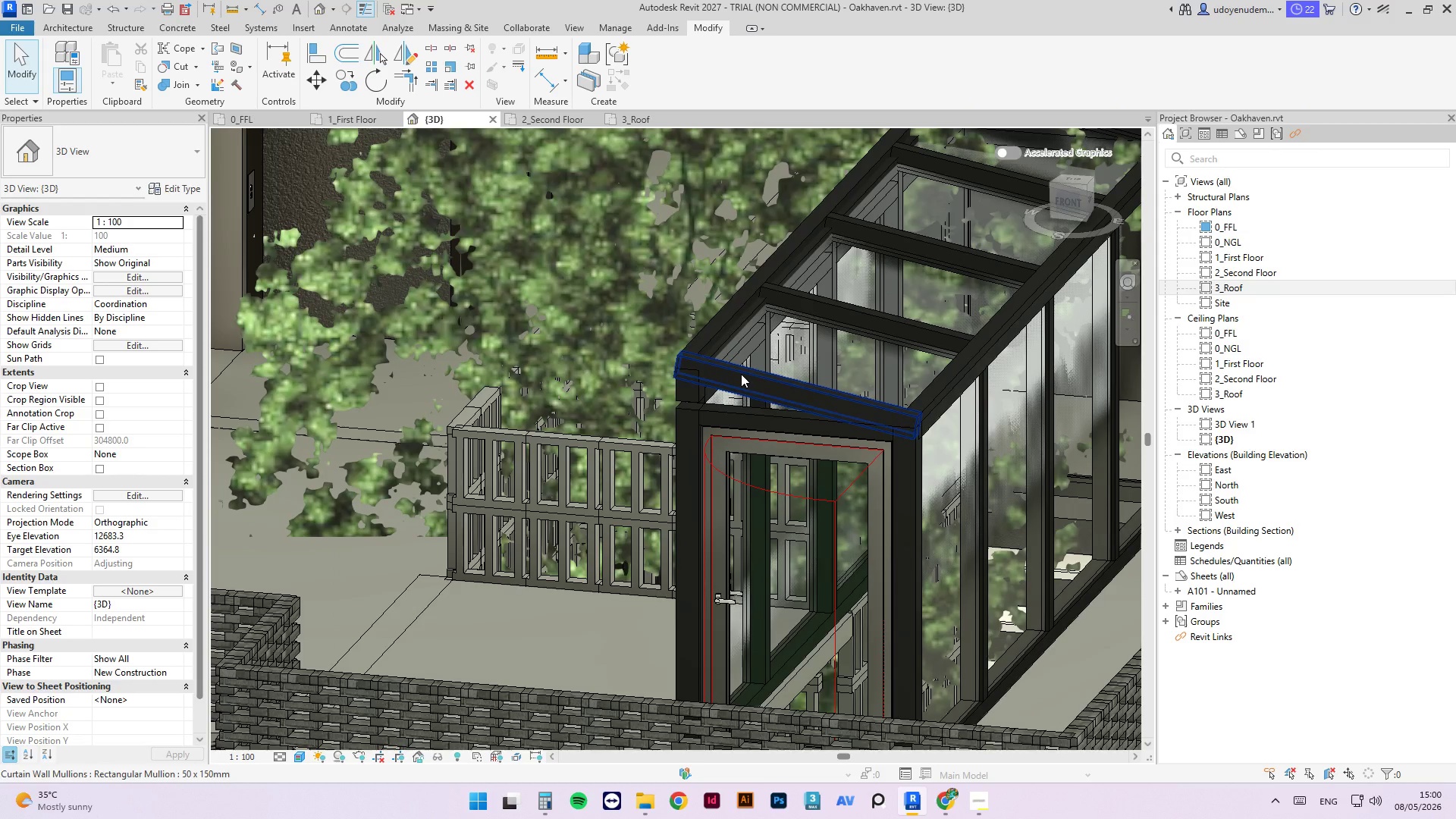 
key(Tab)
 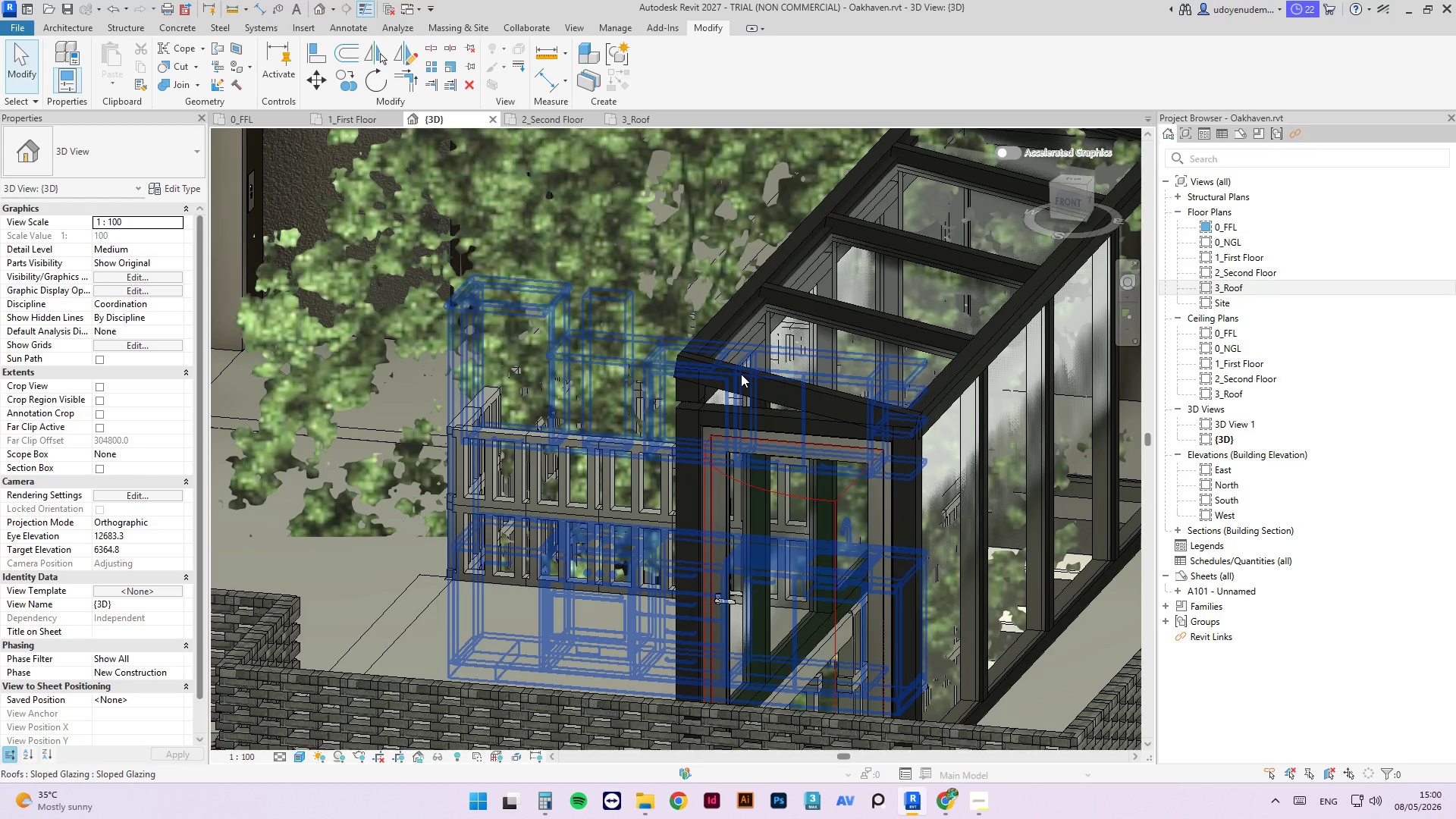 
key(Tab)
 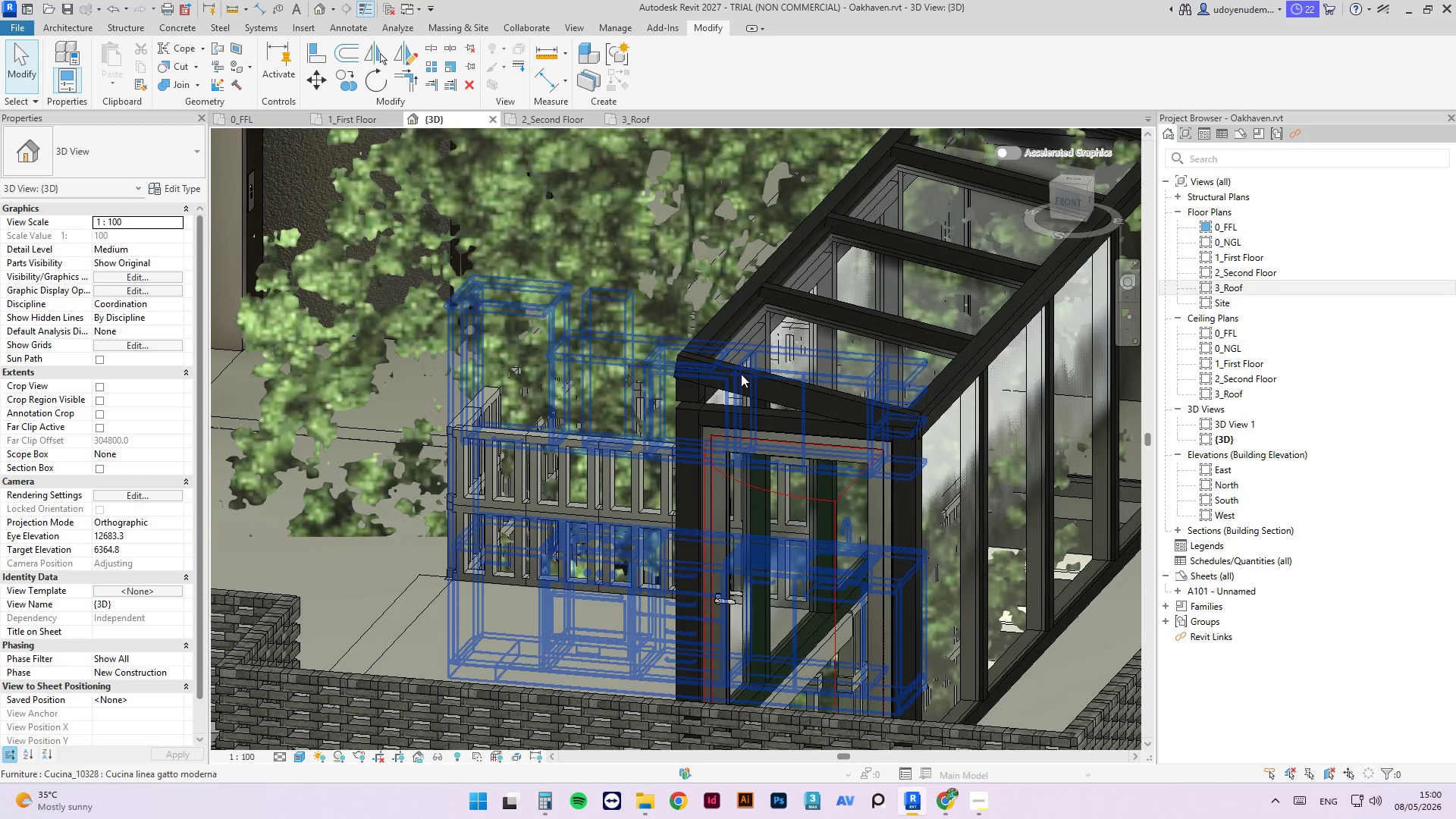 
key(Tab)
 